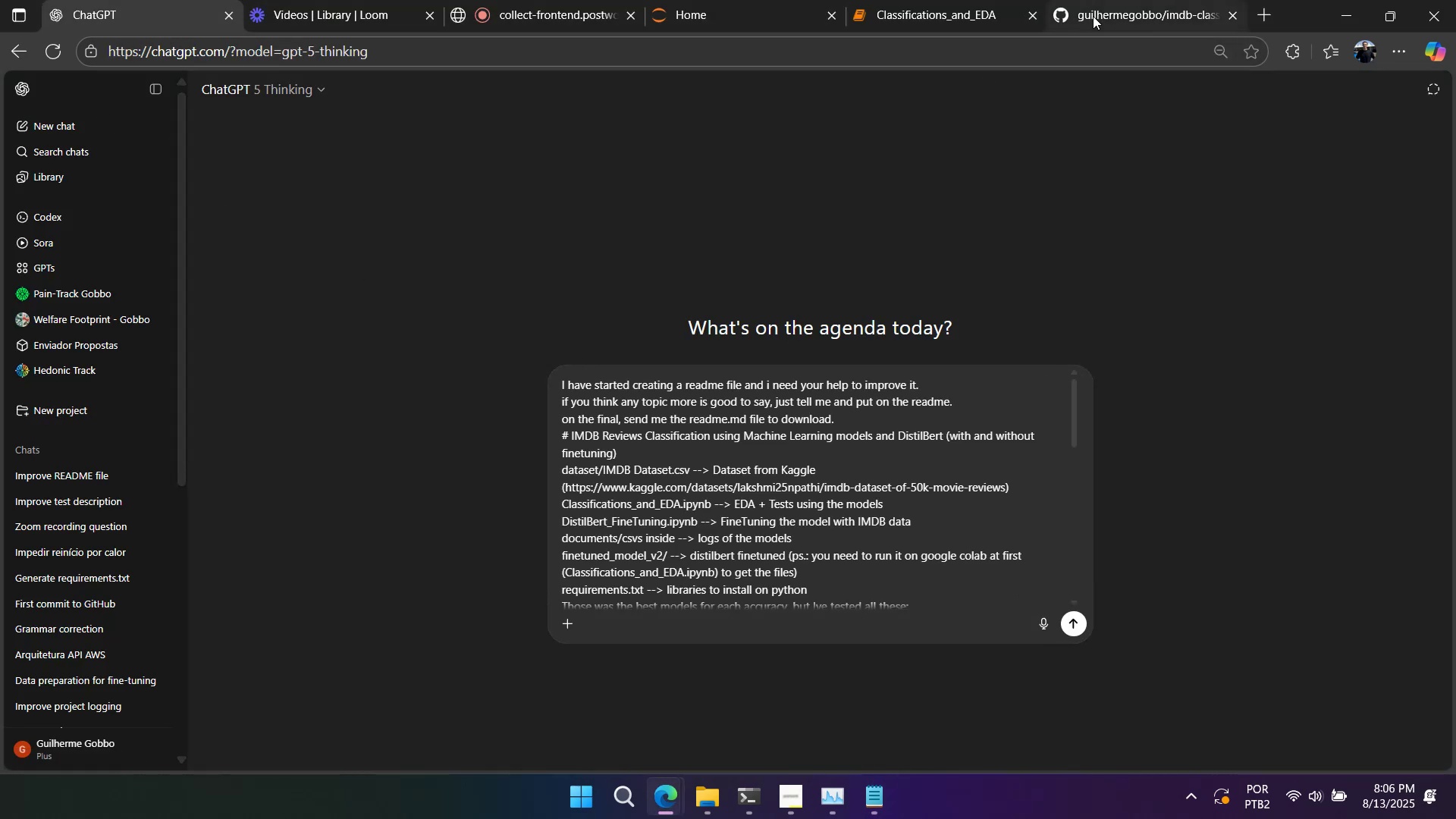 
hold_key(key=ControlLeft, duration=0.51)
 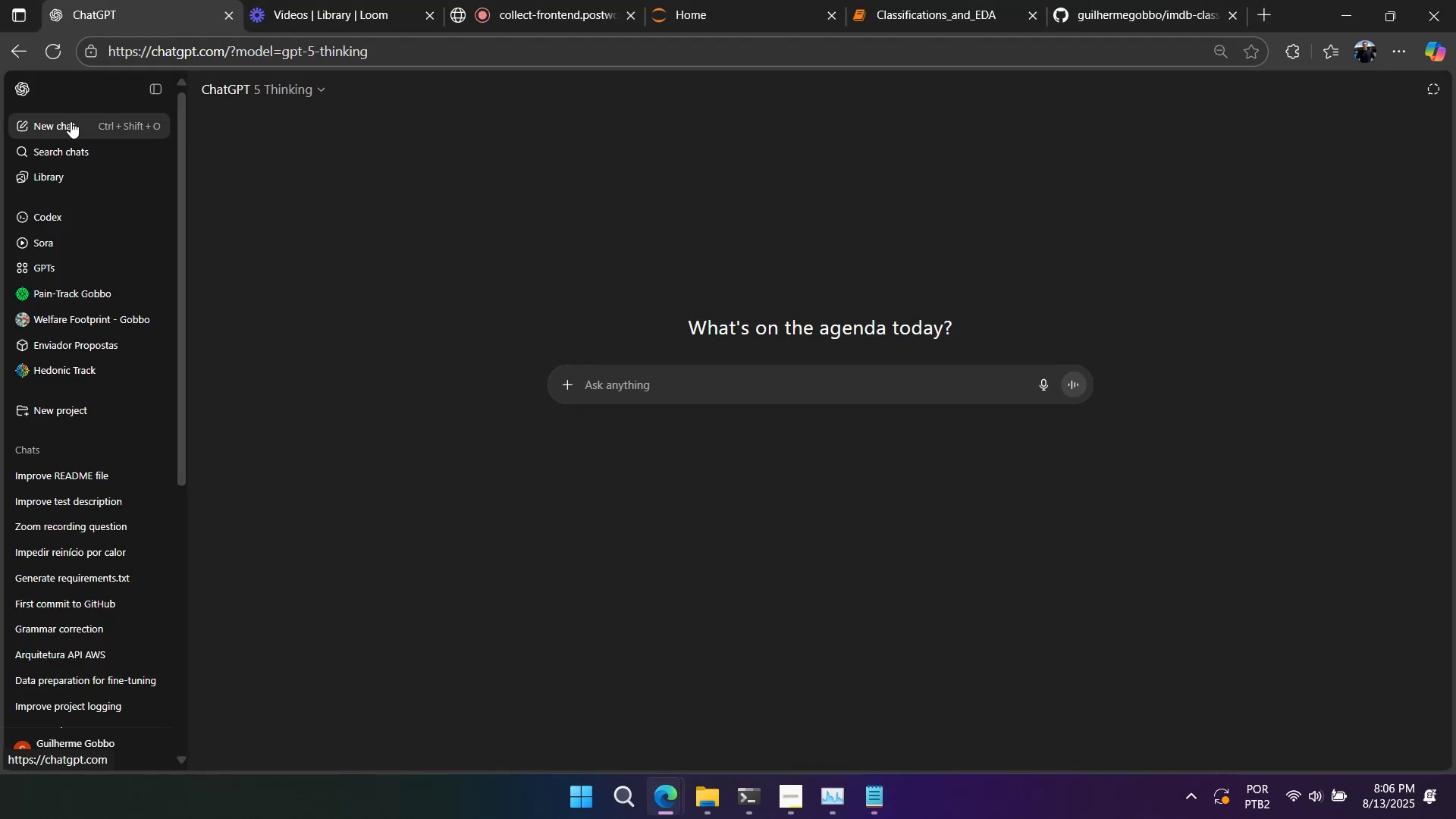 
key(Z)
 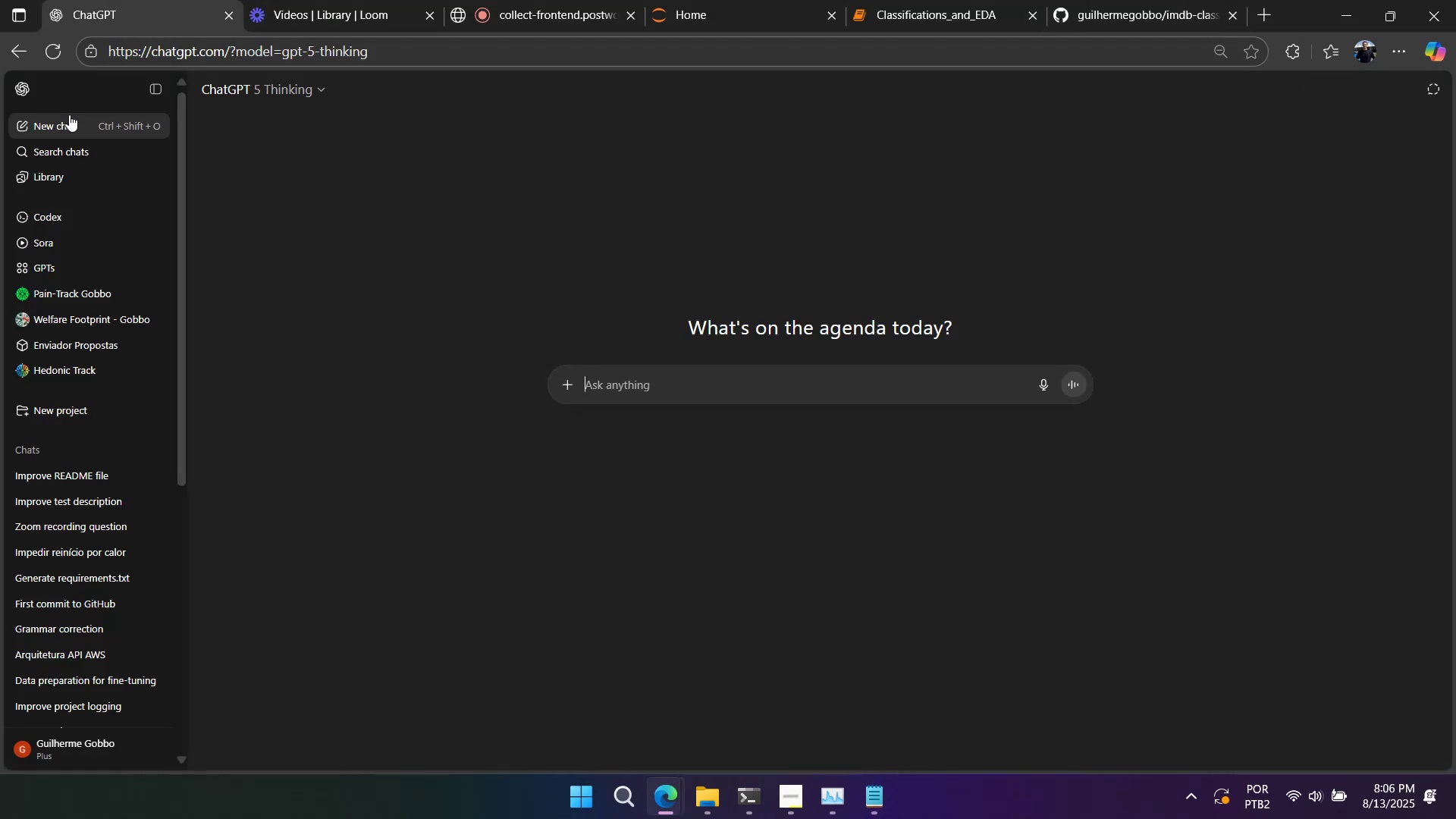 
left_click([71, 121])
 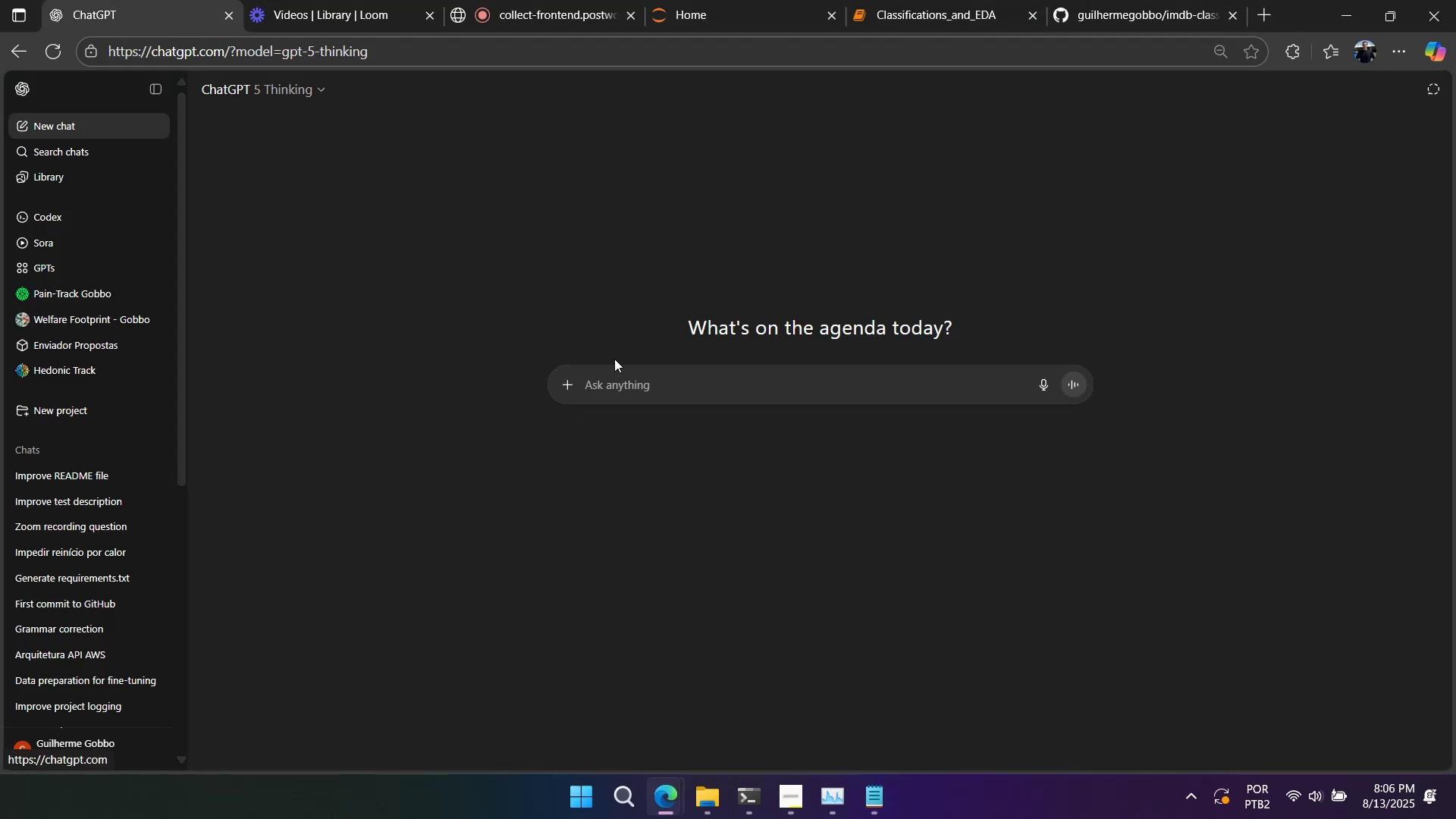 
left_click([633, 391])
 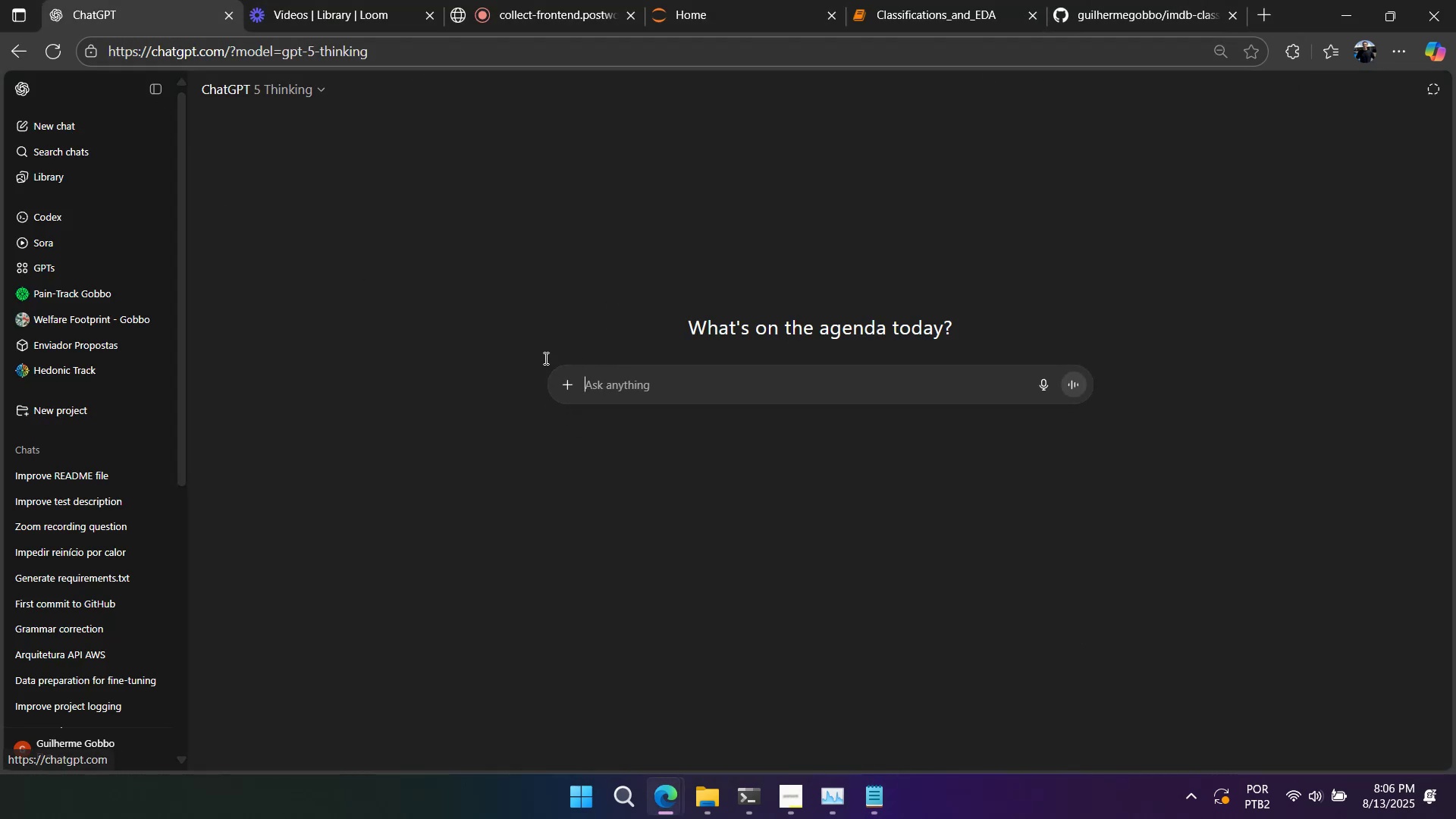 
key(Control+V)
 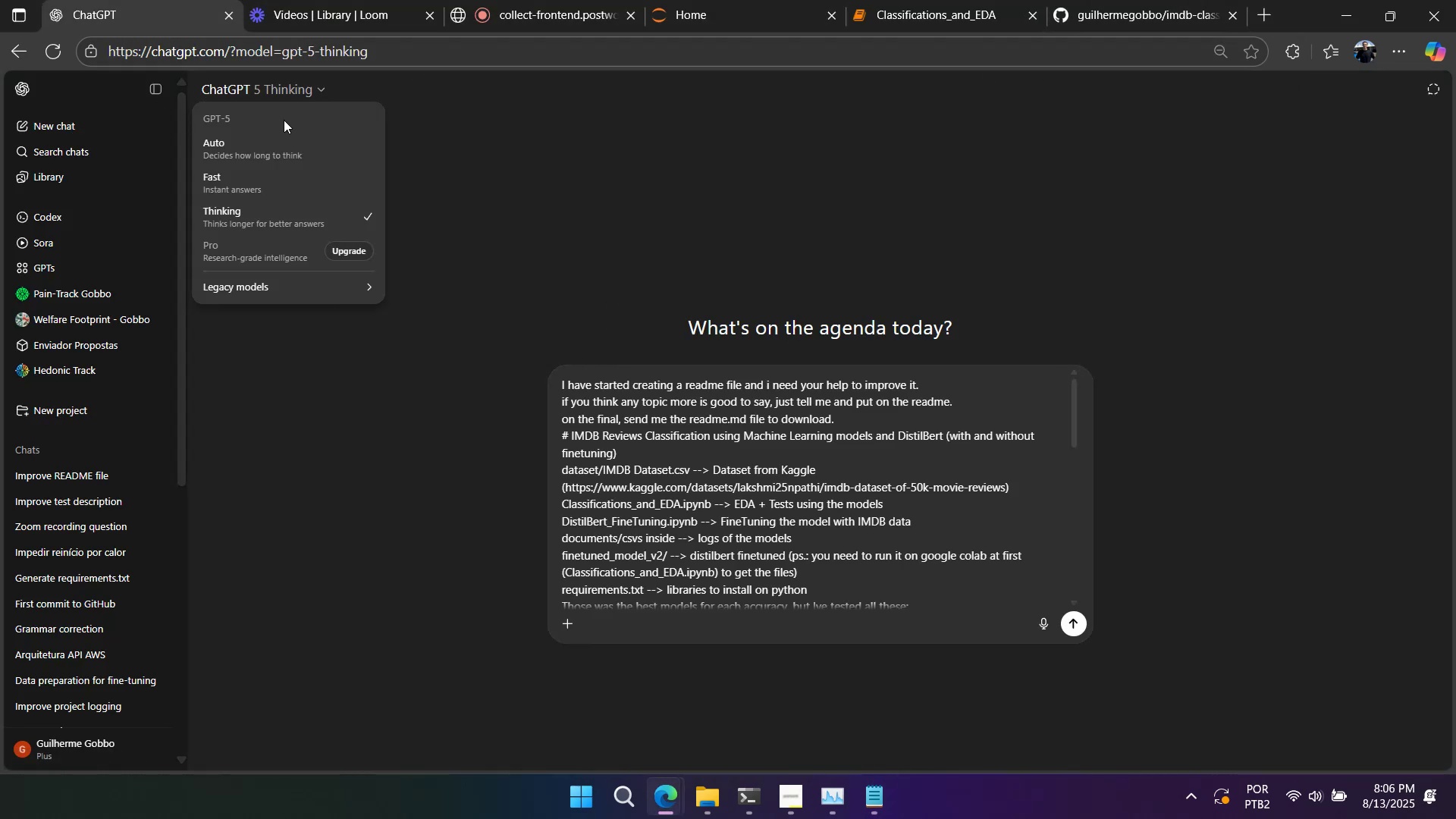 
double_click([273, 141])
 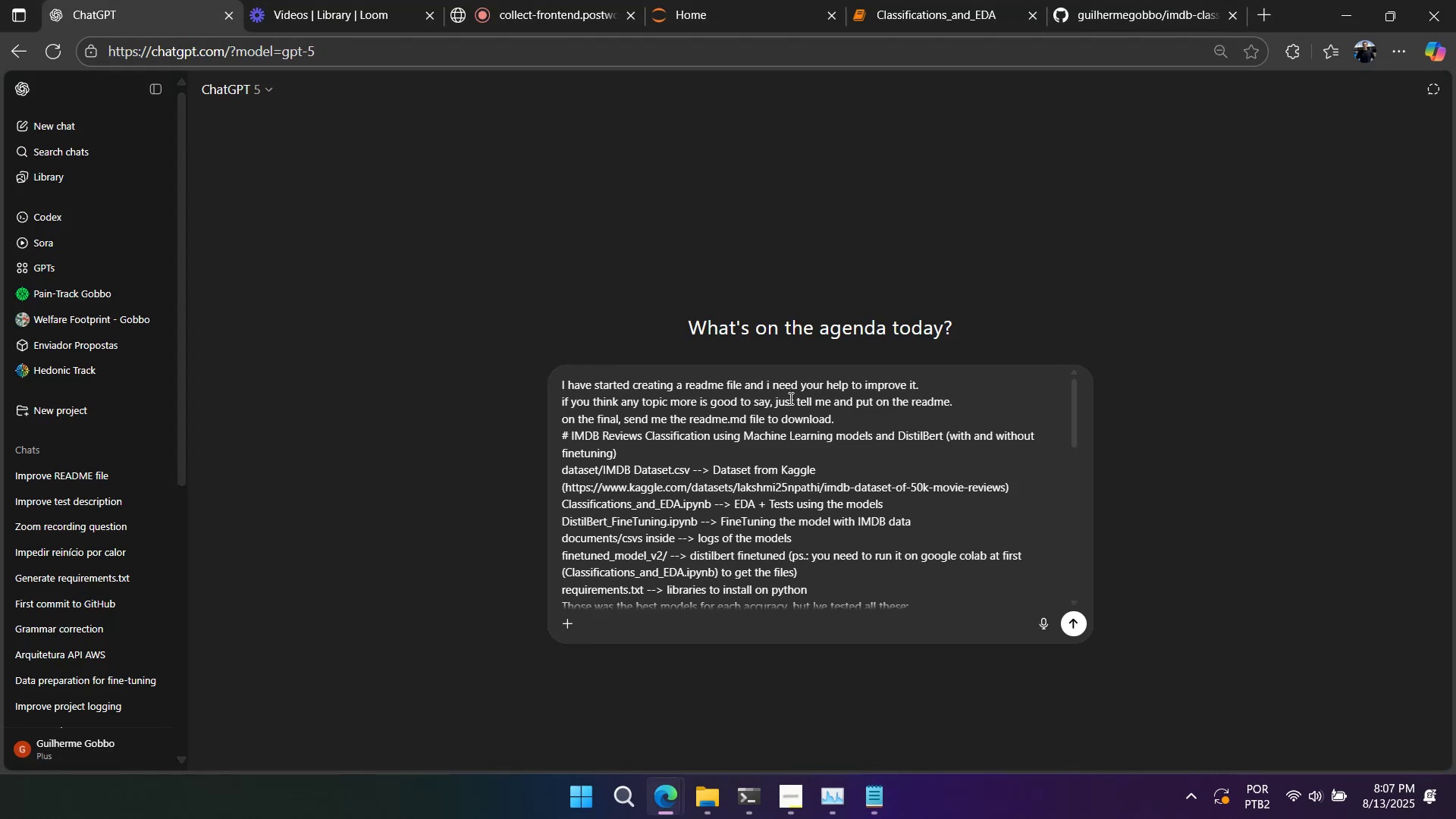 
triple_click([804, 418])
 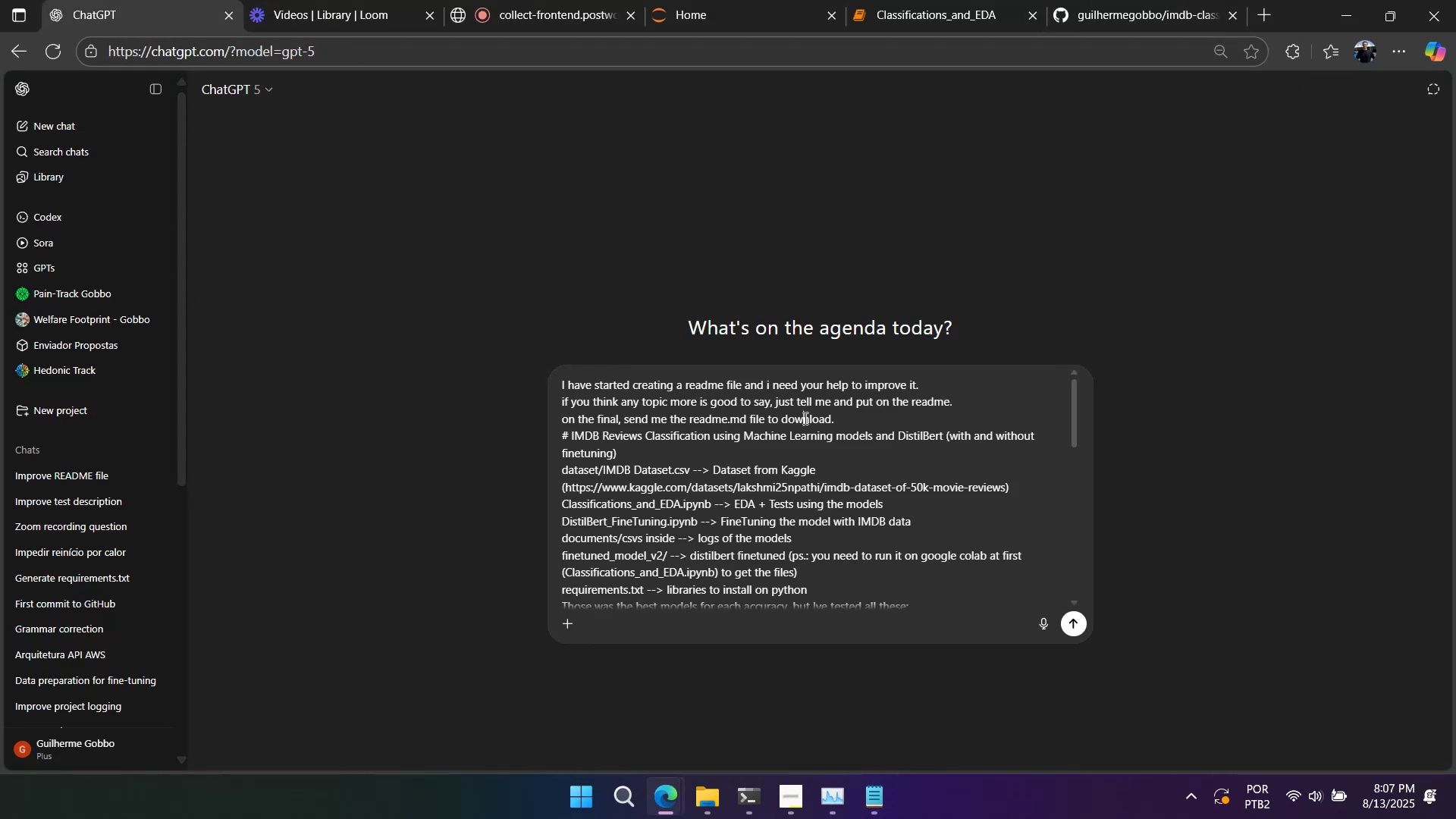 
key(Control+A)
 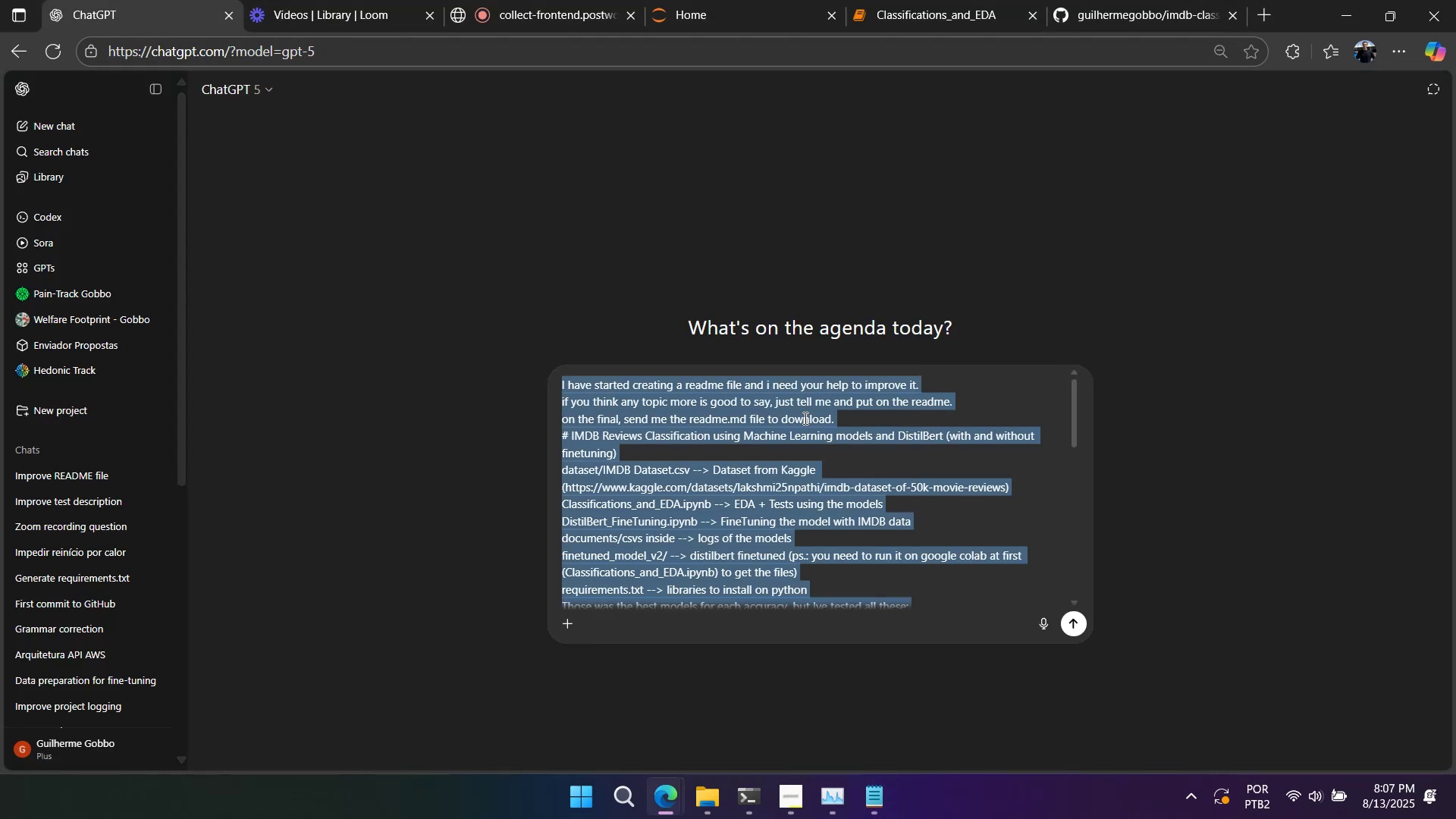 
key(Control+V)
 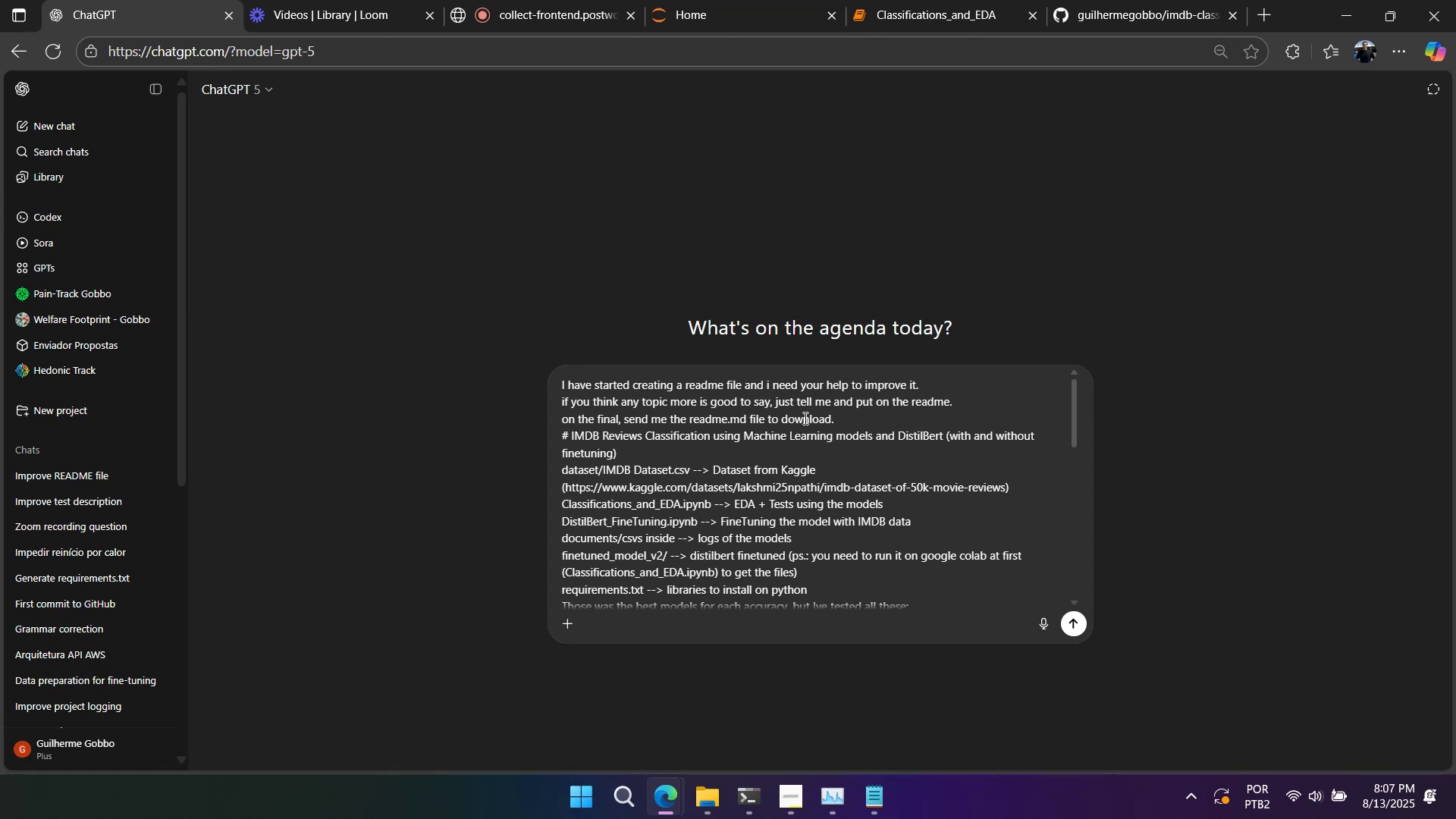 
key(Control+A)
 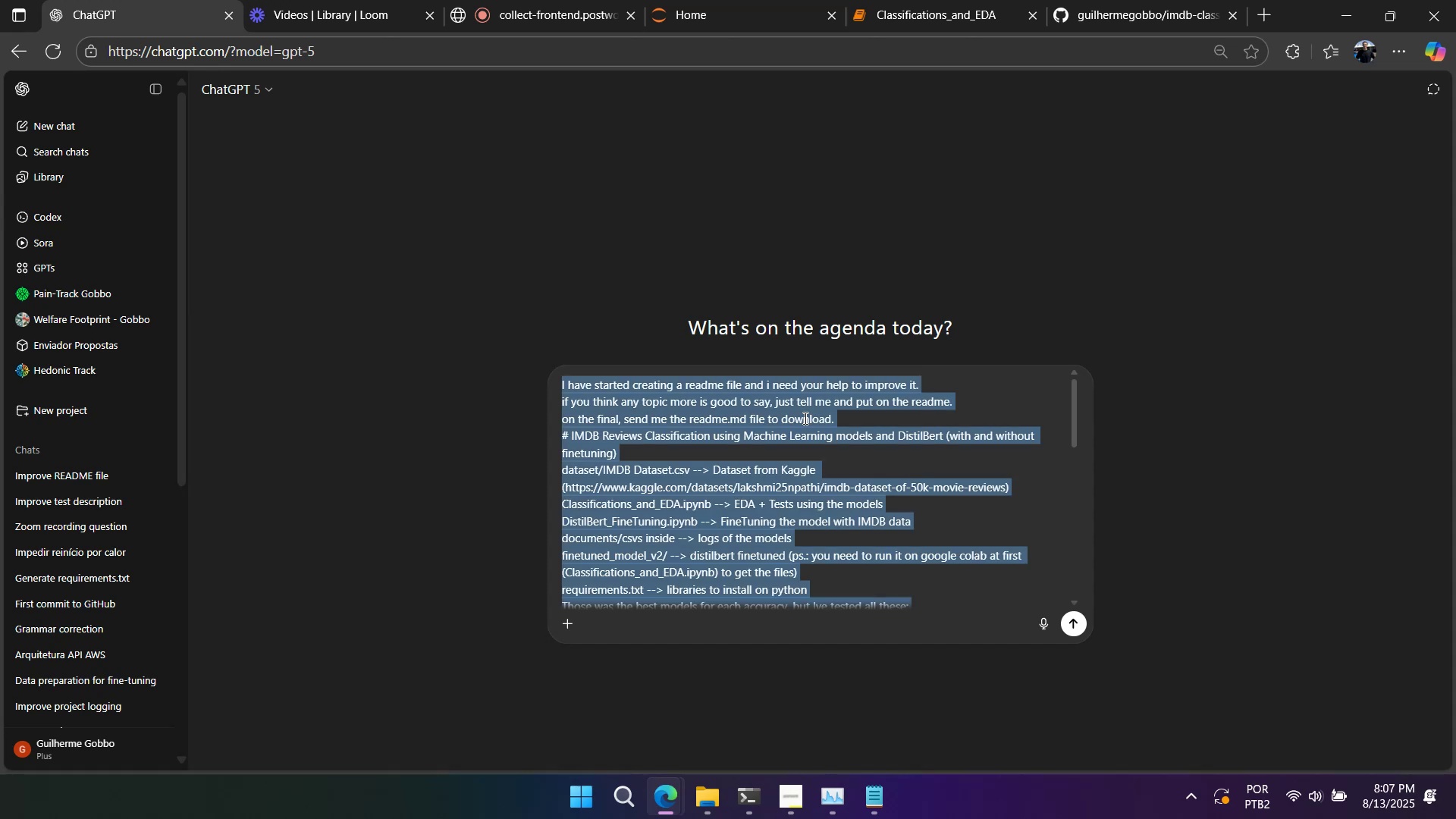 
key(Control+V)
 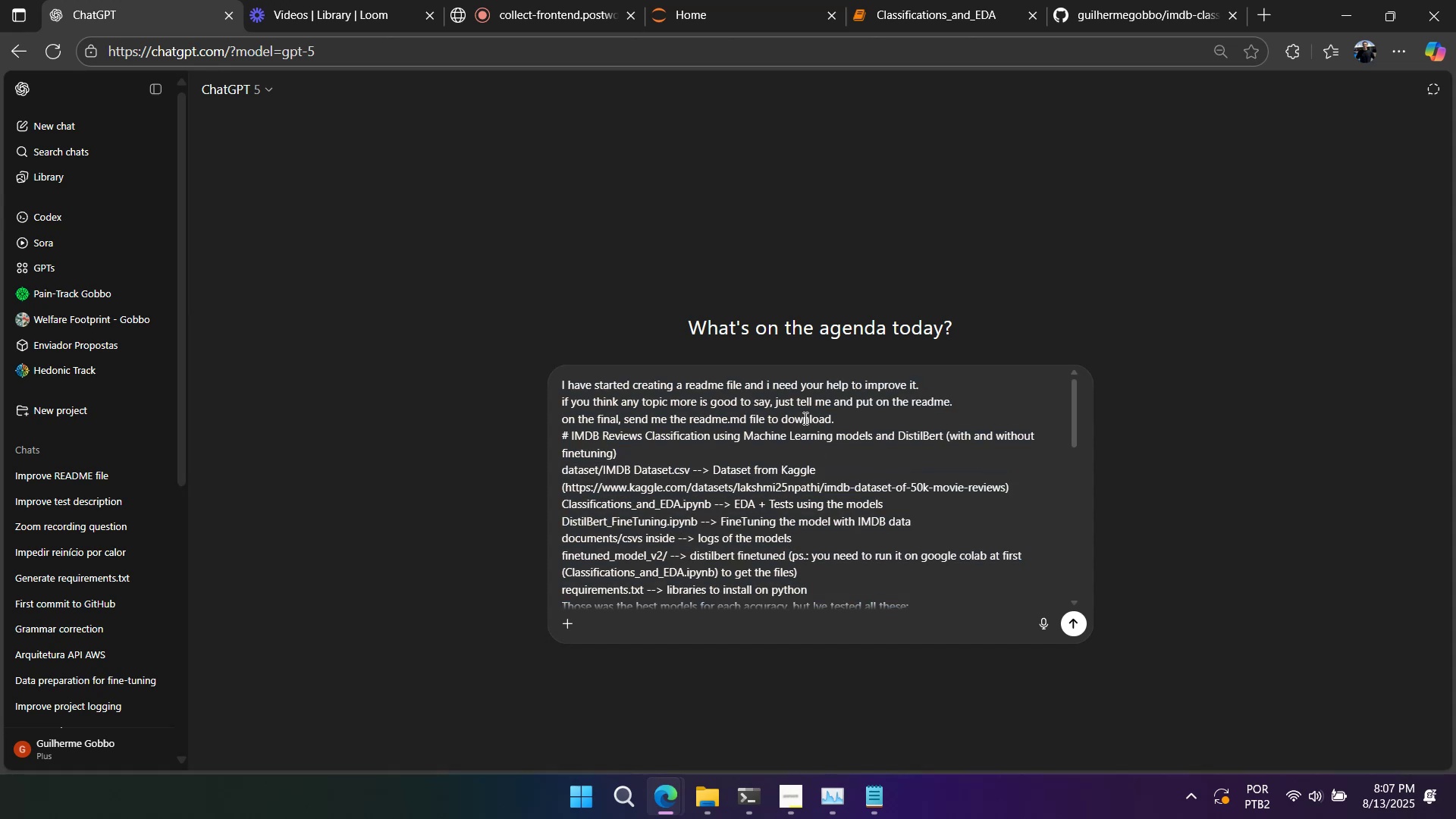 
key(Enter)
 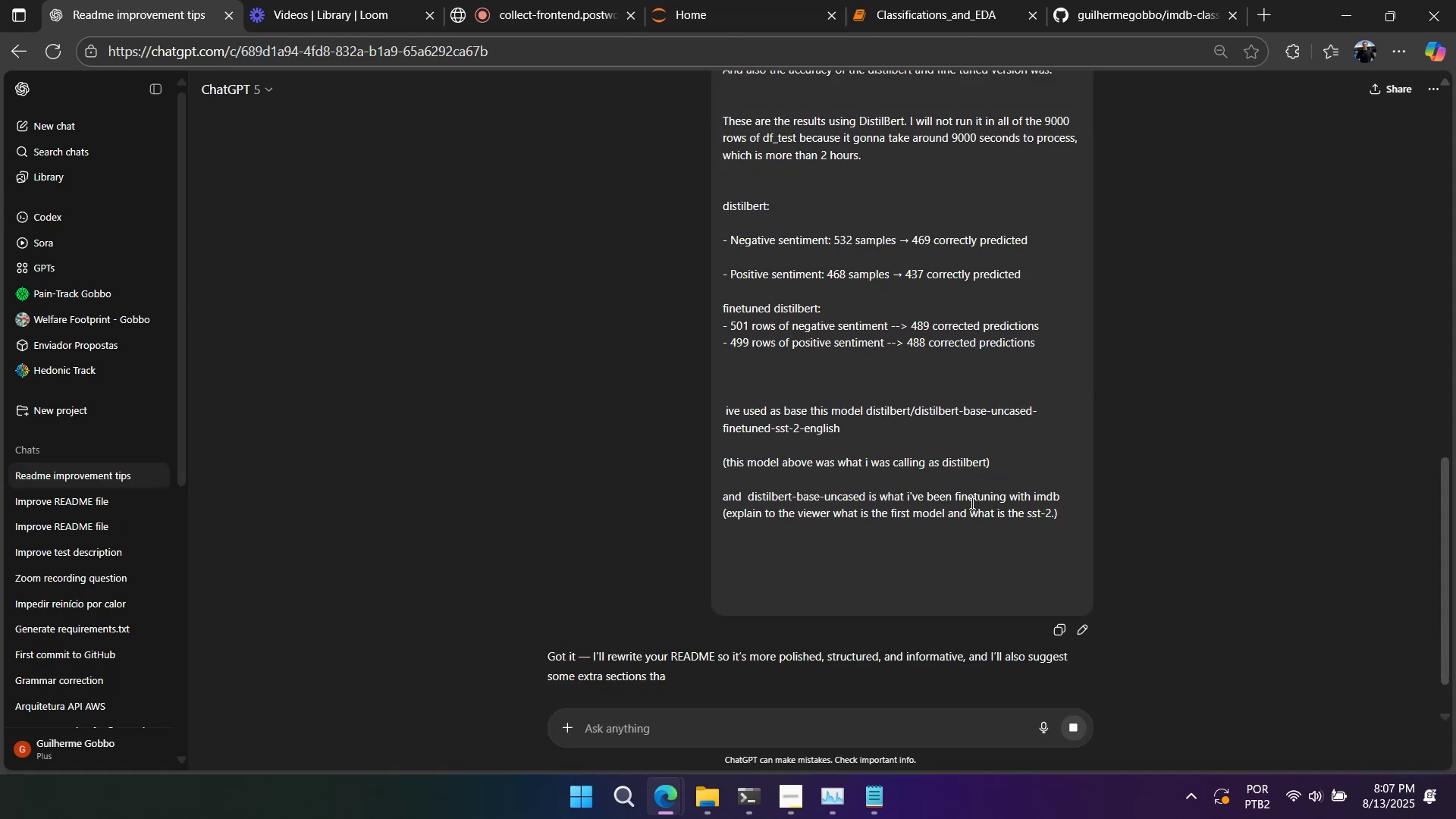 
scroll: coordinate [991, 494], scroll_direction: down, amount: 20.0
 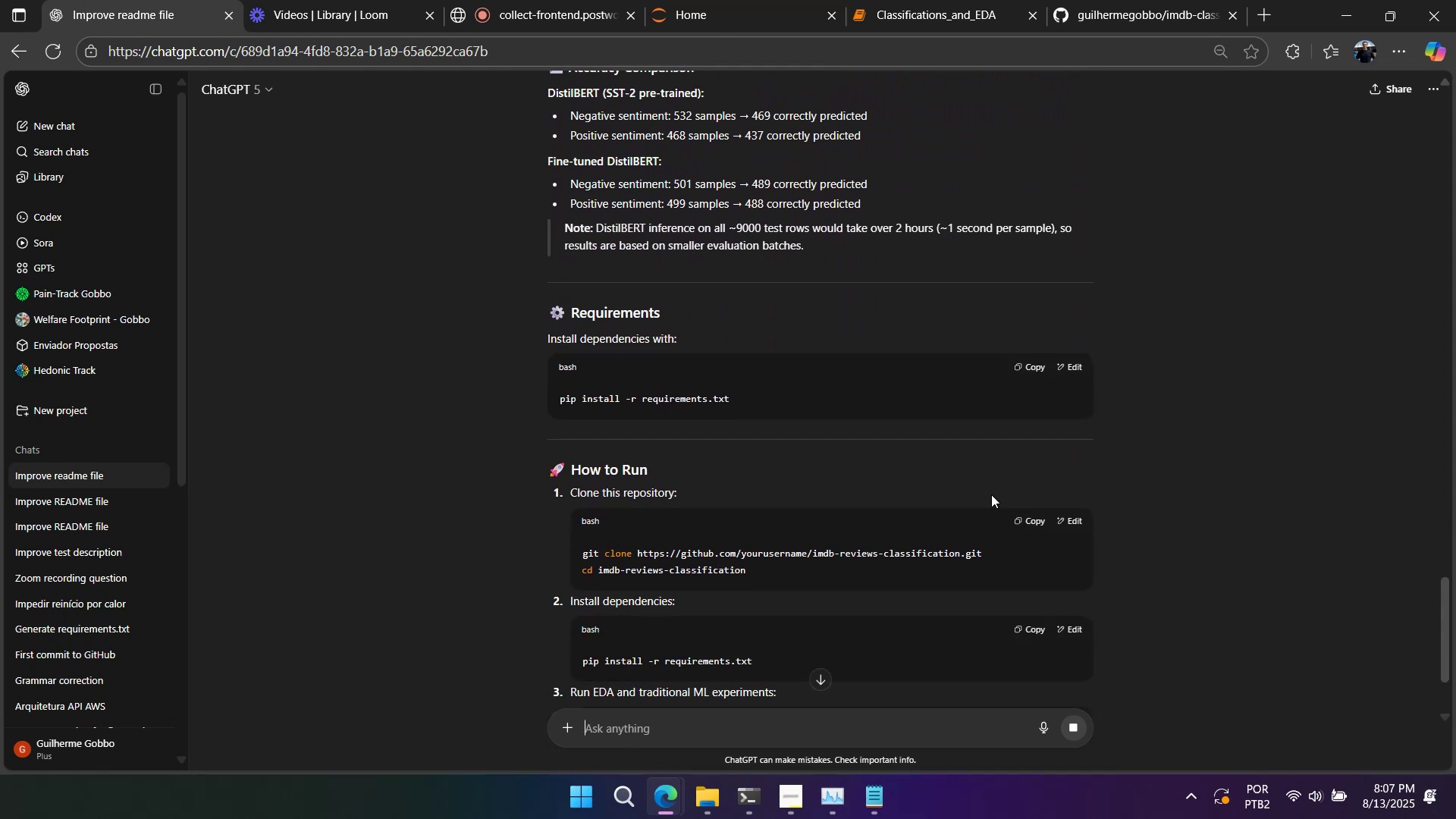 
scroll: coordinate [966, 487], scroll_direction: down, amount: 26.0
 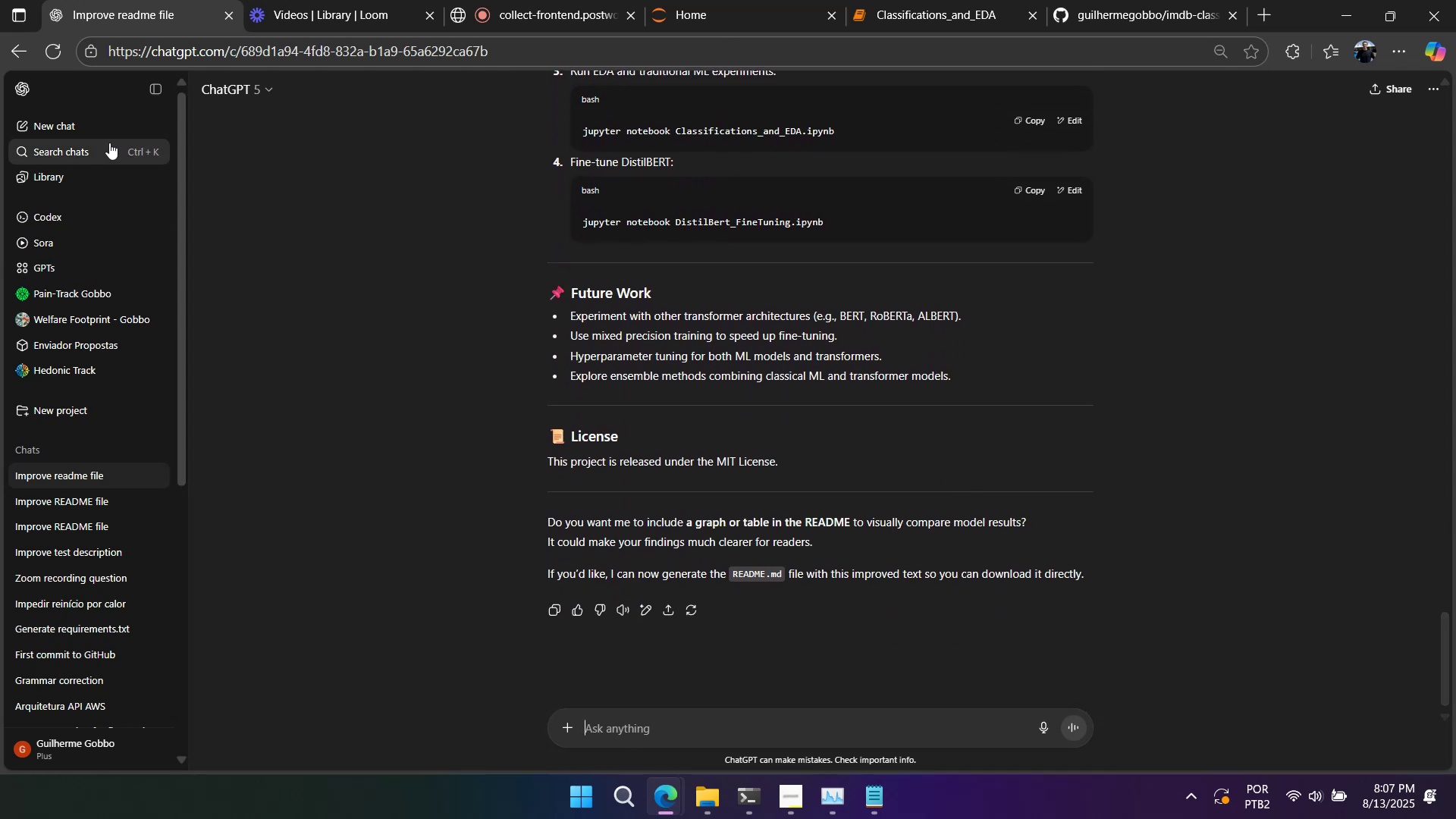 
left_click([118, 133])
 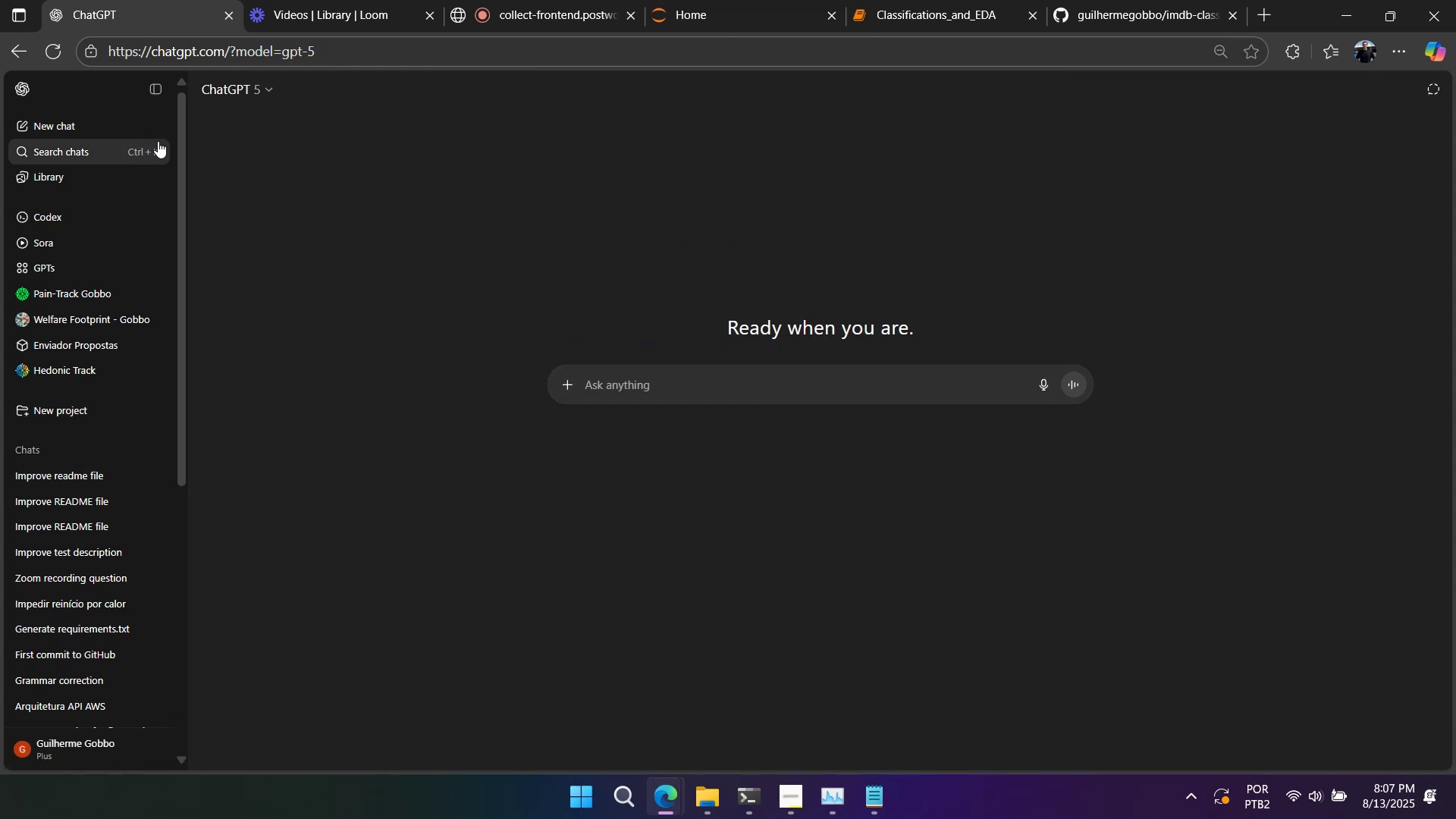 
key(Control+V)
 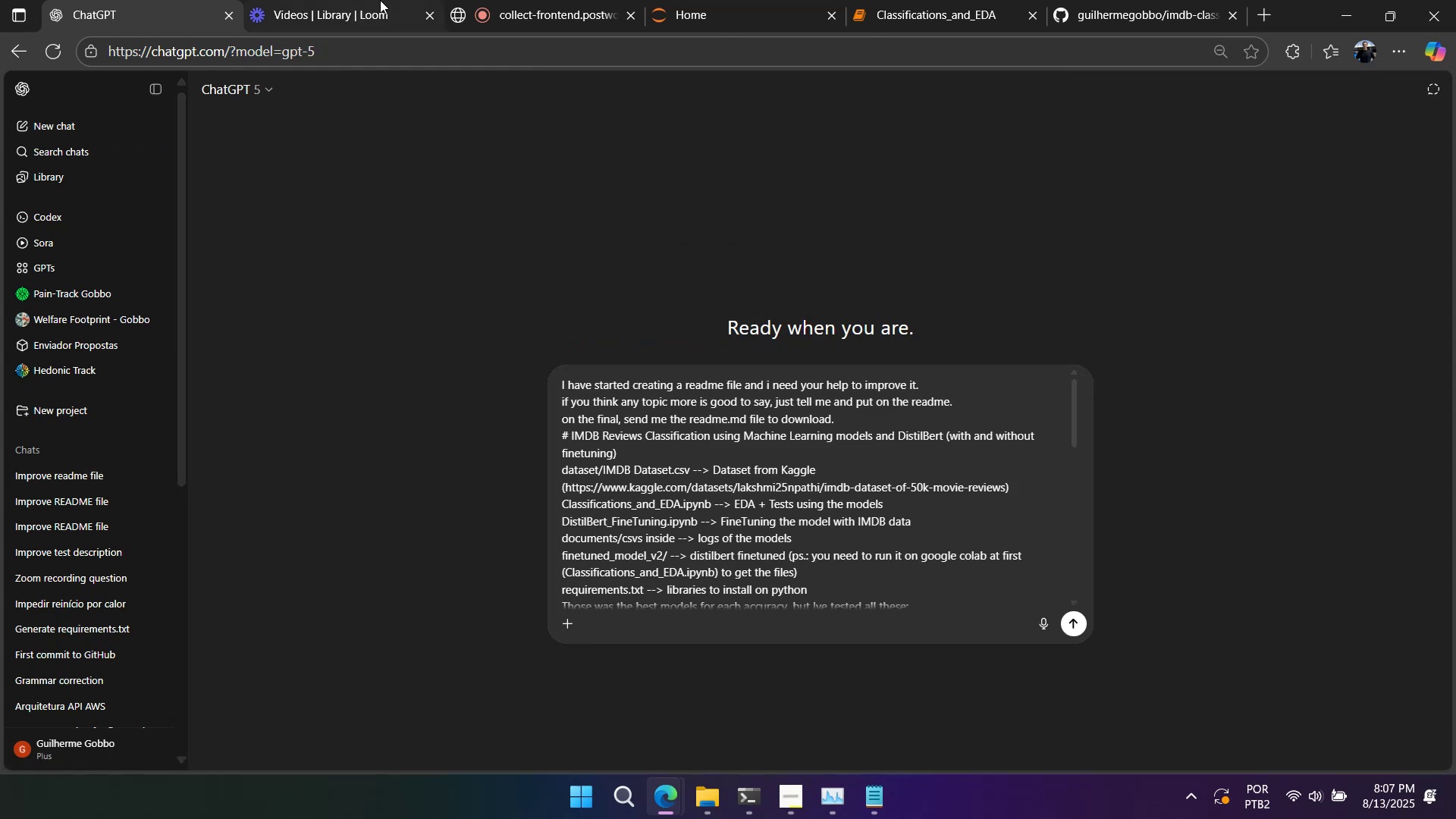 
left_click([885, 14])
 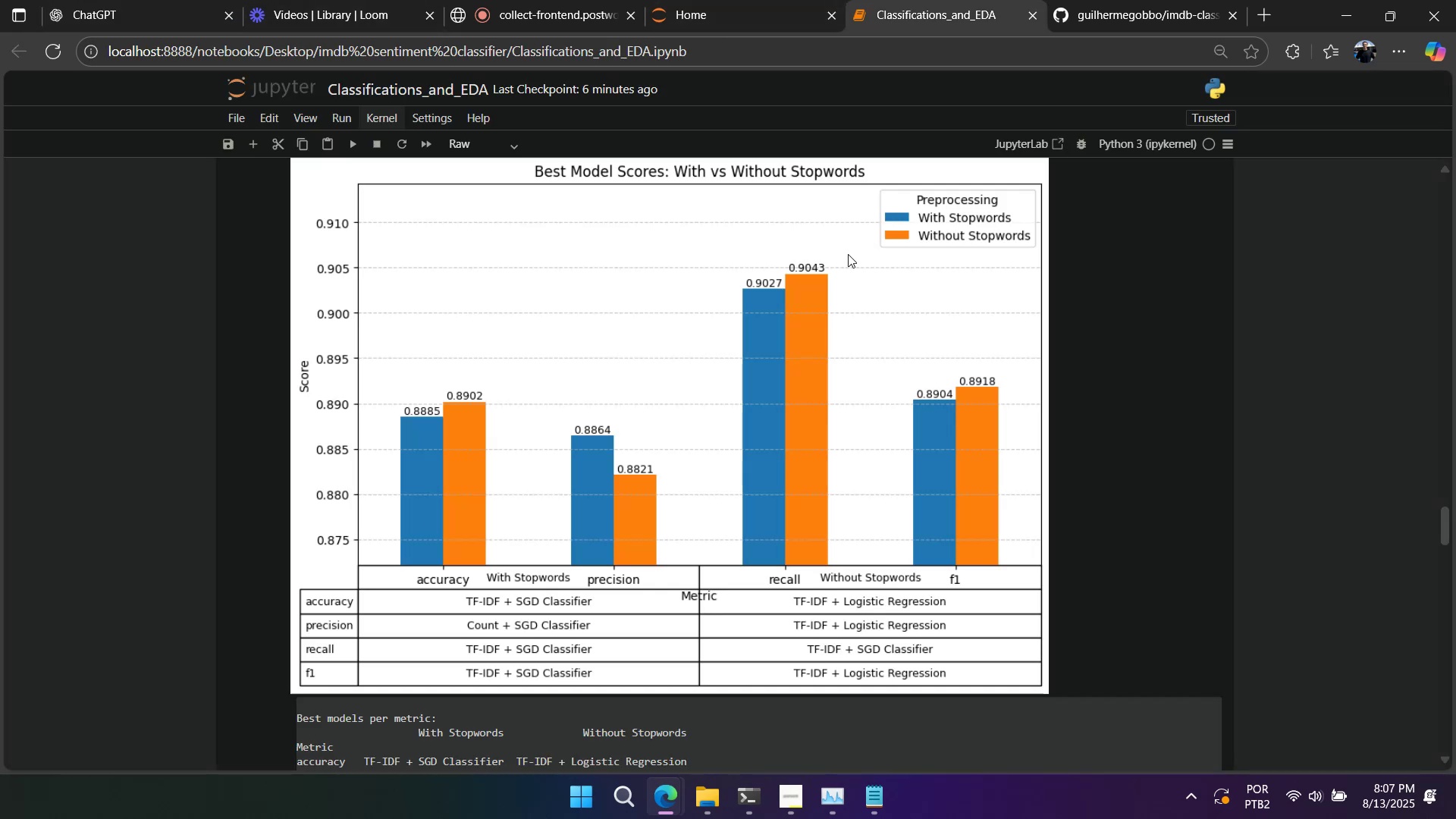 
key(PrintScreen)
 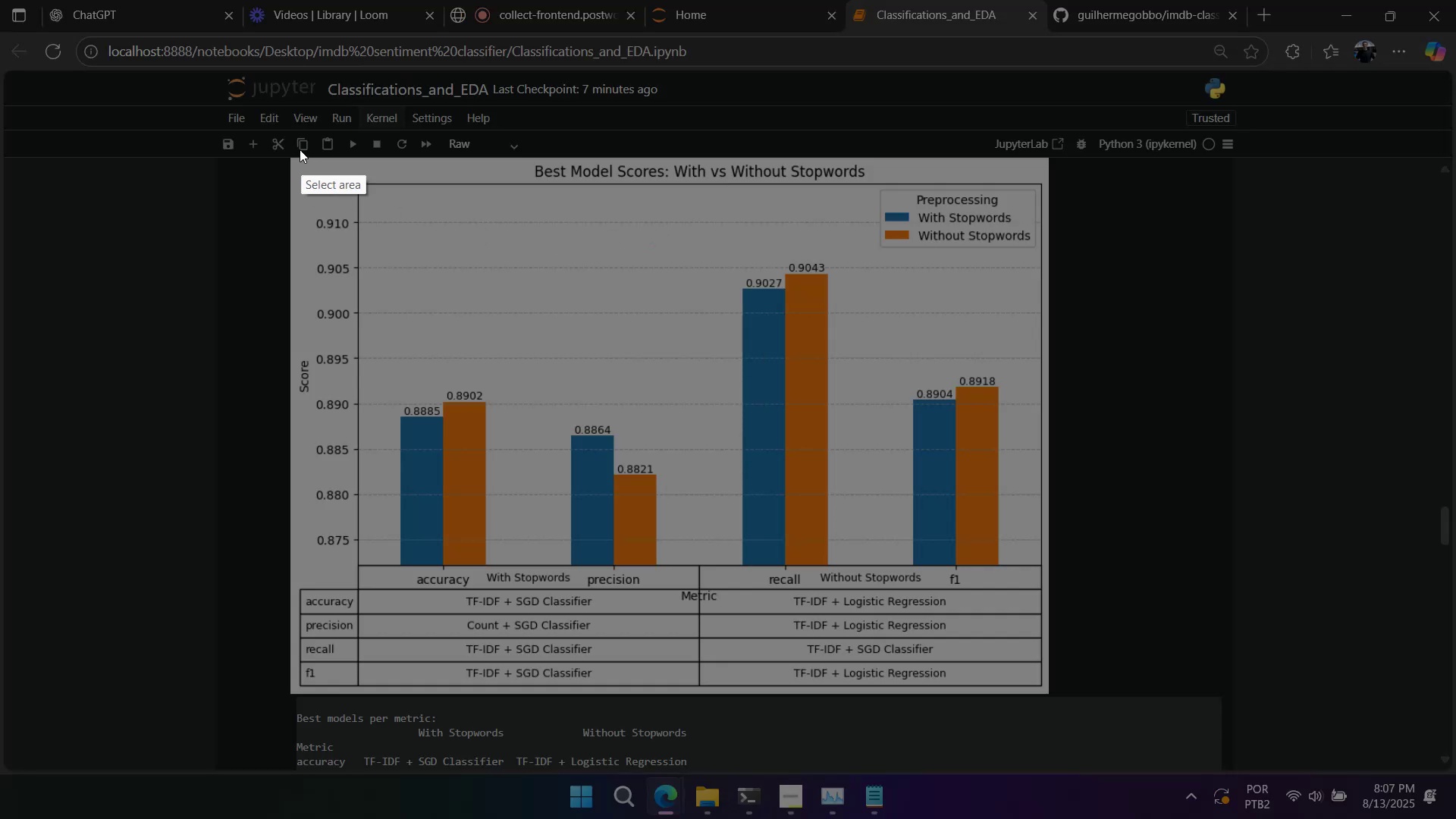 
left_click_drag(start_coordinate=[265, 149], to_coordinate=[1068, 700])
 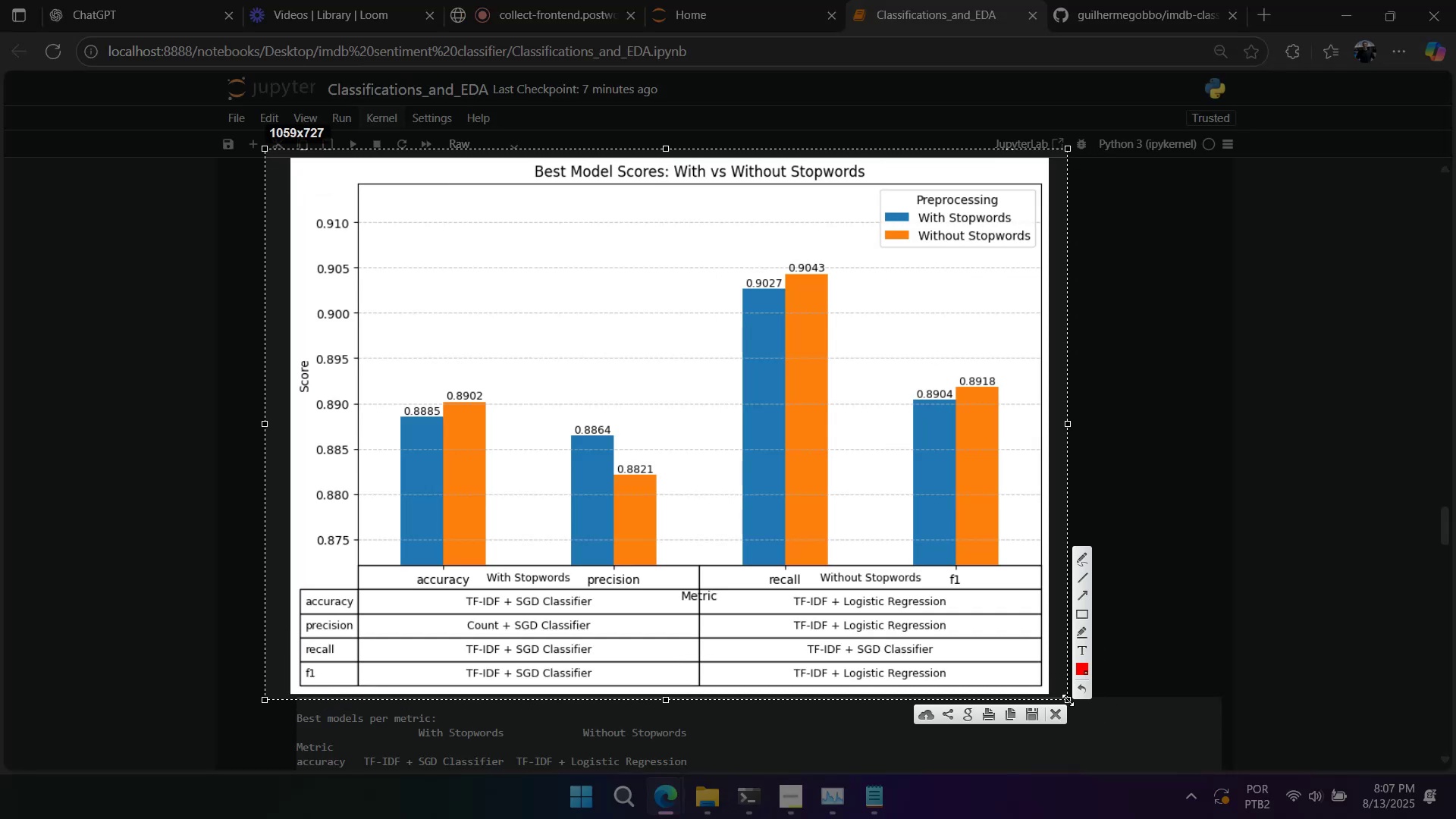 
key(Control+C)
 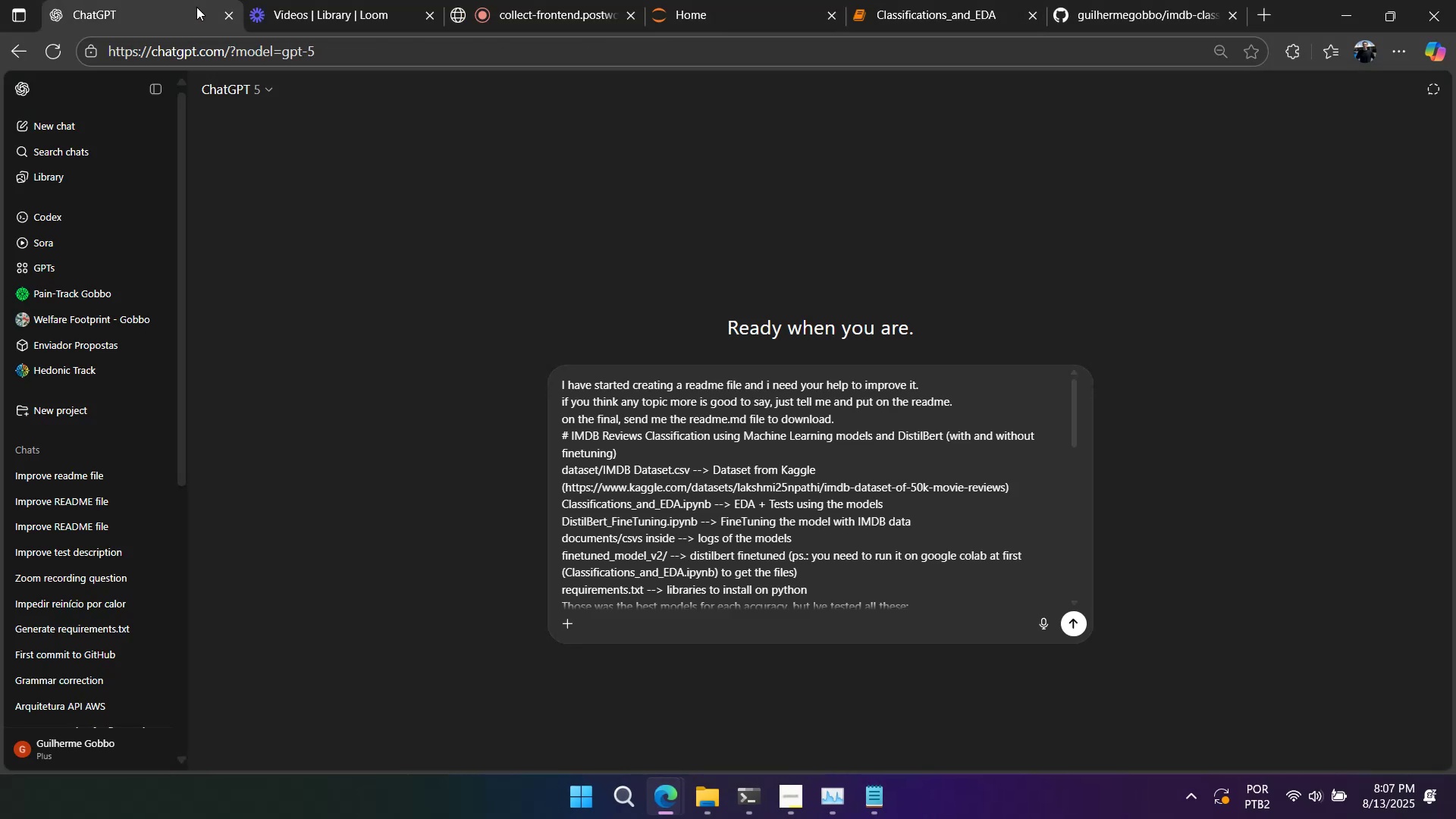 
double_click([801, 451])
 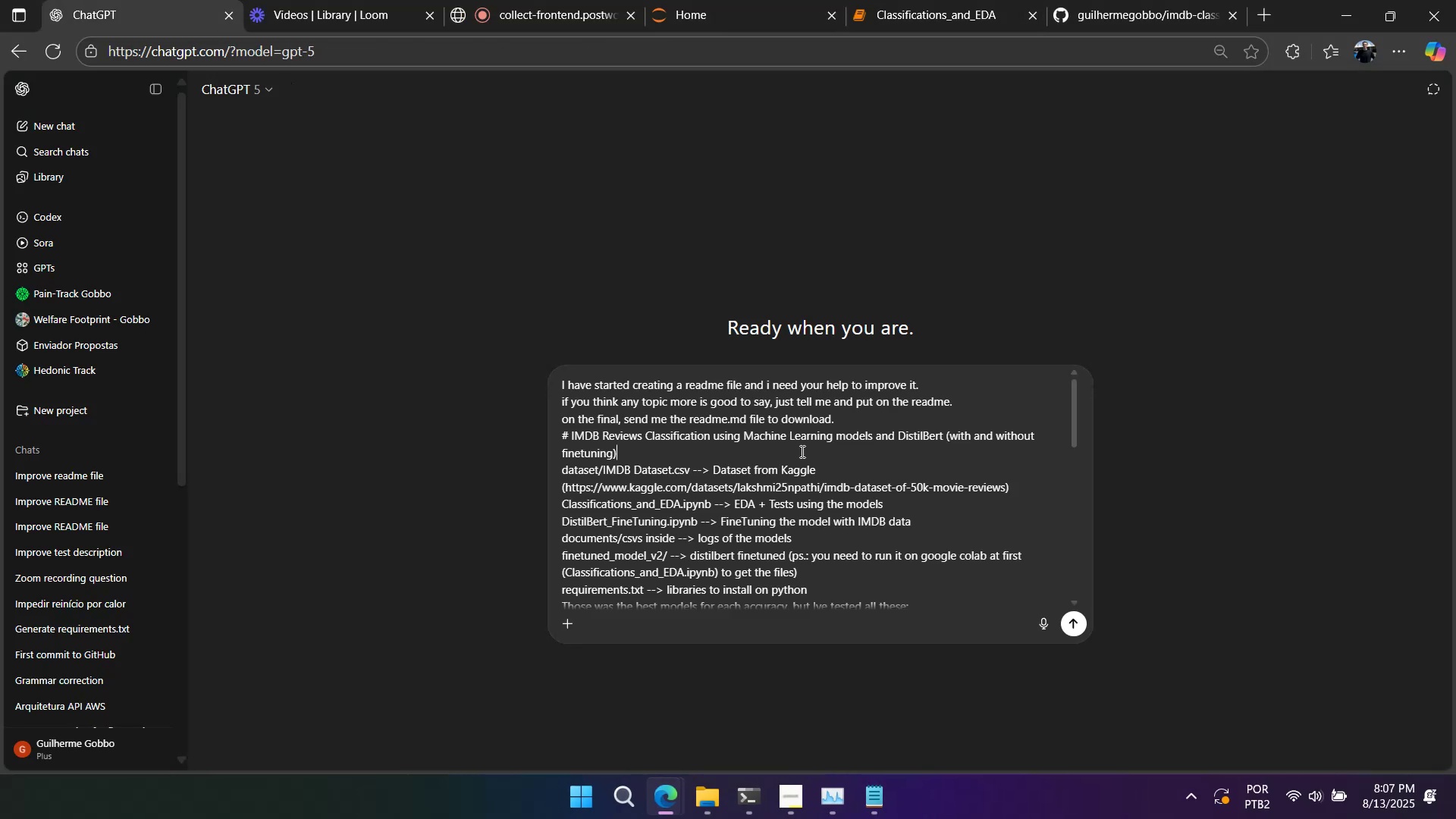 
key(Control+V)
 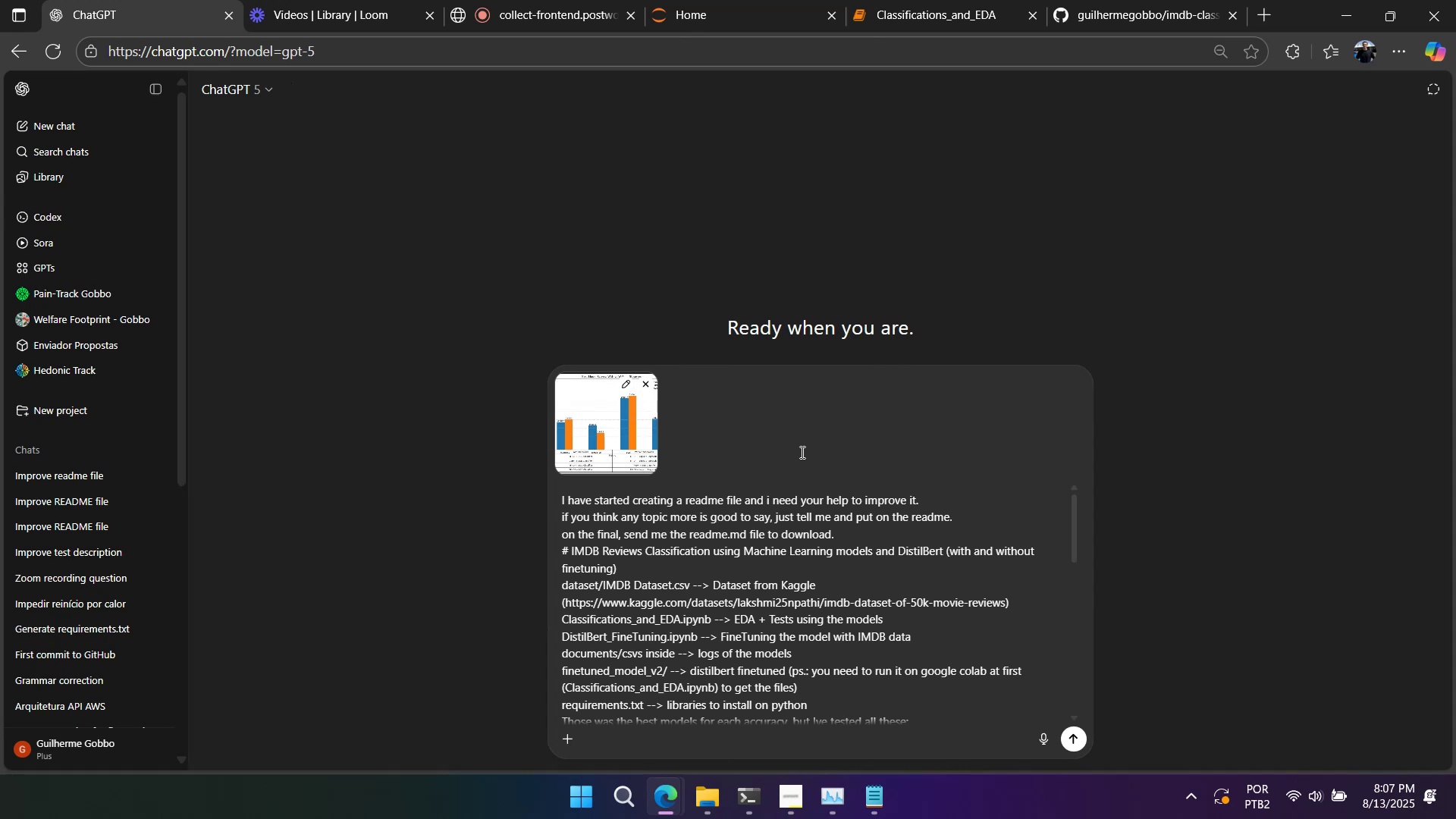 
key(Enter)
 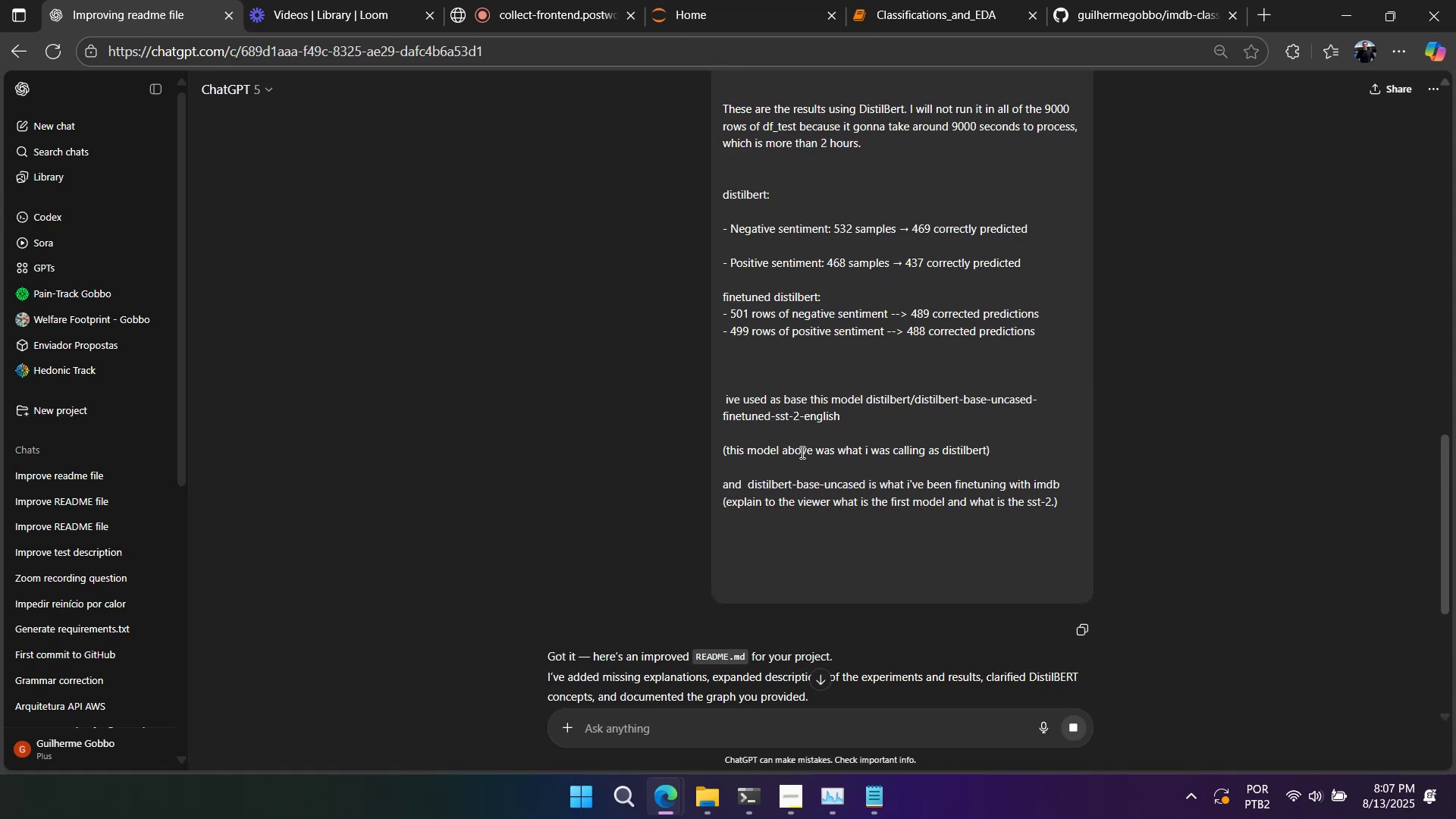 
wait(6.62)
 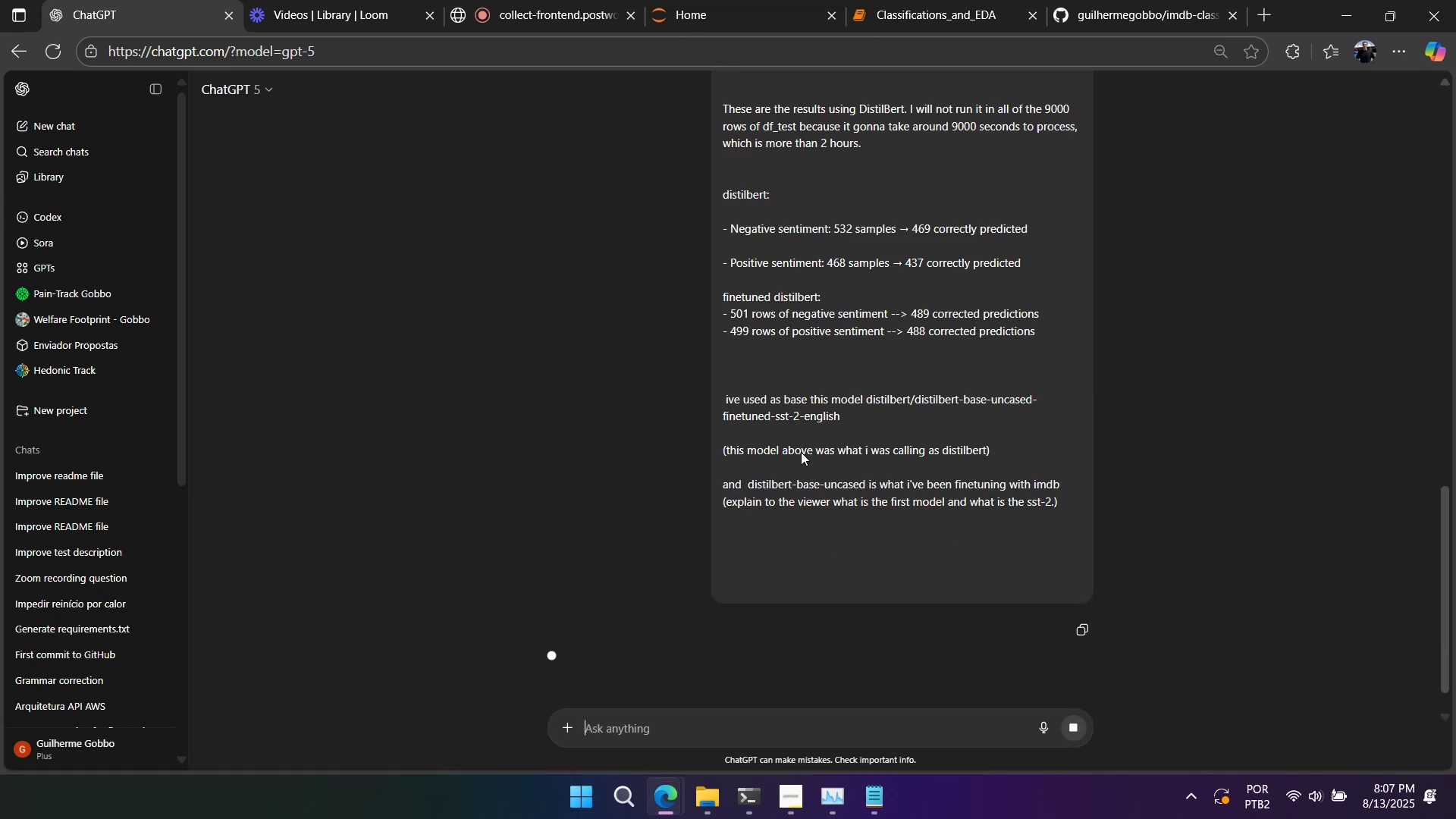 
scroll: coordinate [720, 475], scroll_direction: down, amount: 15.0
 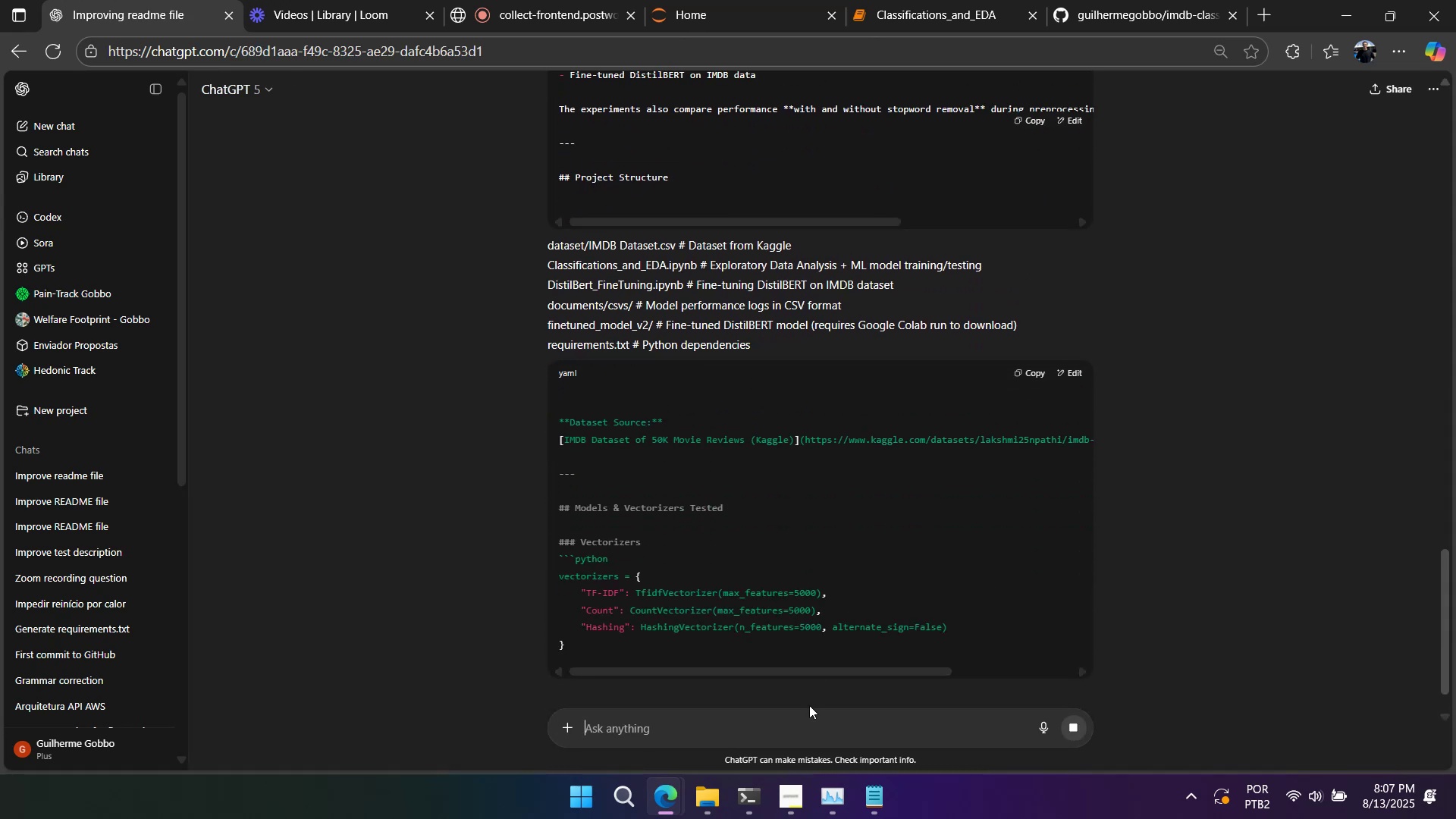 
left_click([811, 714])
 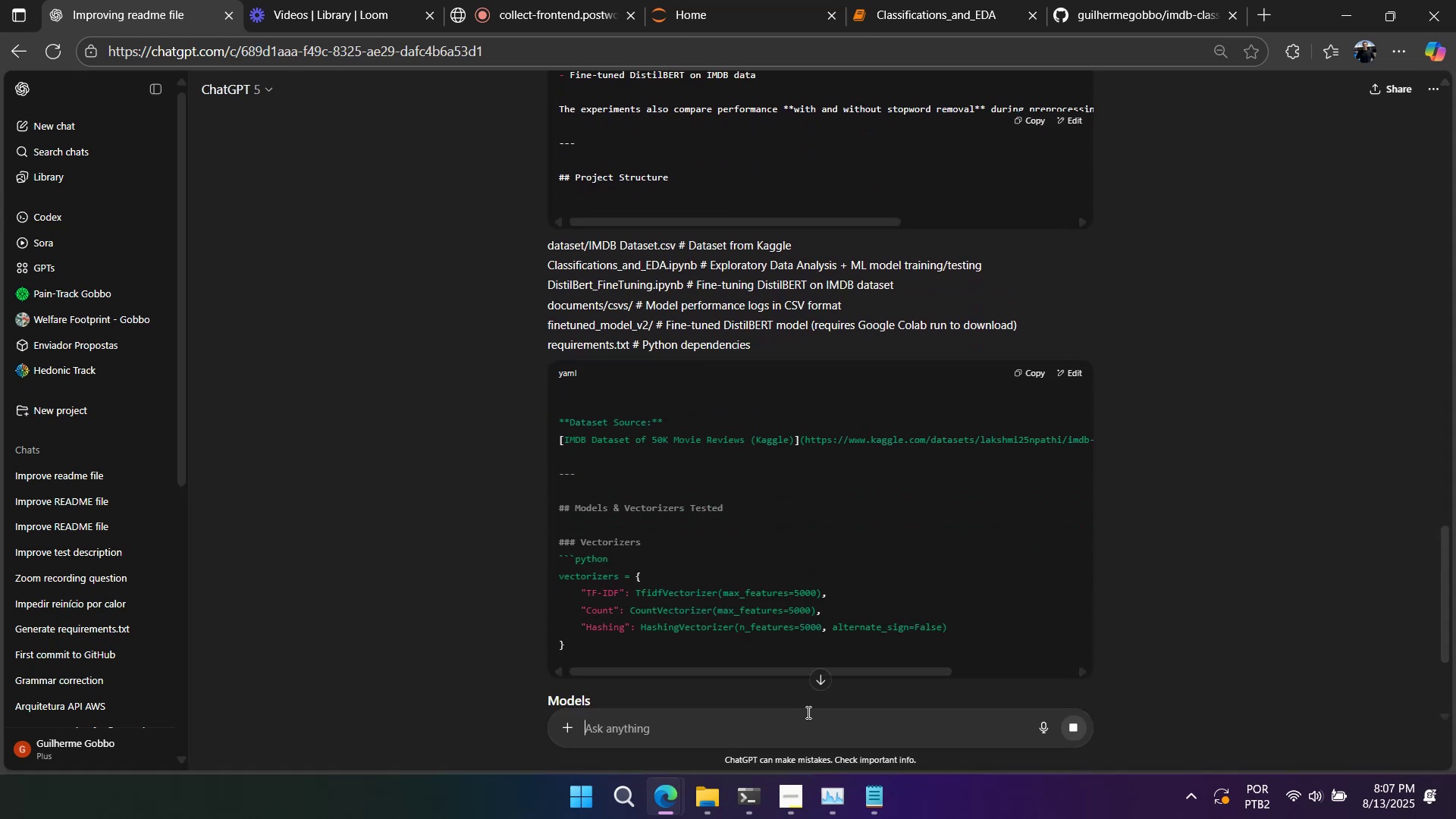 
type(Inclua tamb'em )
 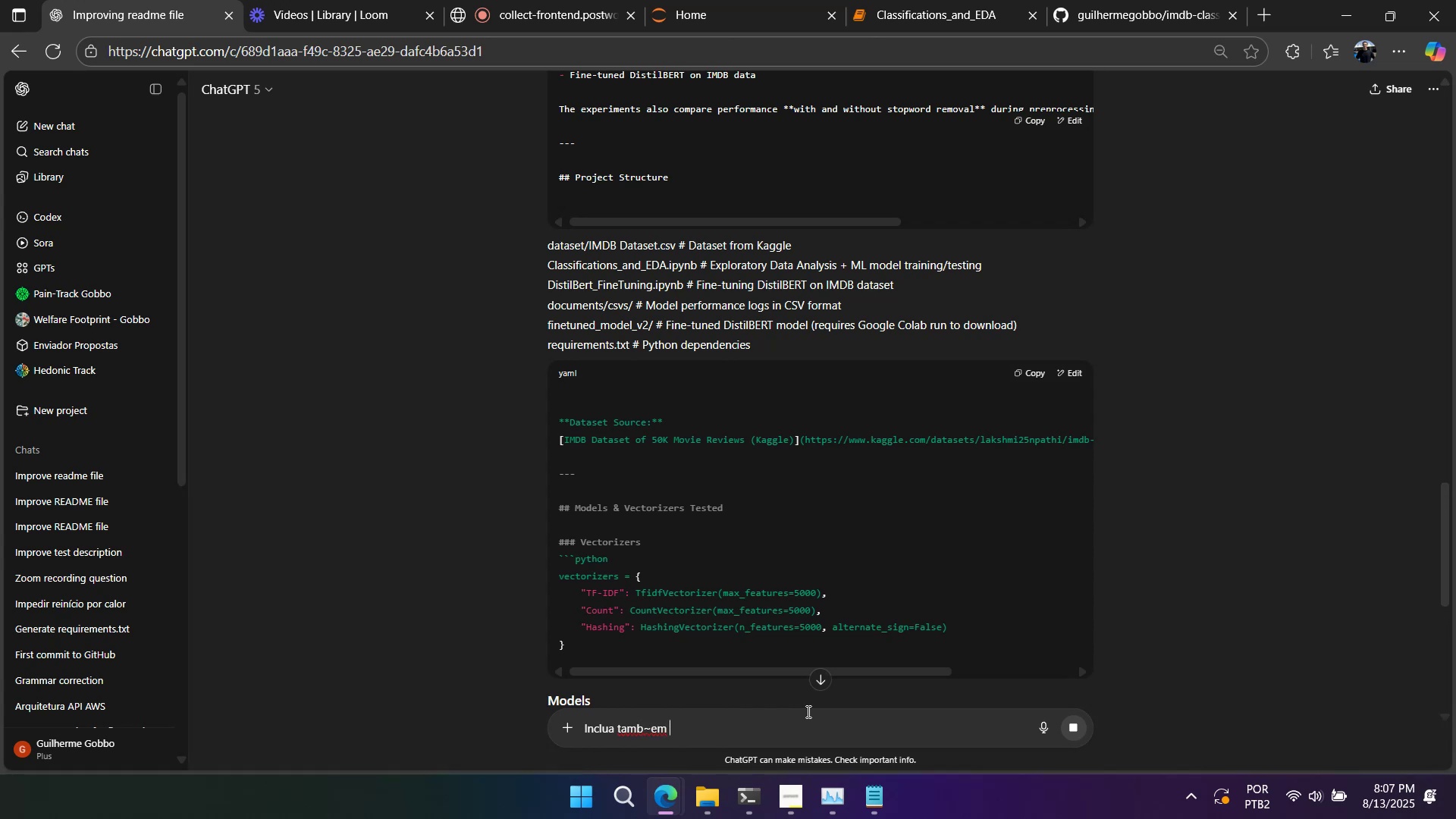 
key(Control+ControlLeft)
 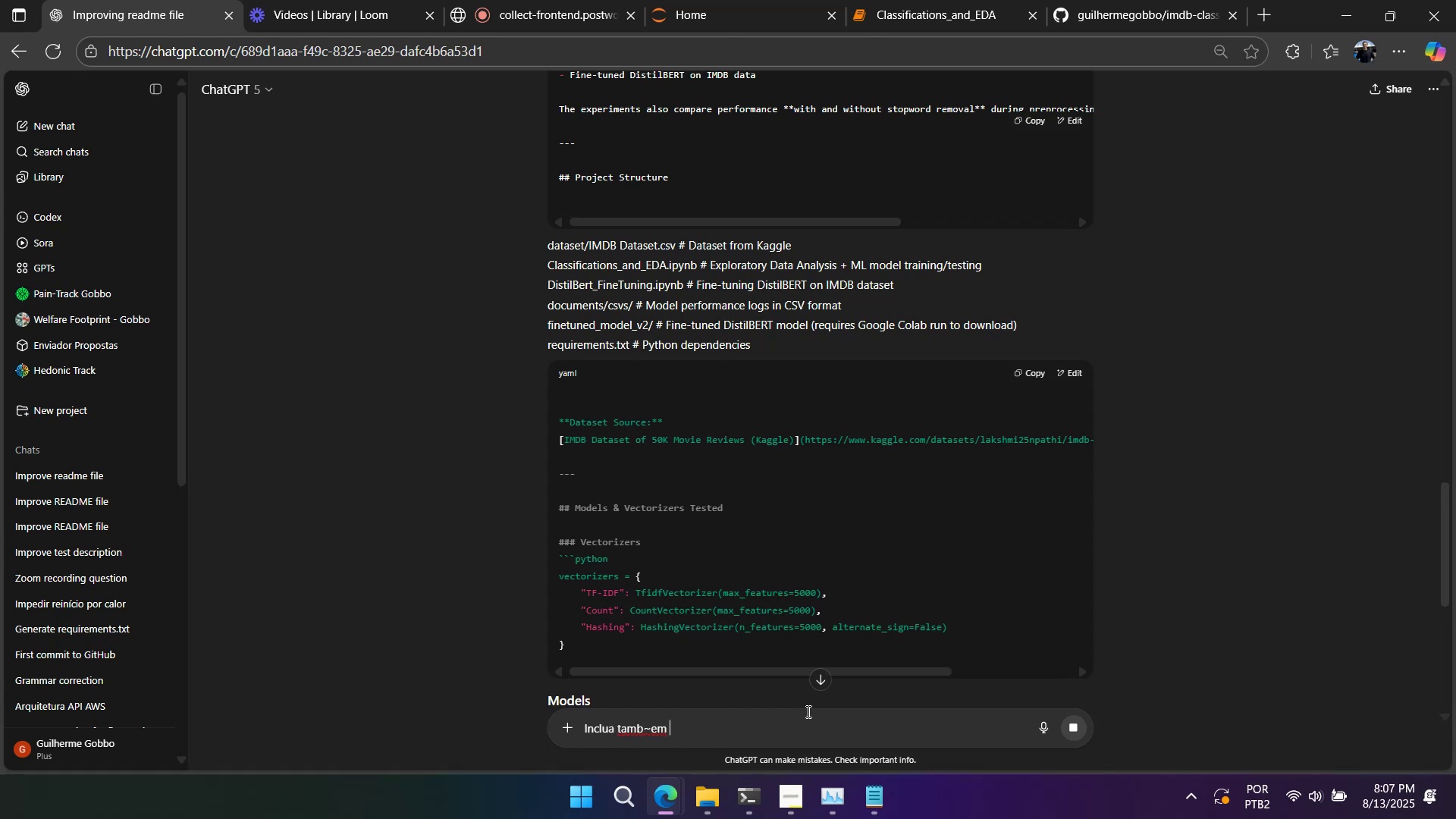 
key(Control+A)
 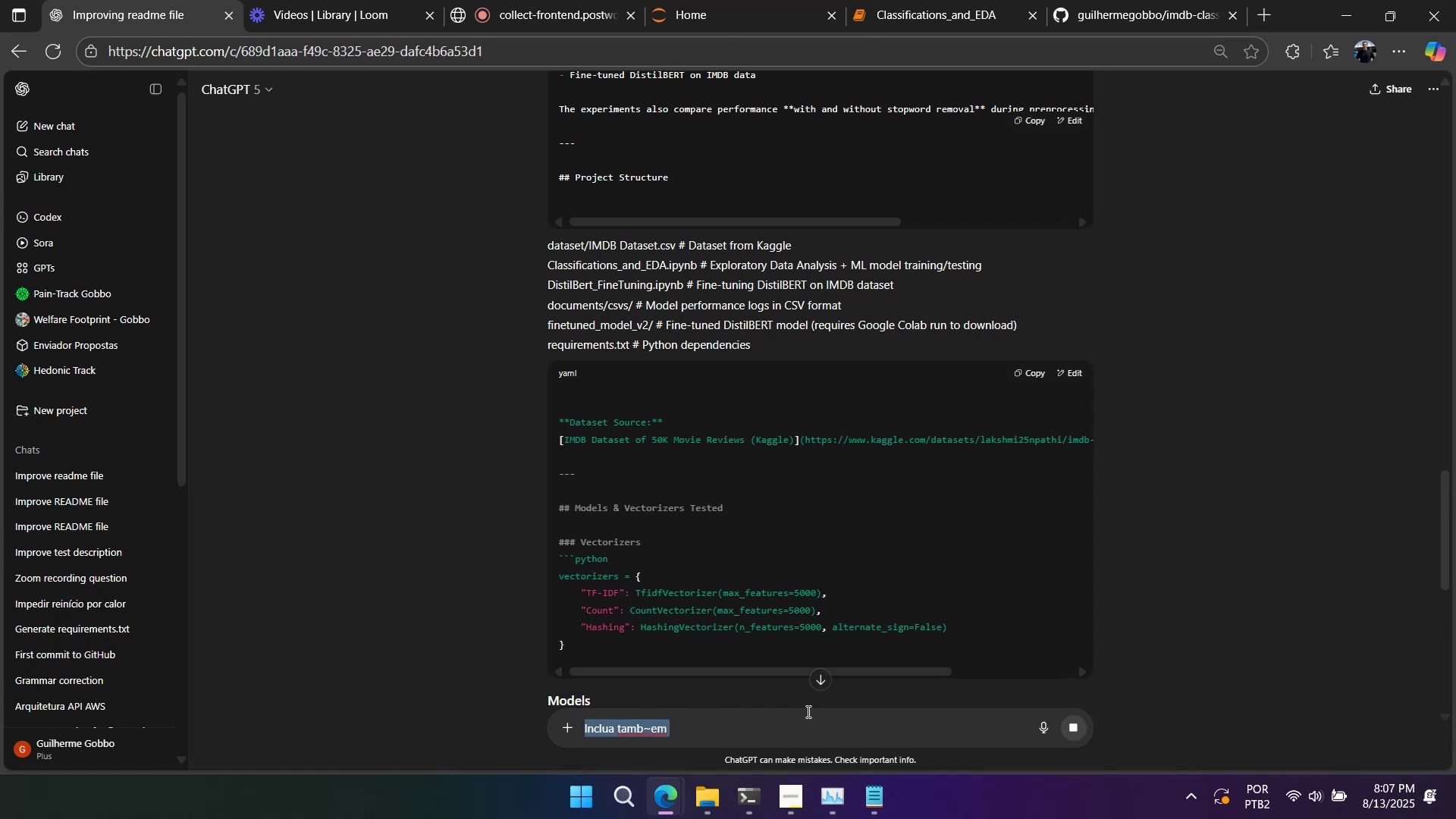 
type(includealsoan explanation saying h)
key(Backspace)
type(that )
 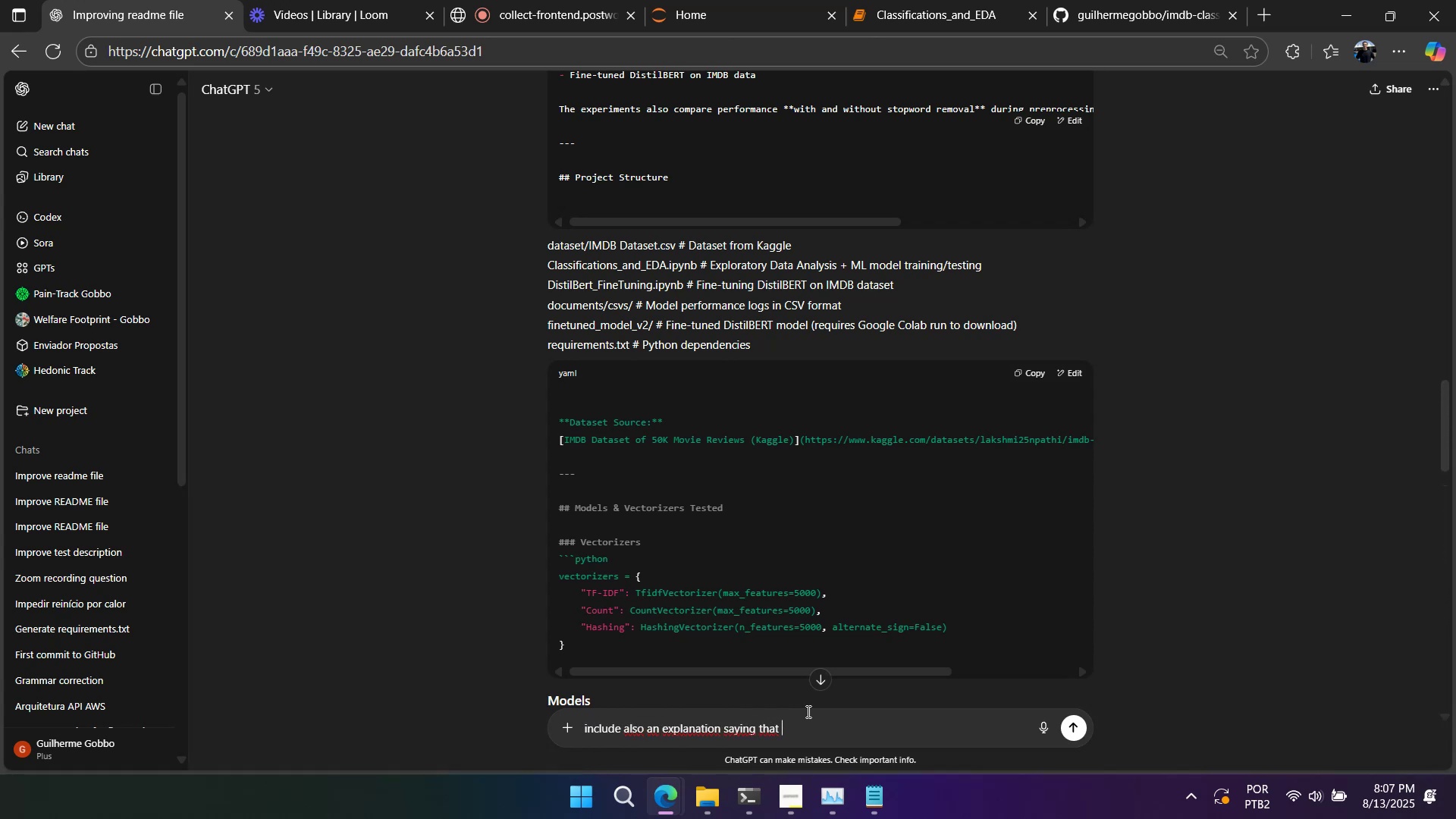 
wait(79.69)
 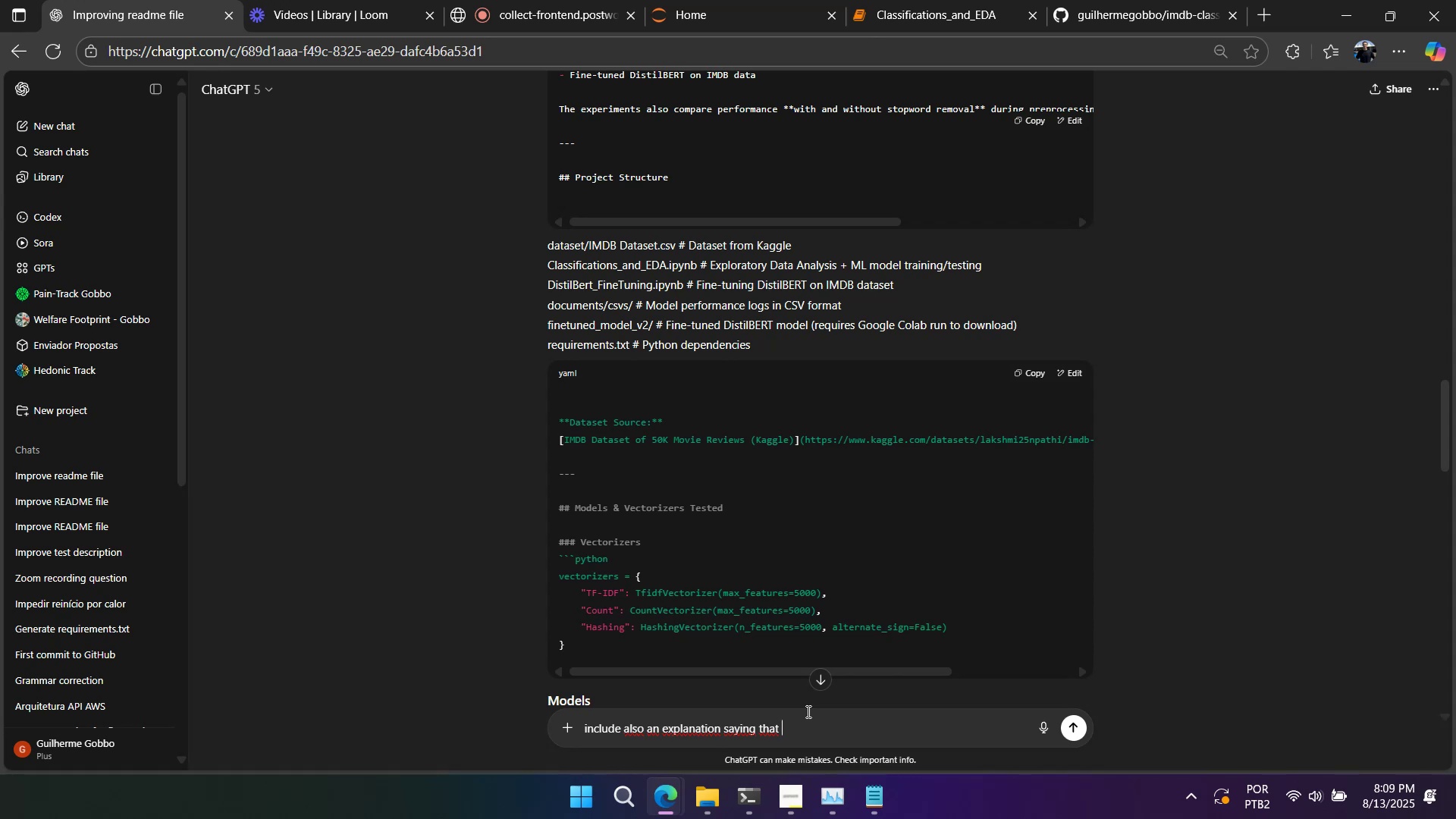 
scroll: coordinate [871, 643], scroll_direction: down, amount: 5.0
 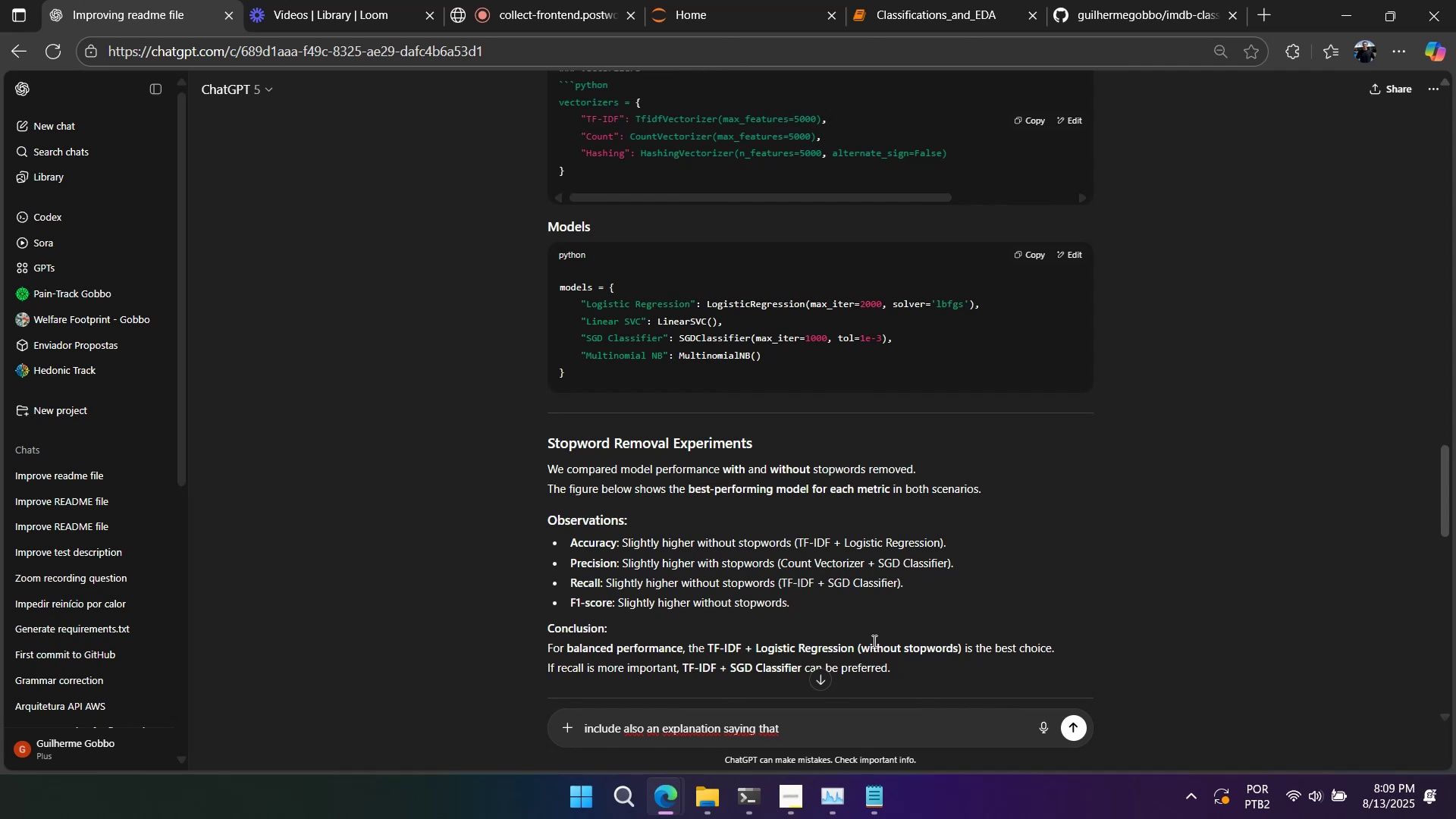 
wait(15.14)
 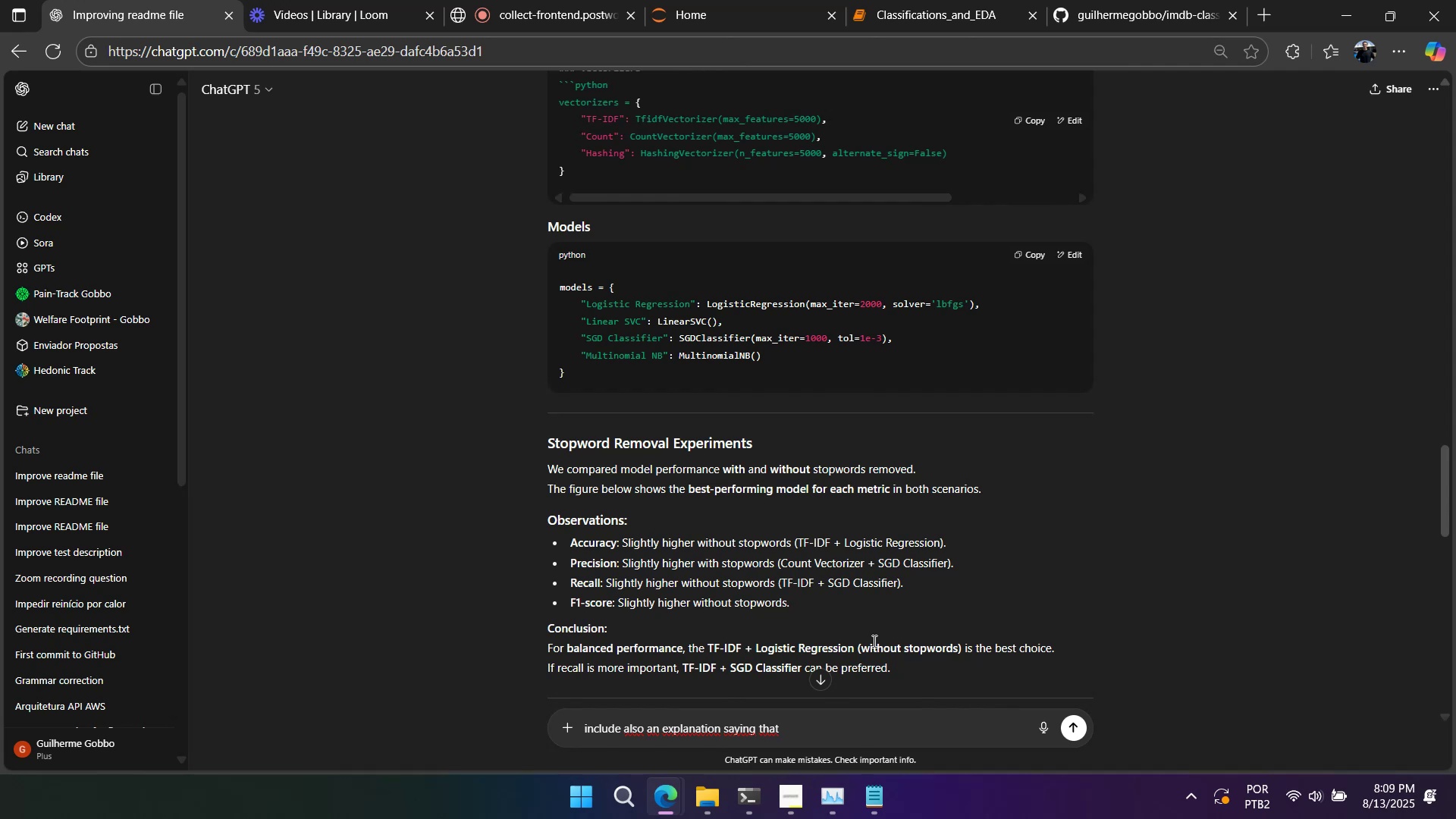 
left_click([873, 641])
 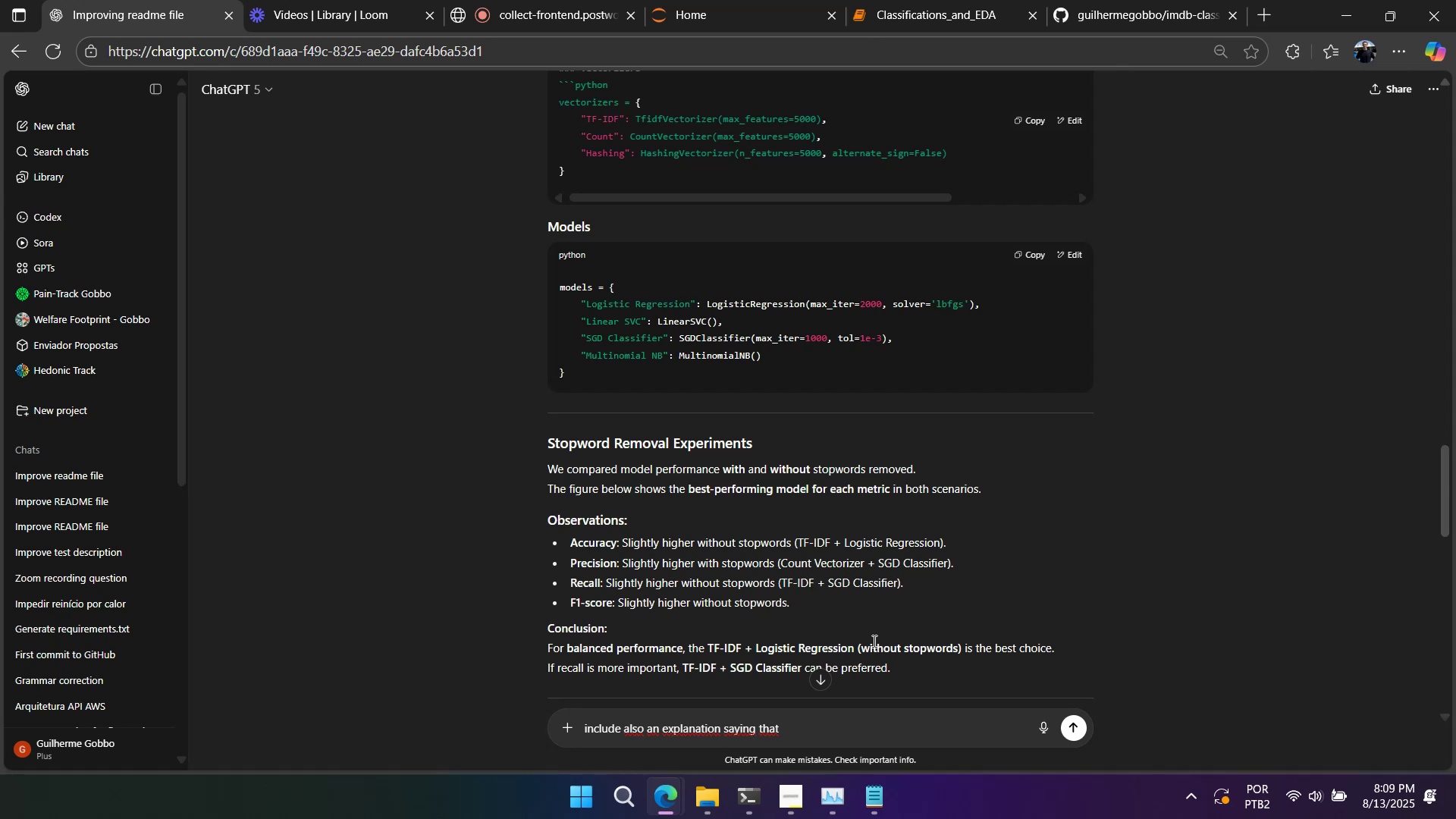 
left_click([936, 713])
 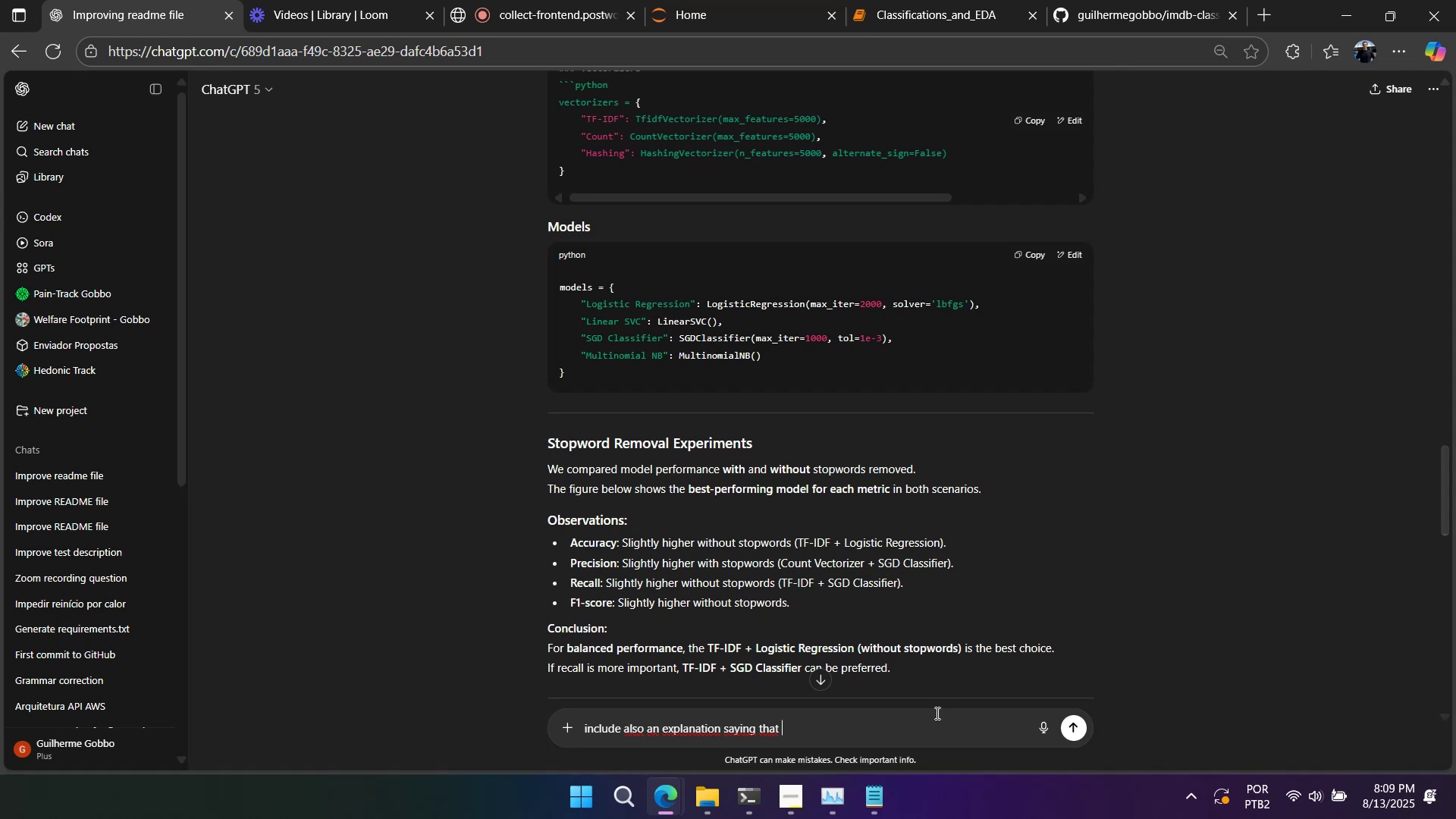 
type(comparation between e)
key(Backspace)
type(each models isnt too possibel )
key(Backspace)
key(Backspace)
key(Backspace)
key(Backspace)
type(ble because)
key(Backspace)
key(Backspace)
key(Backspace)
type(depn )
key(Backspace)
type(s u)
key(Backspace)
key(Backspace)
key(Backspace)
type( spi)
key(Backspace)
key(Backspace)
type(ecifically in the task - becu)
key(Backspace)
type(ause sme mels are faster, other no)
key(Backspace)
key(Backspace)
key(Backspace)
type(s nots (distb)
key(Backspace)
type(ilbert is man)
key(Backspace)
key(Backspace)
key(Backspace)
type(much ore slow than the comon ones))
 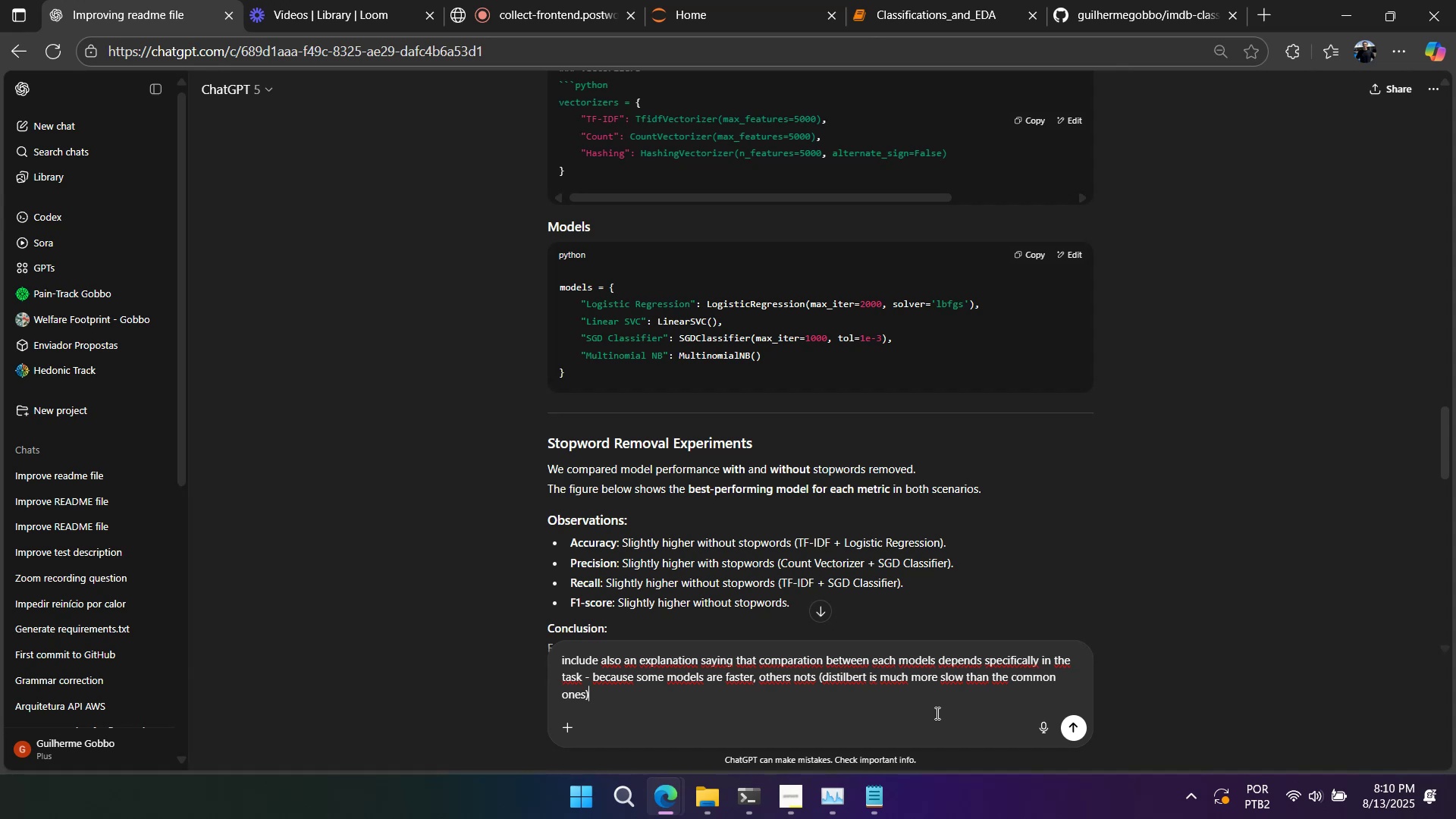 
wait(19.55)
 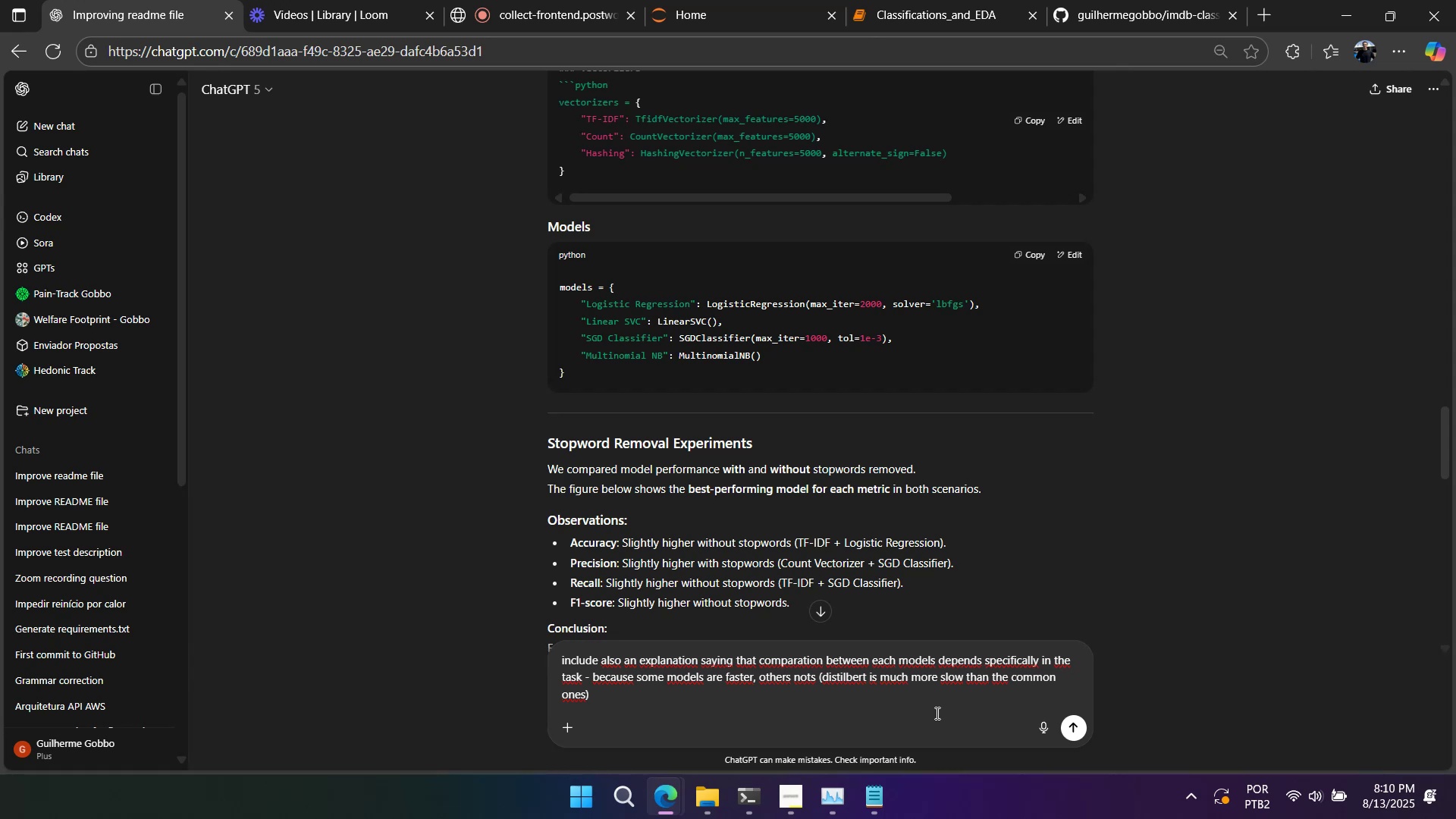 
key(Period)
 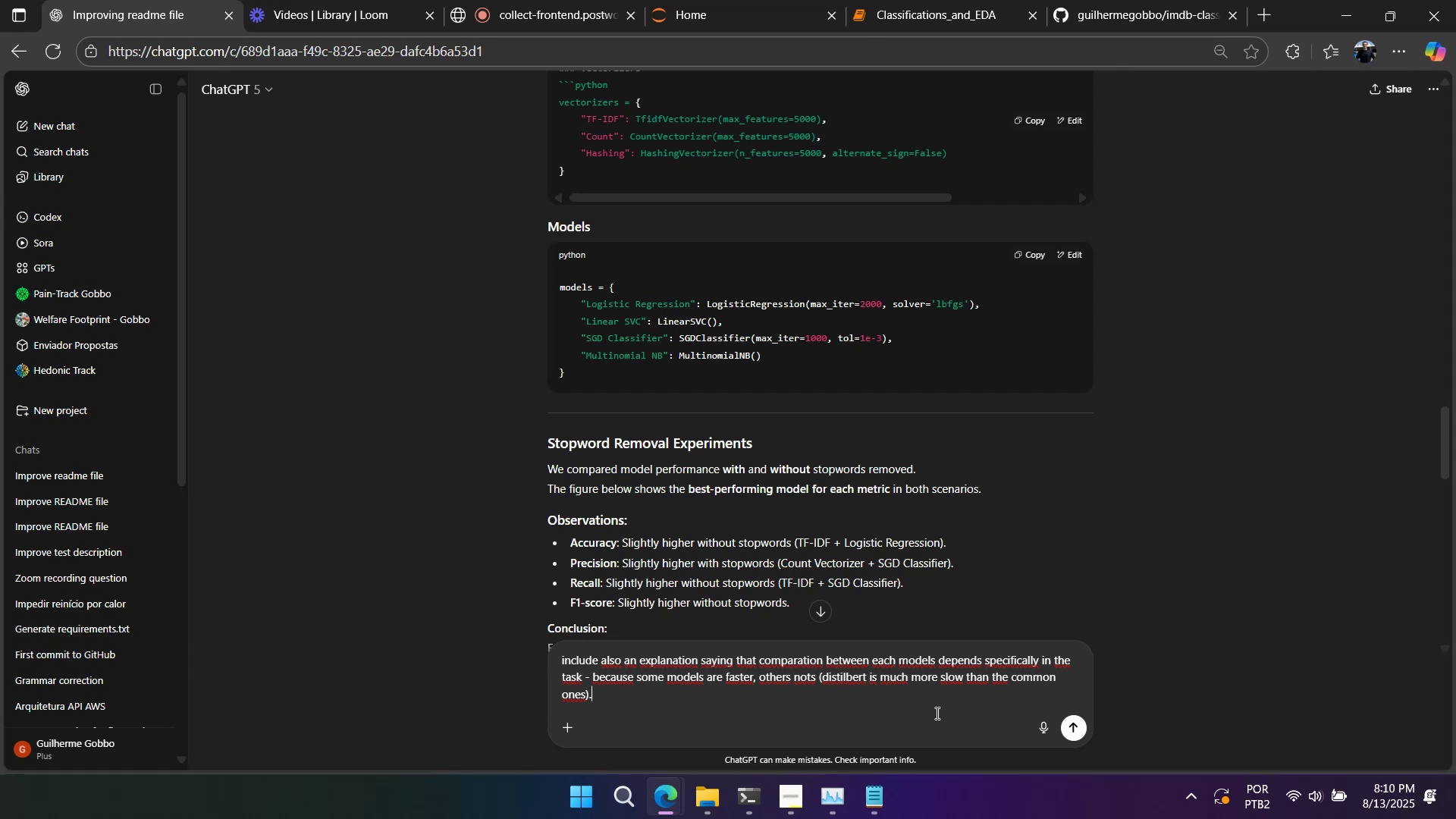 
key(Shift+Enter)
 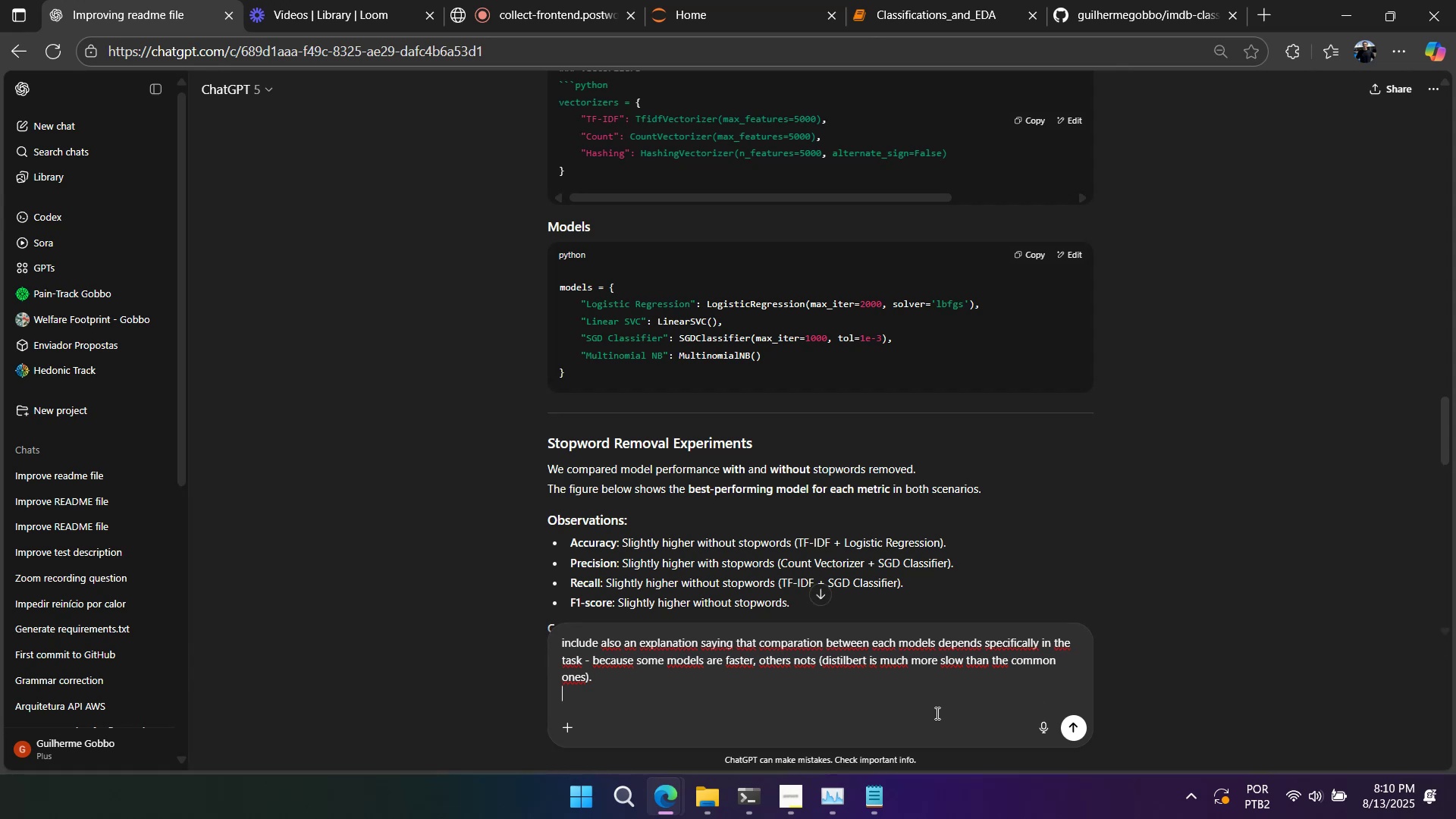 
key(Shift+Enter)
 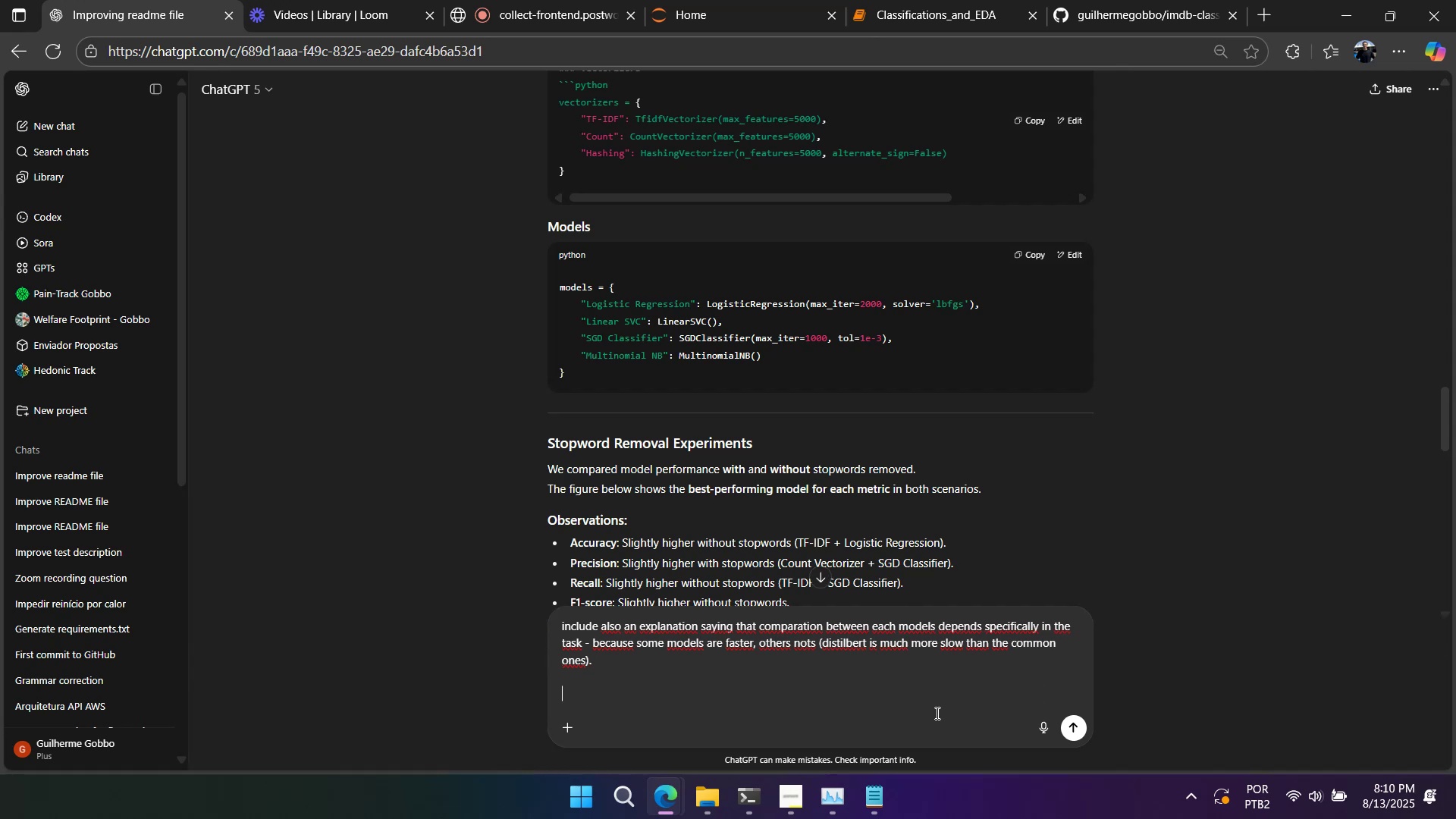 
type(But n)
key(Backspace)
type(aas a comparation we can see that the accuracy of the idb finetuned version of distilber )
key(Backspace)
type(t got )
 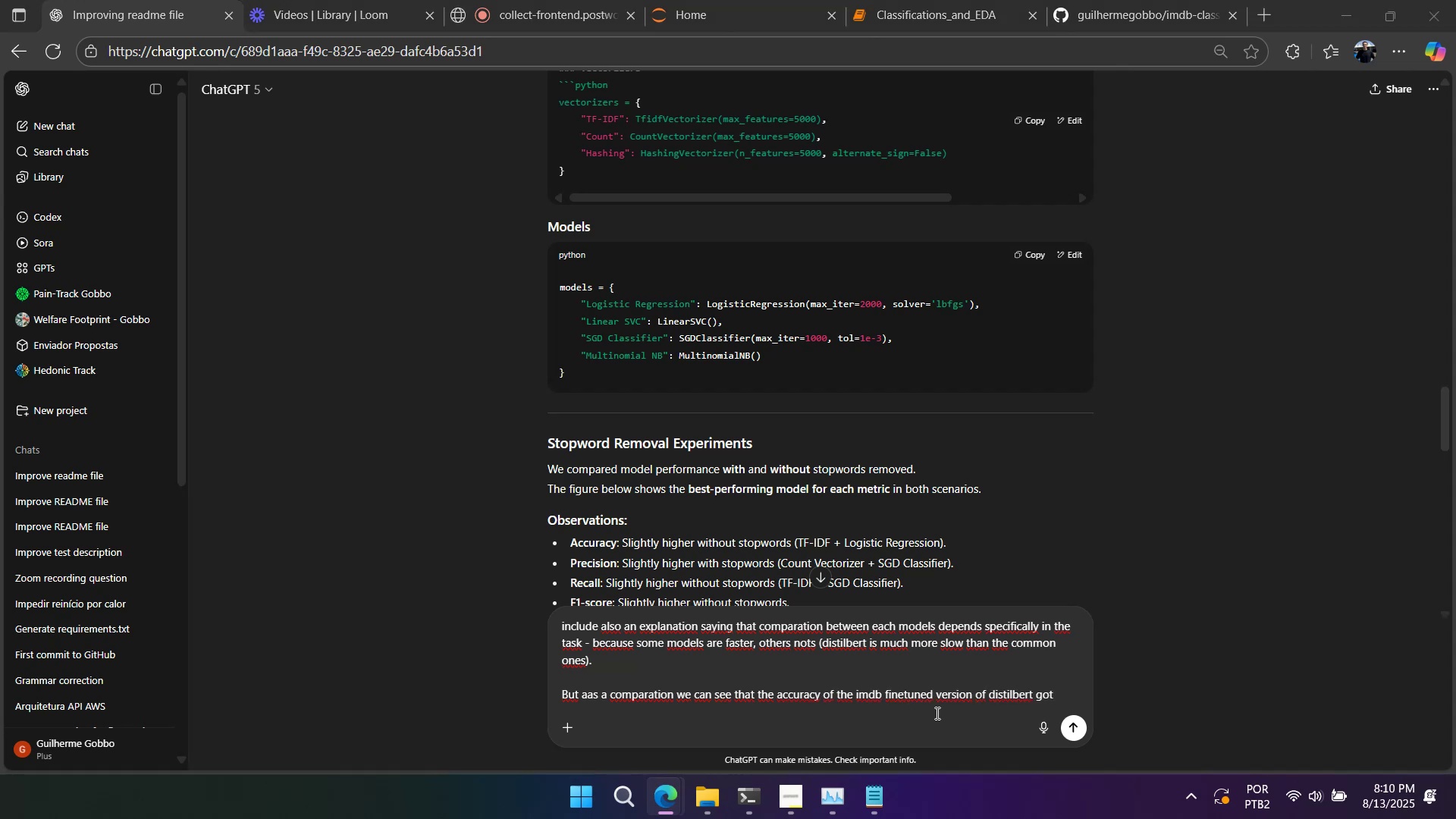 
key(Alt+AltLeft)
 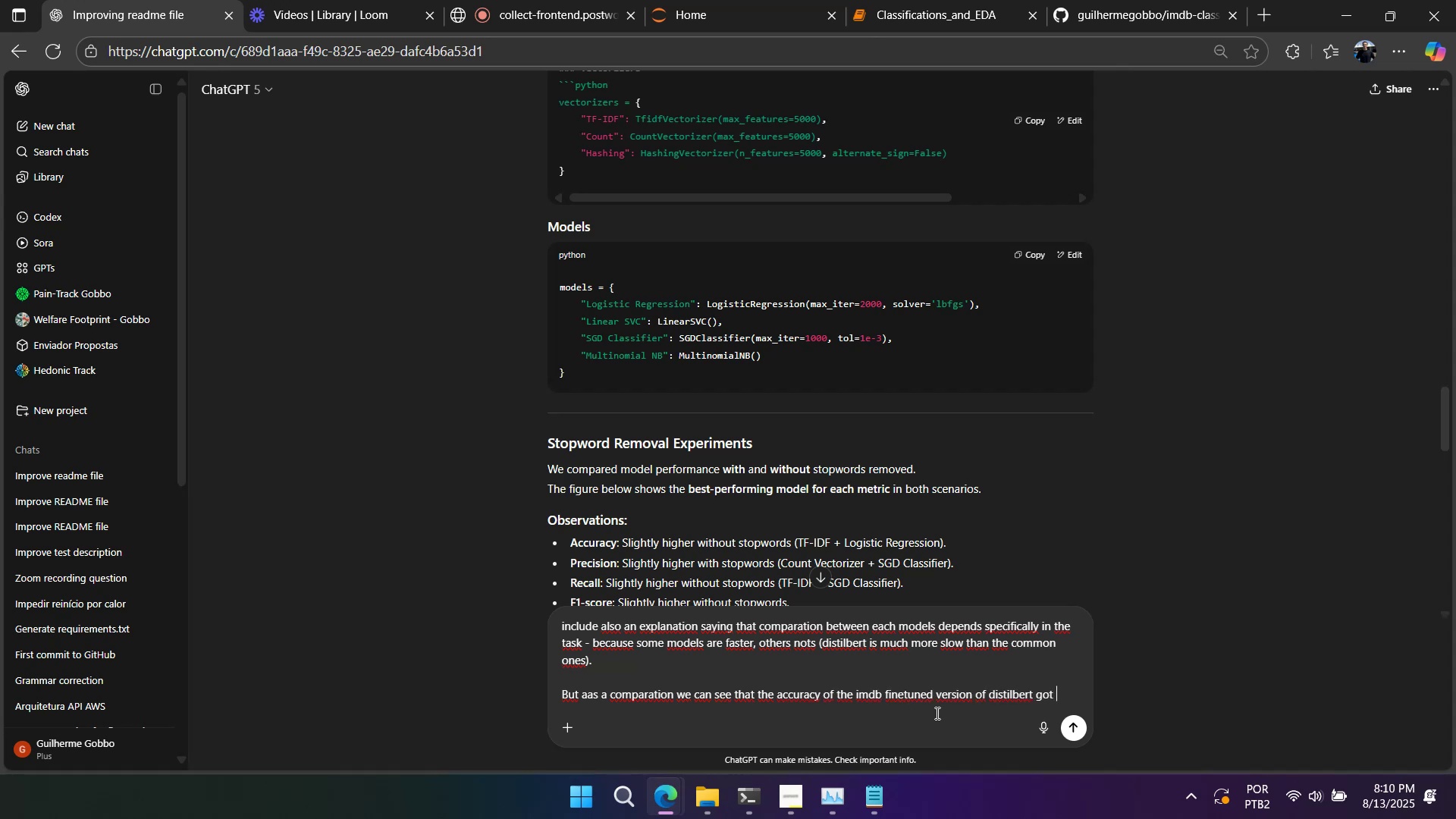 
key(Alt+Tab)
 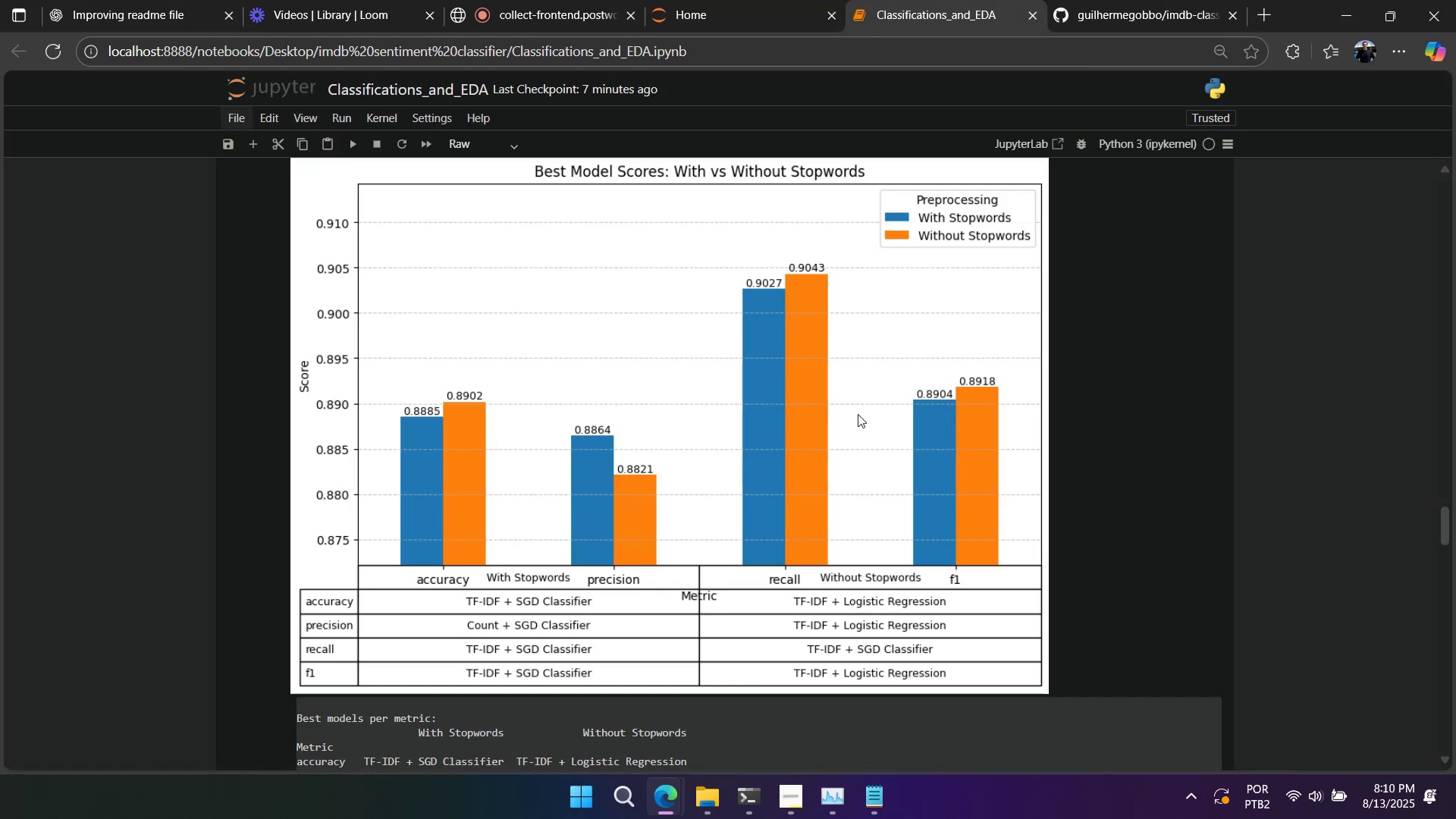 
scroll: coordinate [459, 582], scroll_direction: down, amount: 46.0
 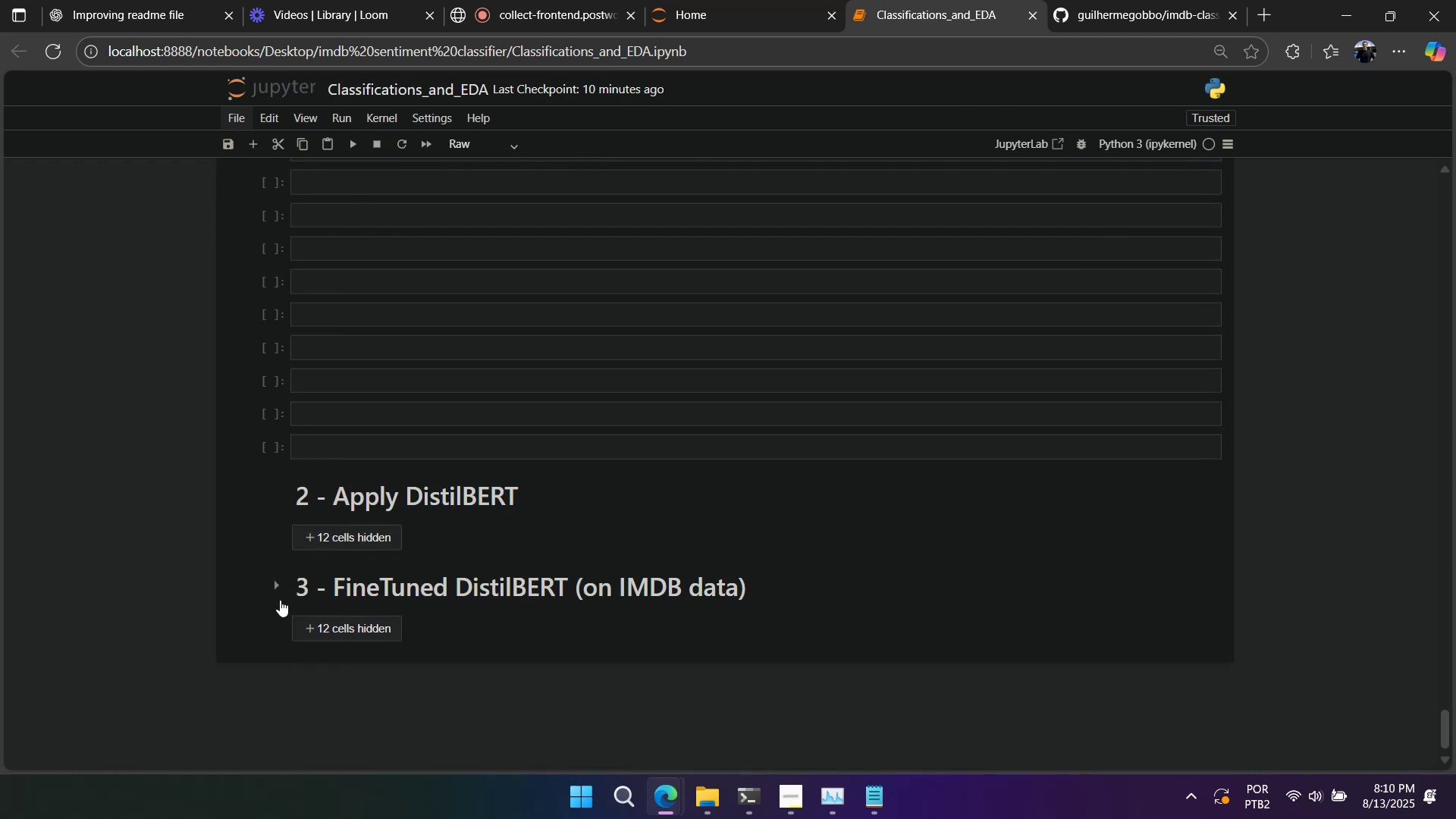 
left_click([286, 582])
 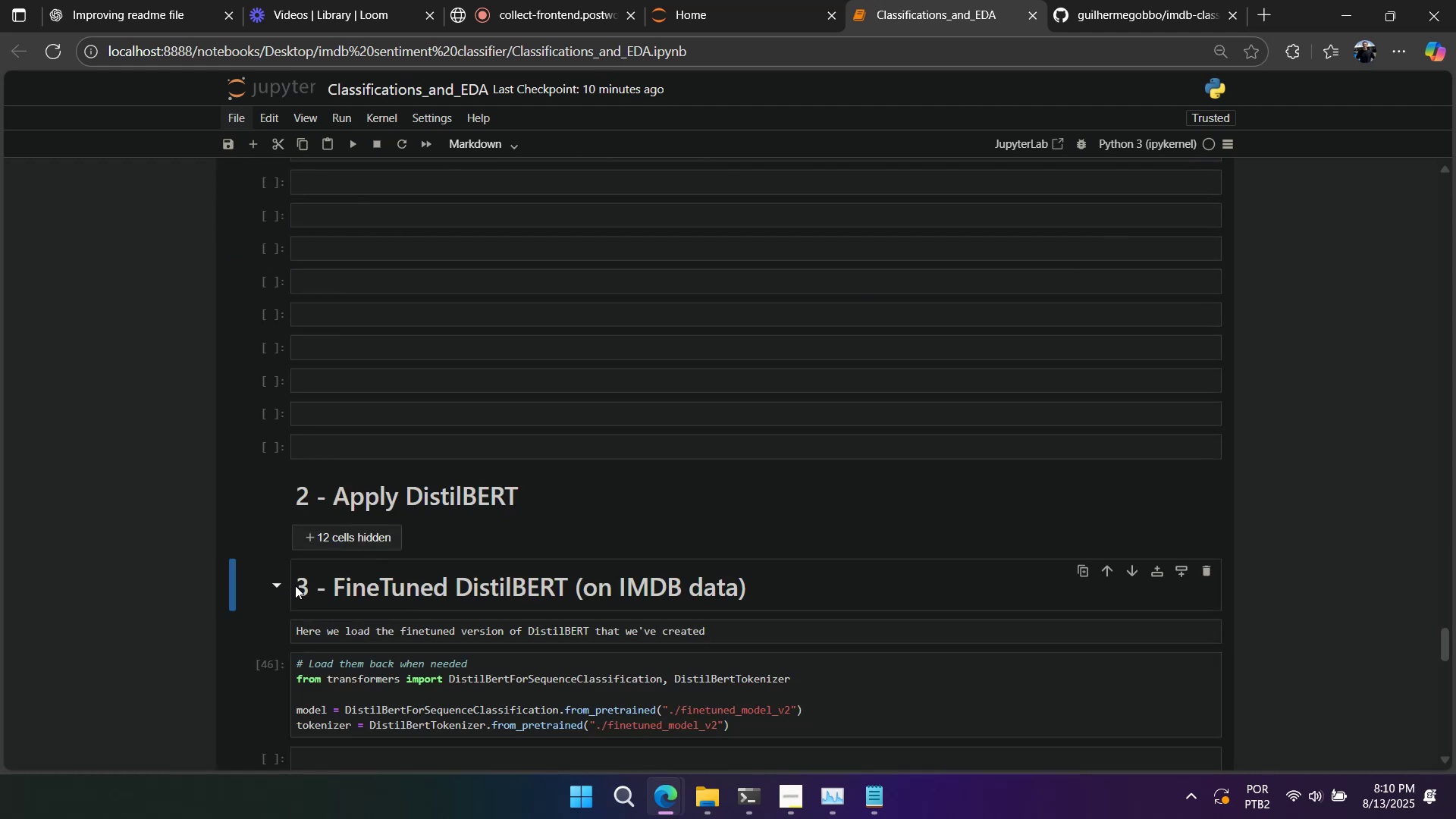 
scroll: coordinate [471, 610], scroll_direction: down, amount: 25.0
 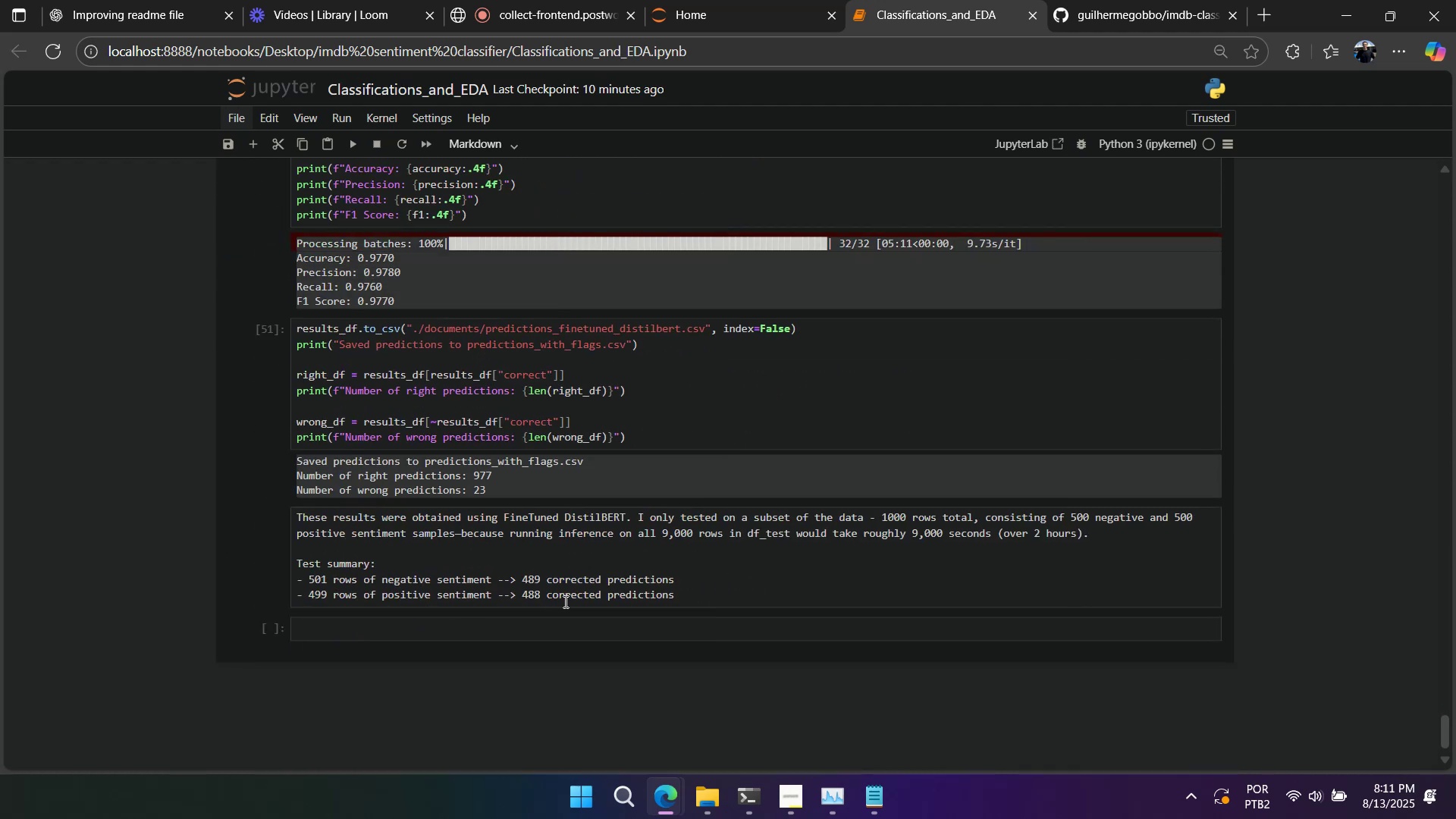 
type(cal)
 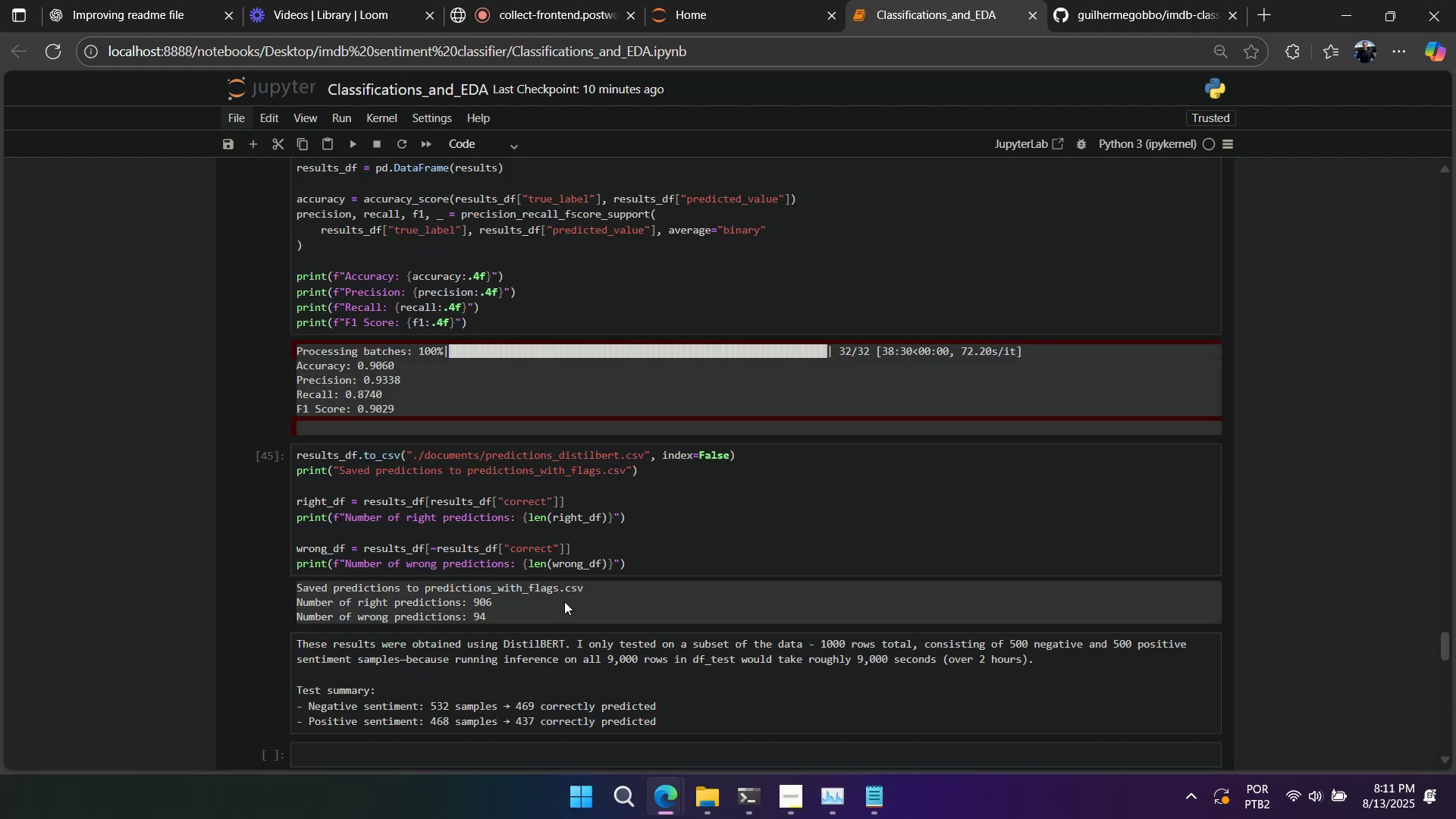 
key(Meta+MetaLeft)
 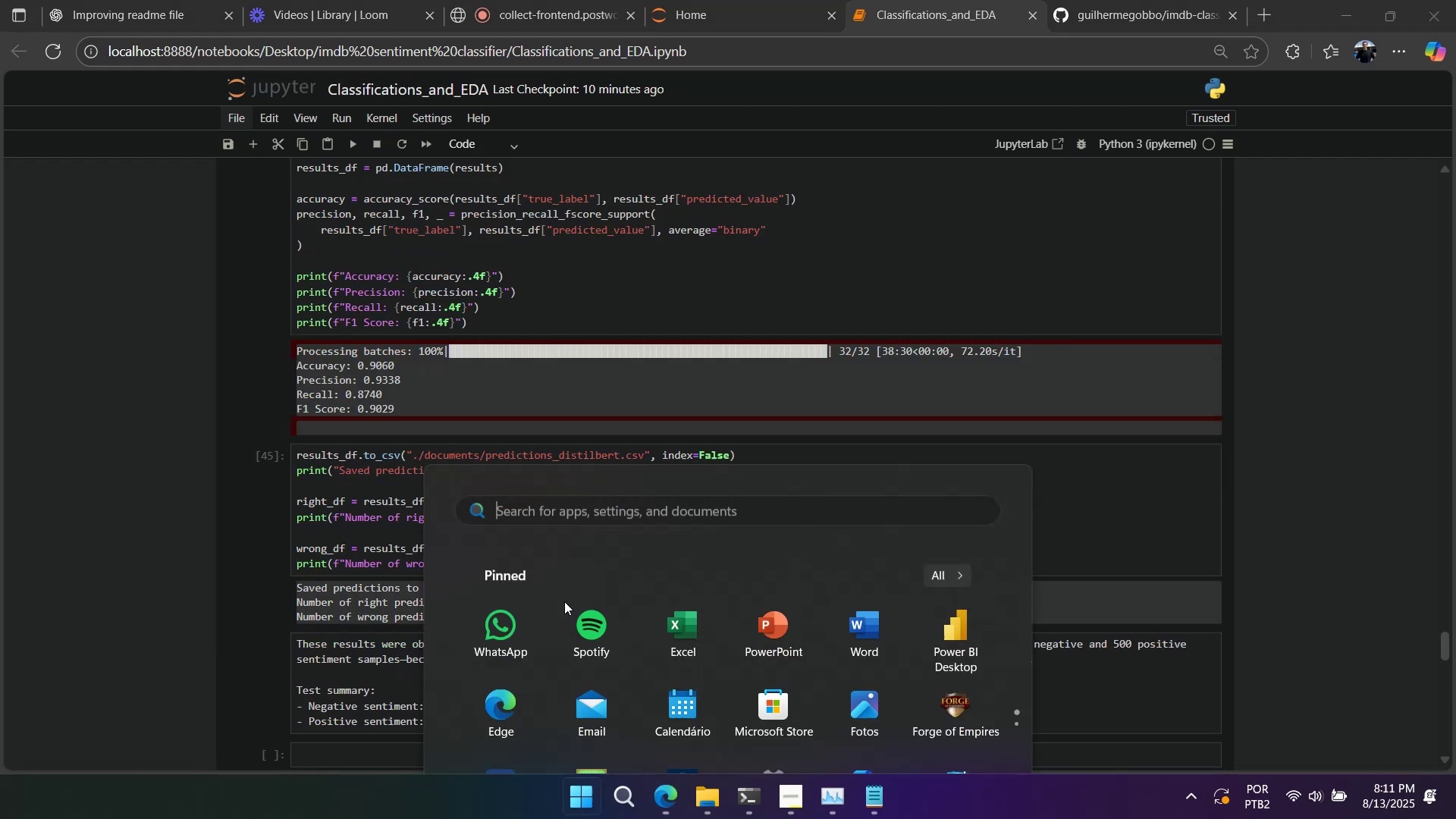 
type(calc)
 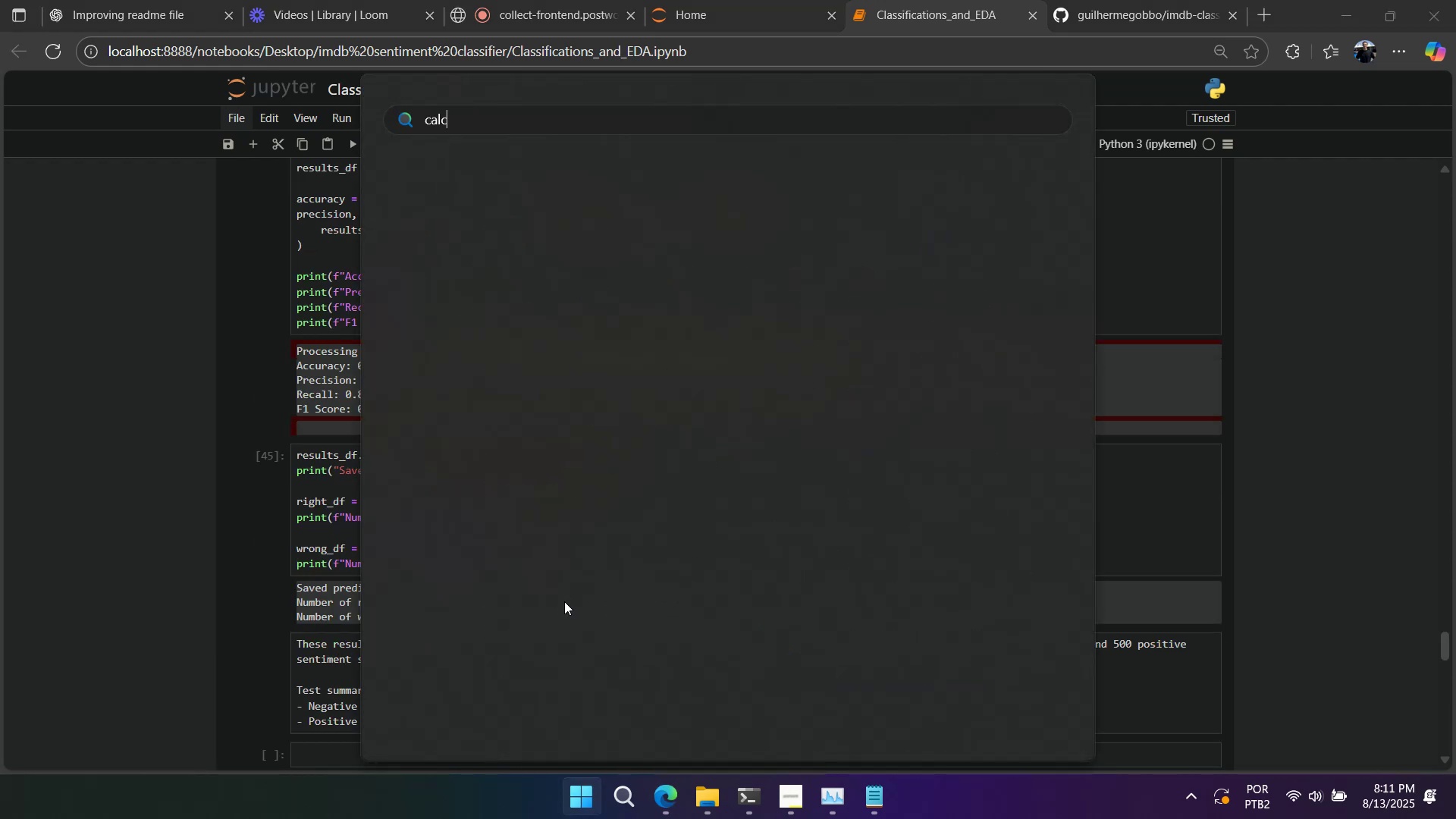 
key(Enter)
 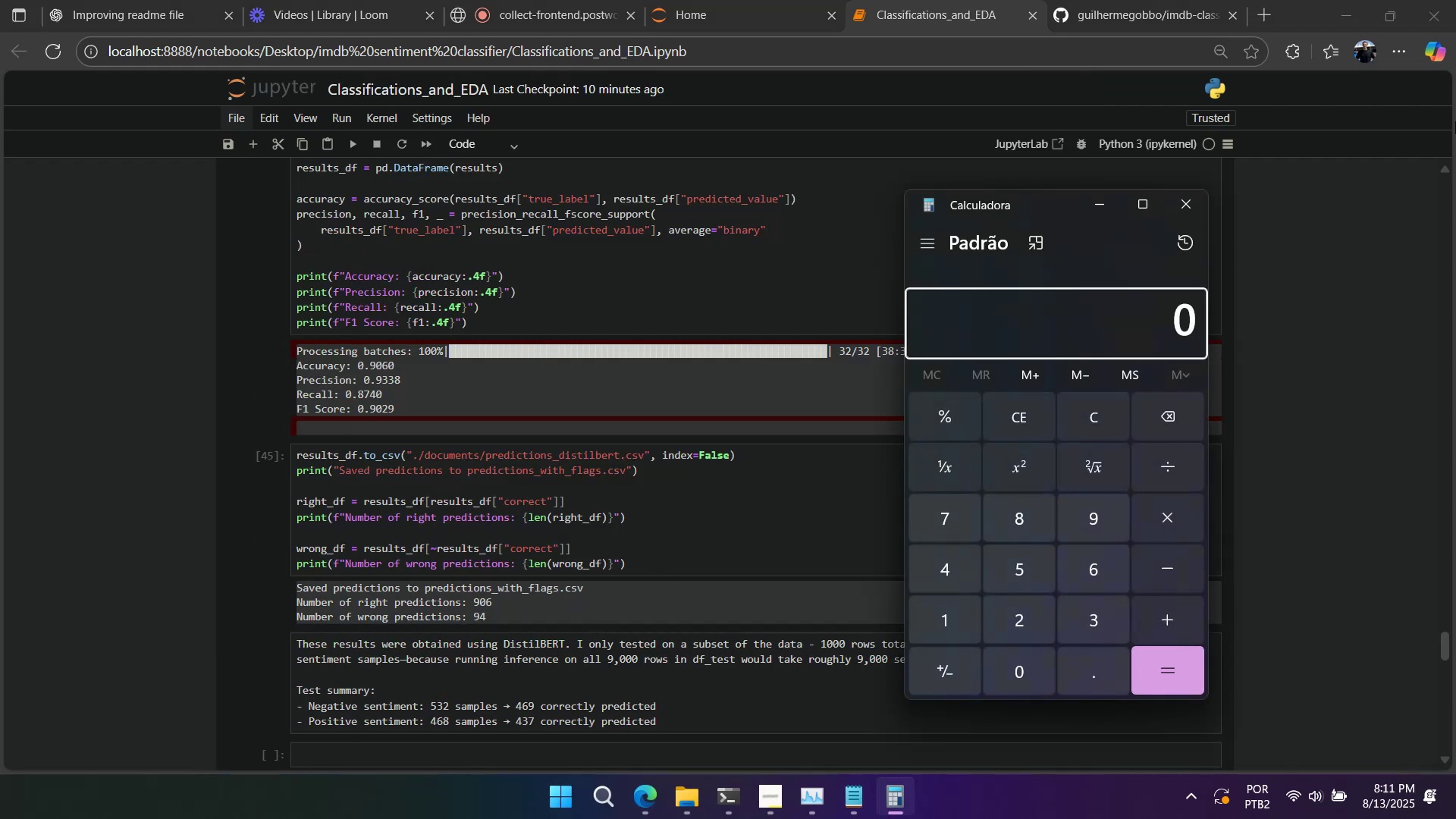 
scroll: coordinate [800, 417], scroll_direction: down, amount: 22.0
 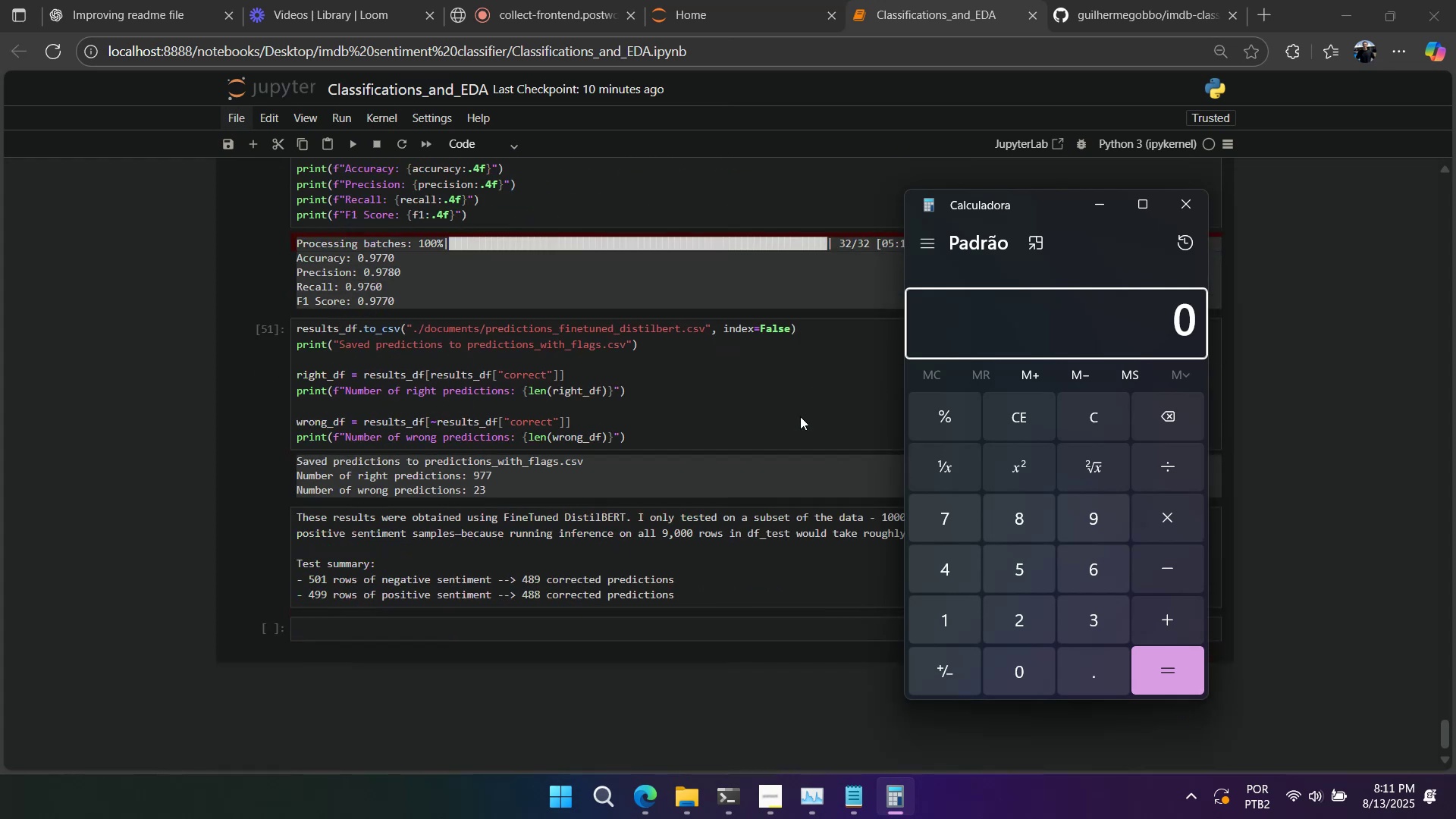 
key(Numpad2)
 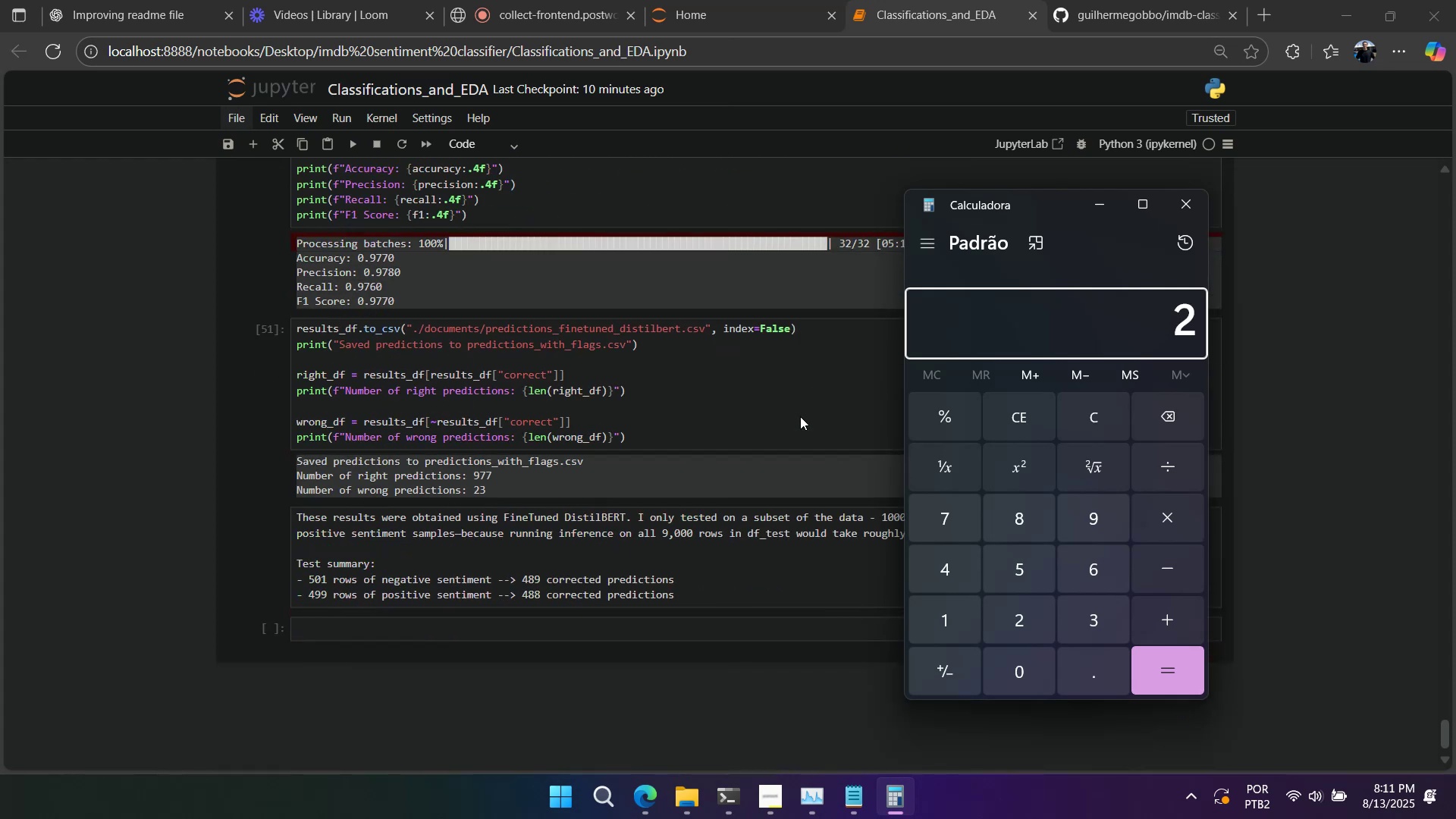 
key(Numpad3)
 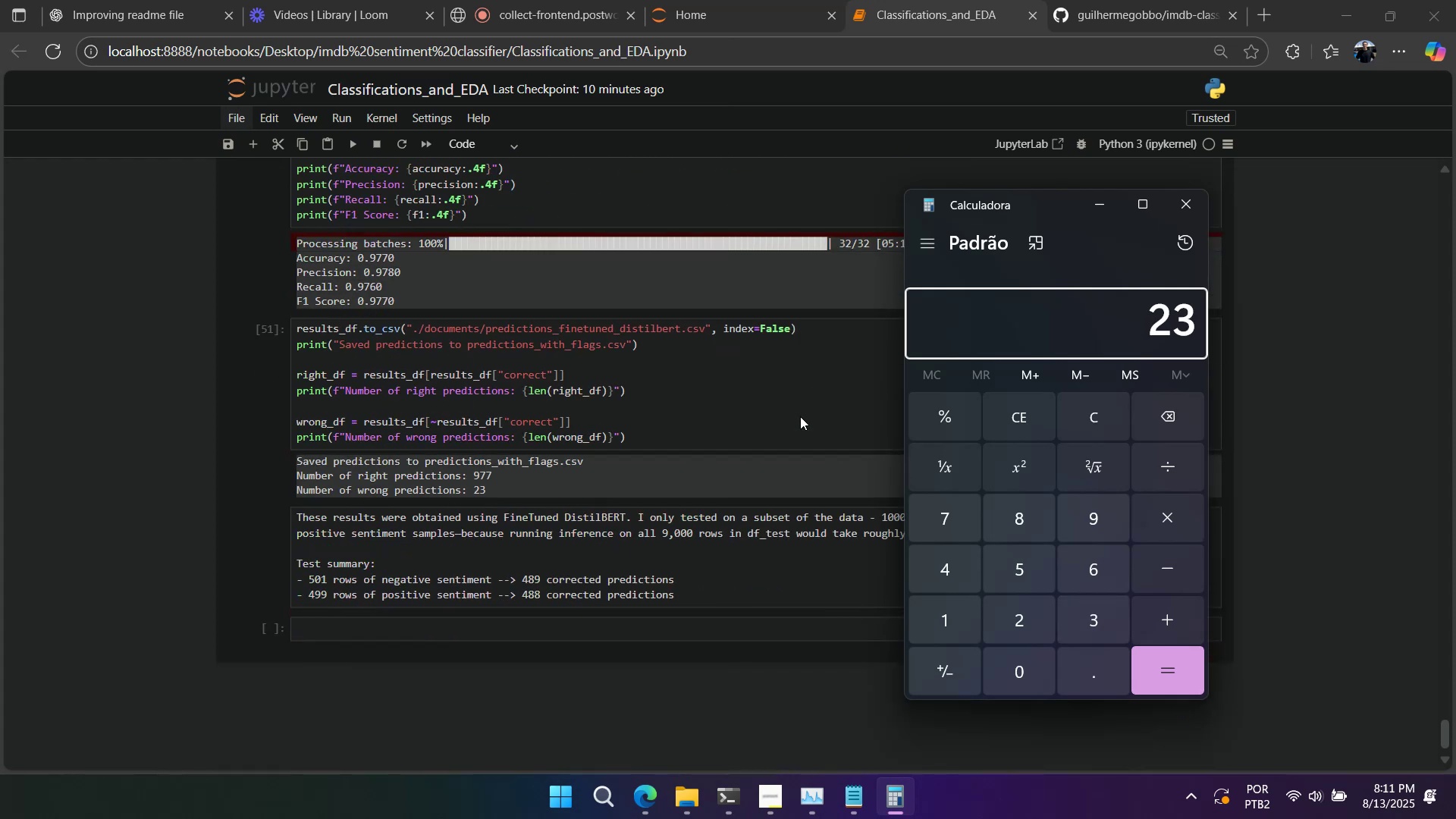 
key(NumpadDivide)
 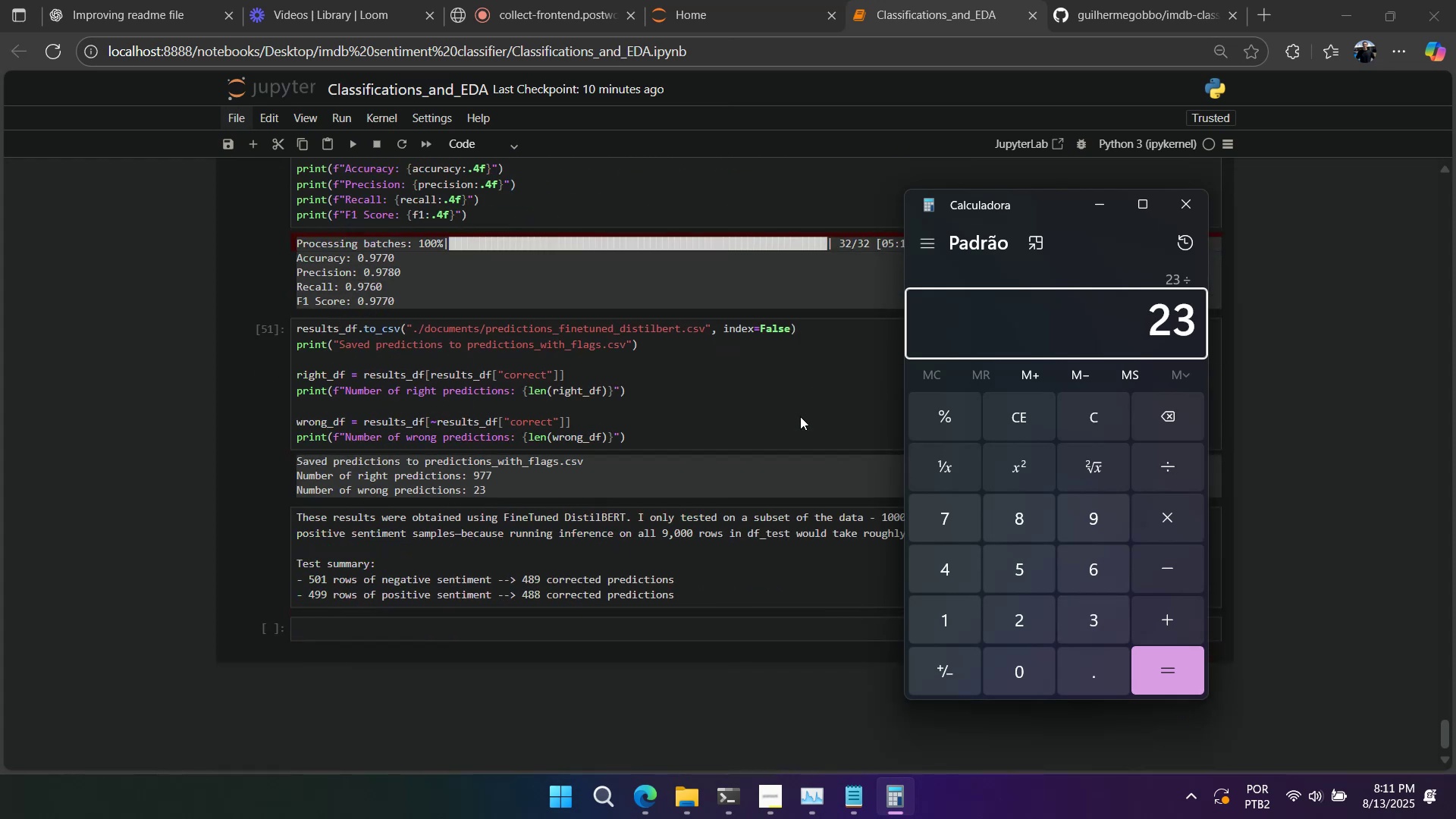 
key(Numpad9)
 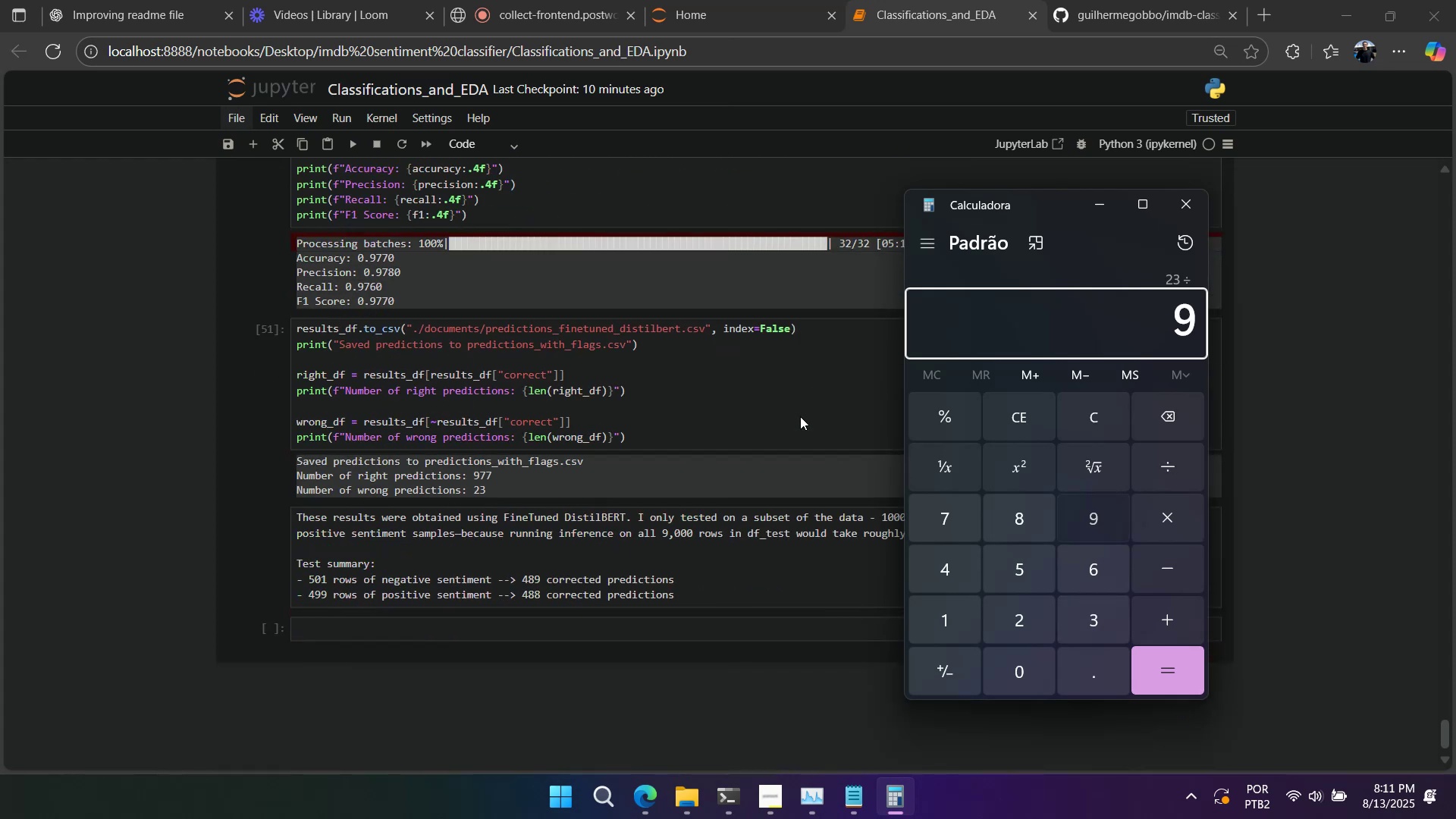 
key(Numpad7)
 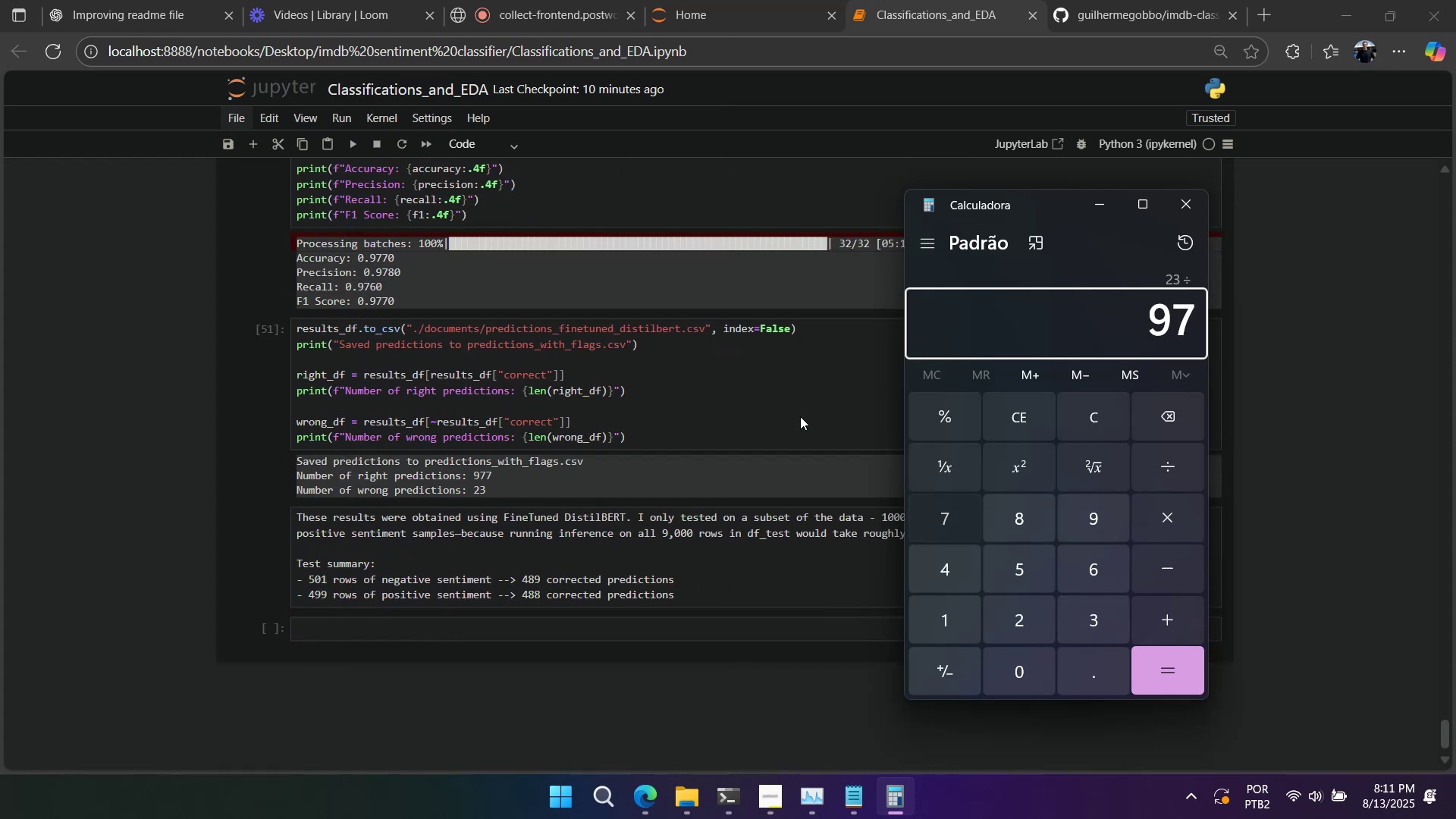 
key(Numpad7)
 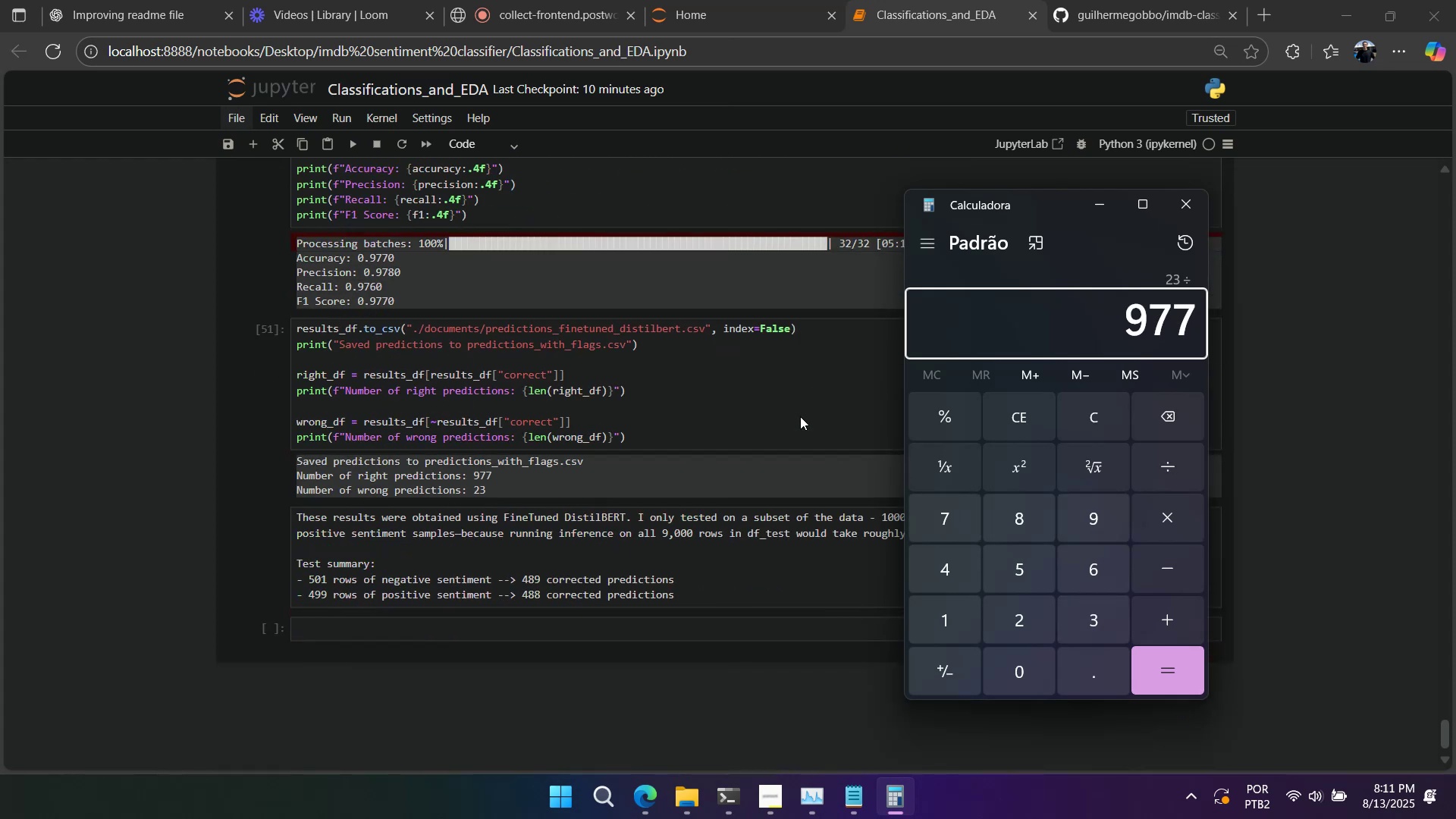 
key(Enter)
 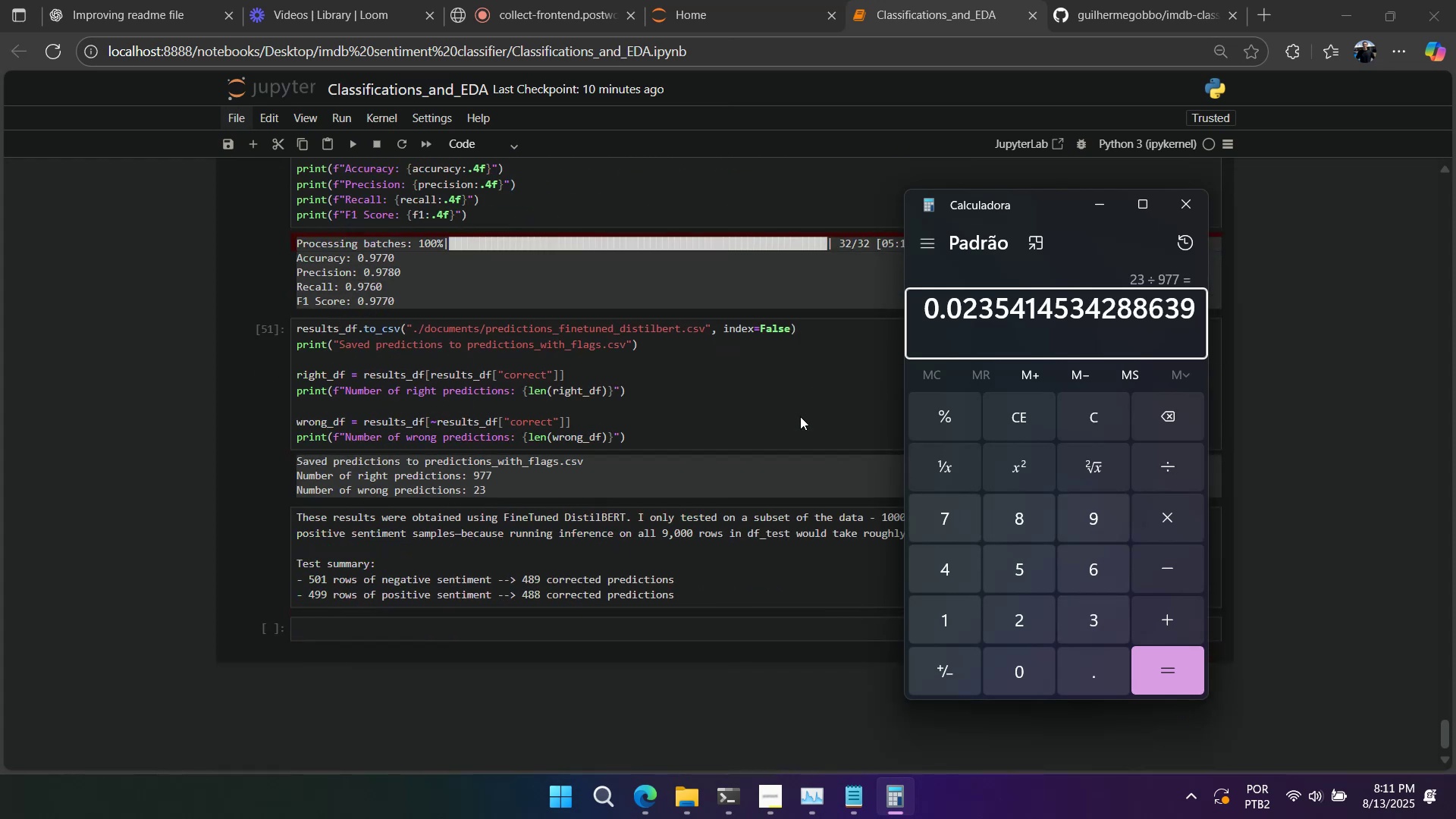 
key(Escape)
 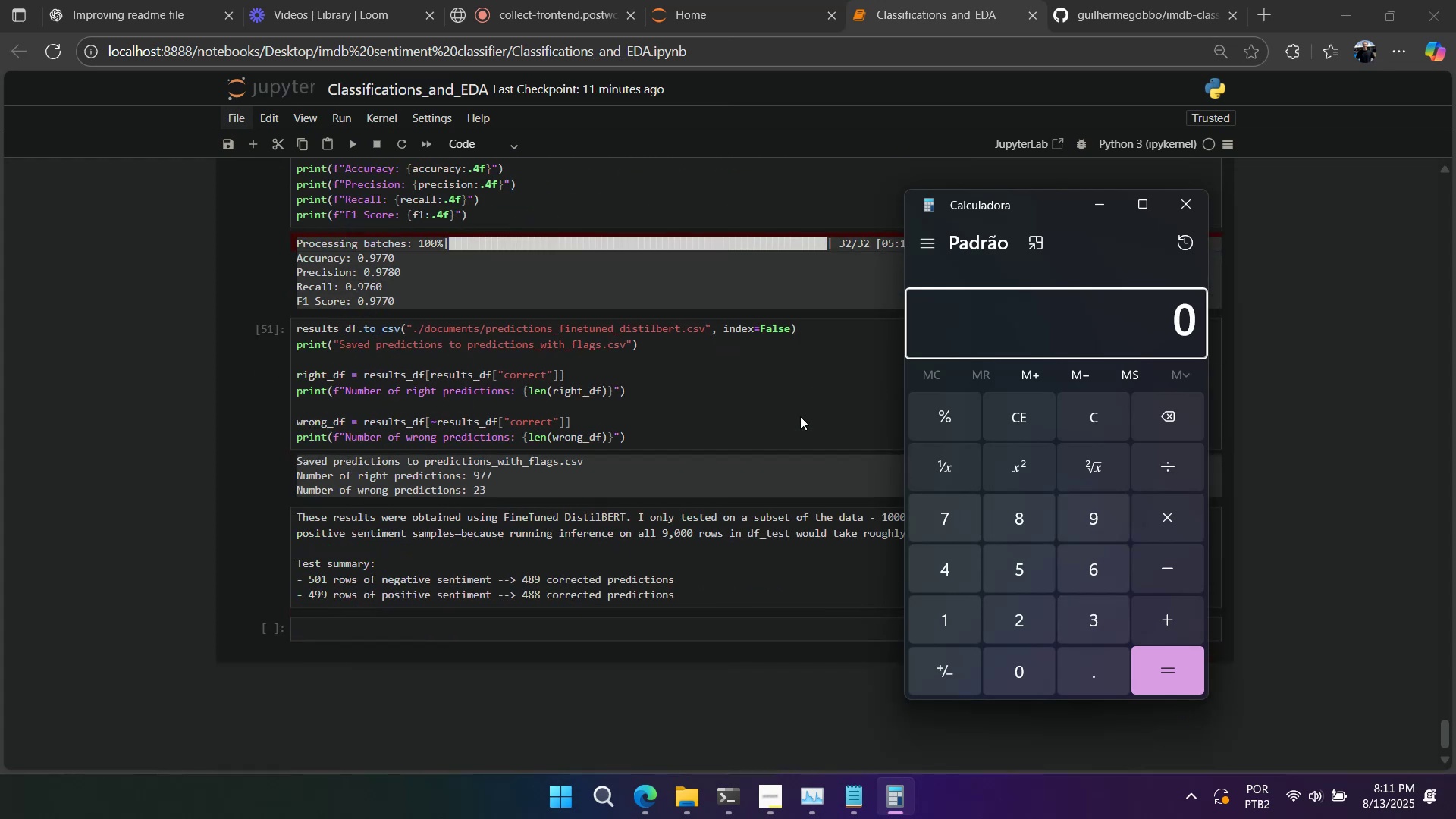 
key(Numpad9)
 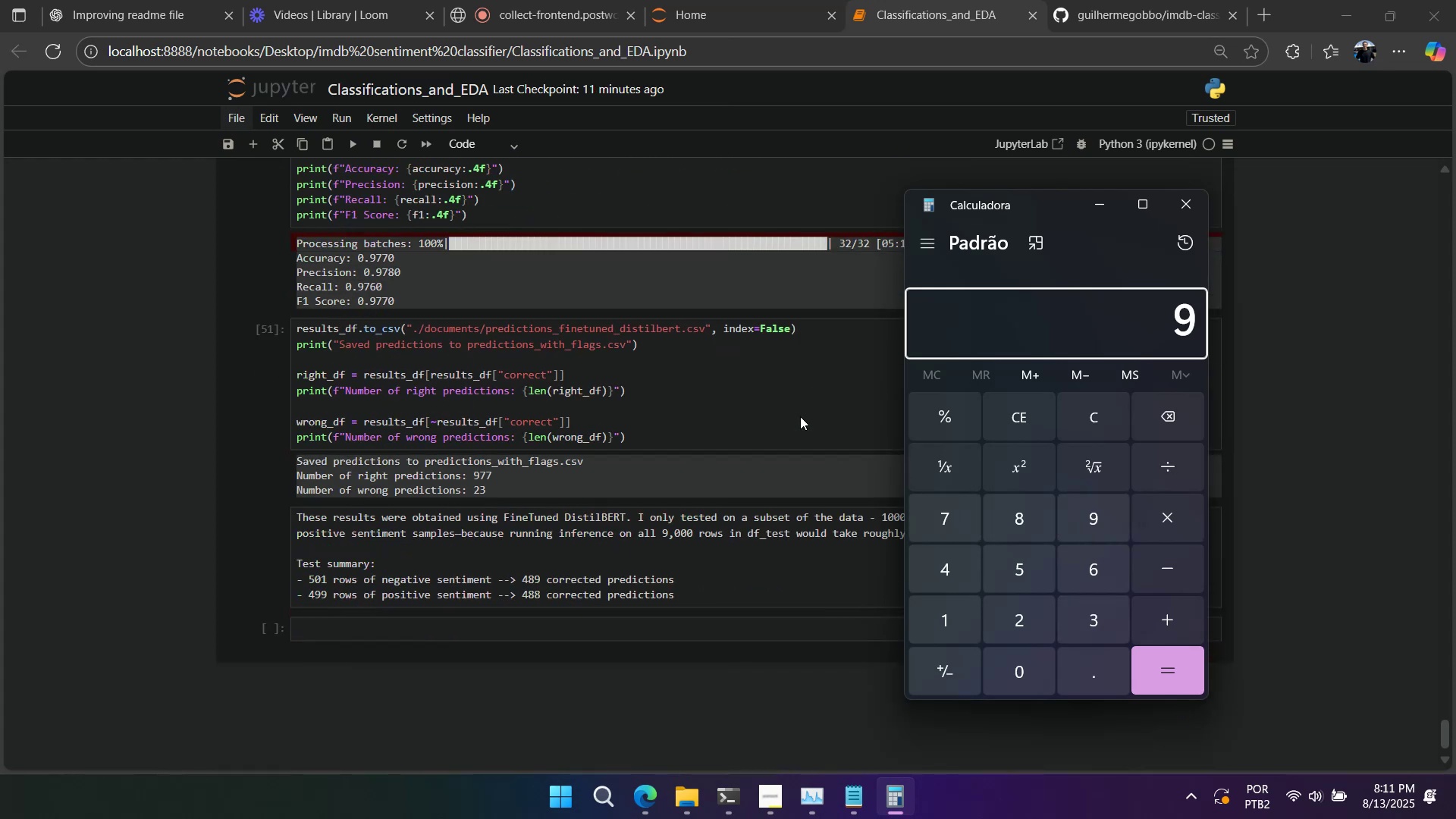 
key(Numpad7)
 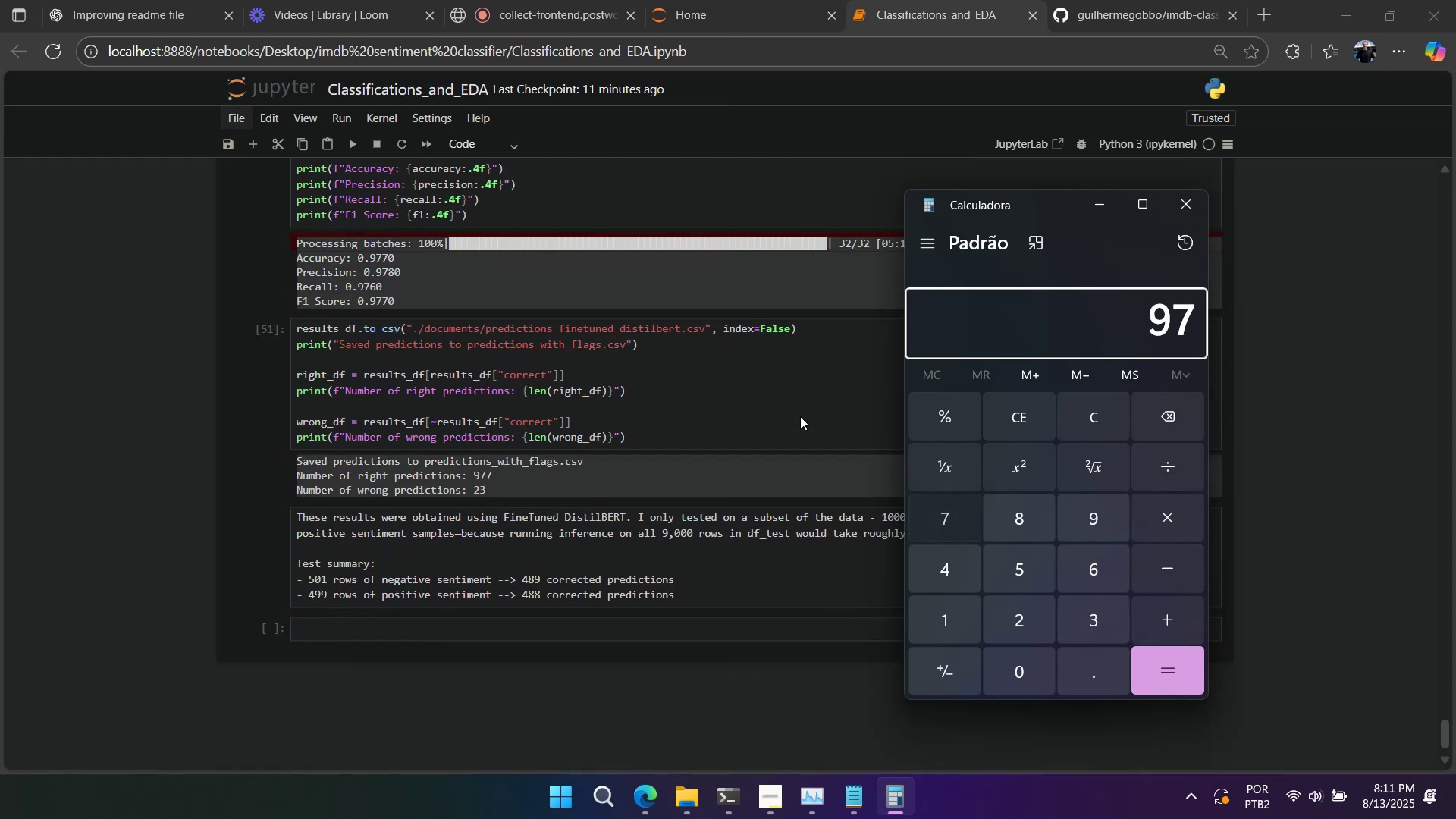 
key(Numpad7)
 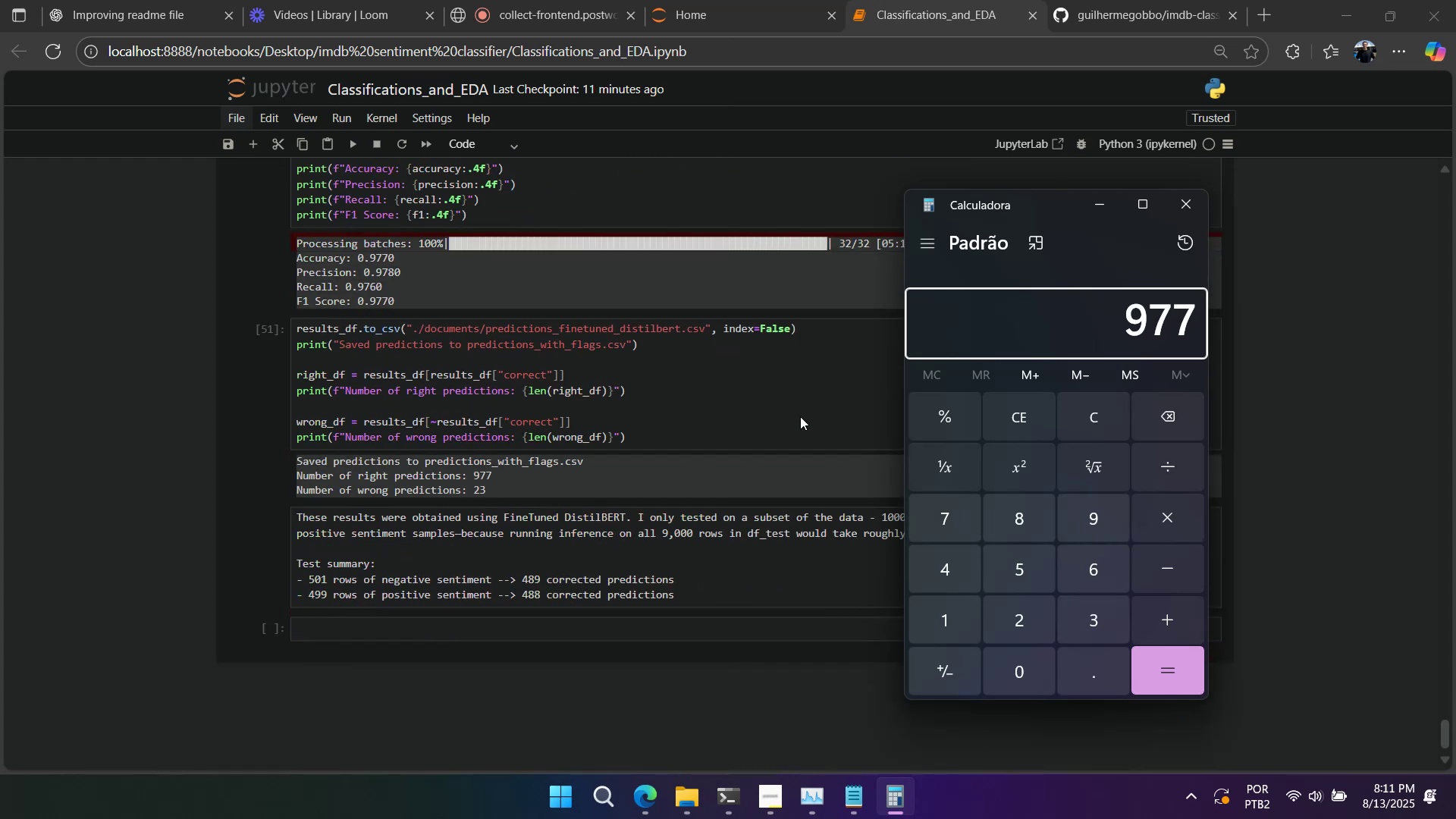 
key(NumpadDivide)
 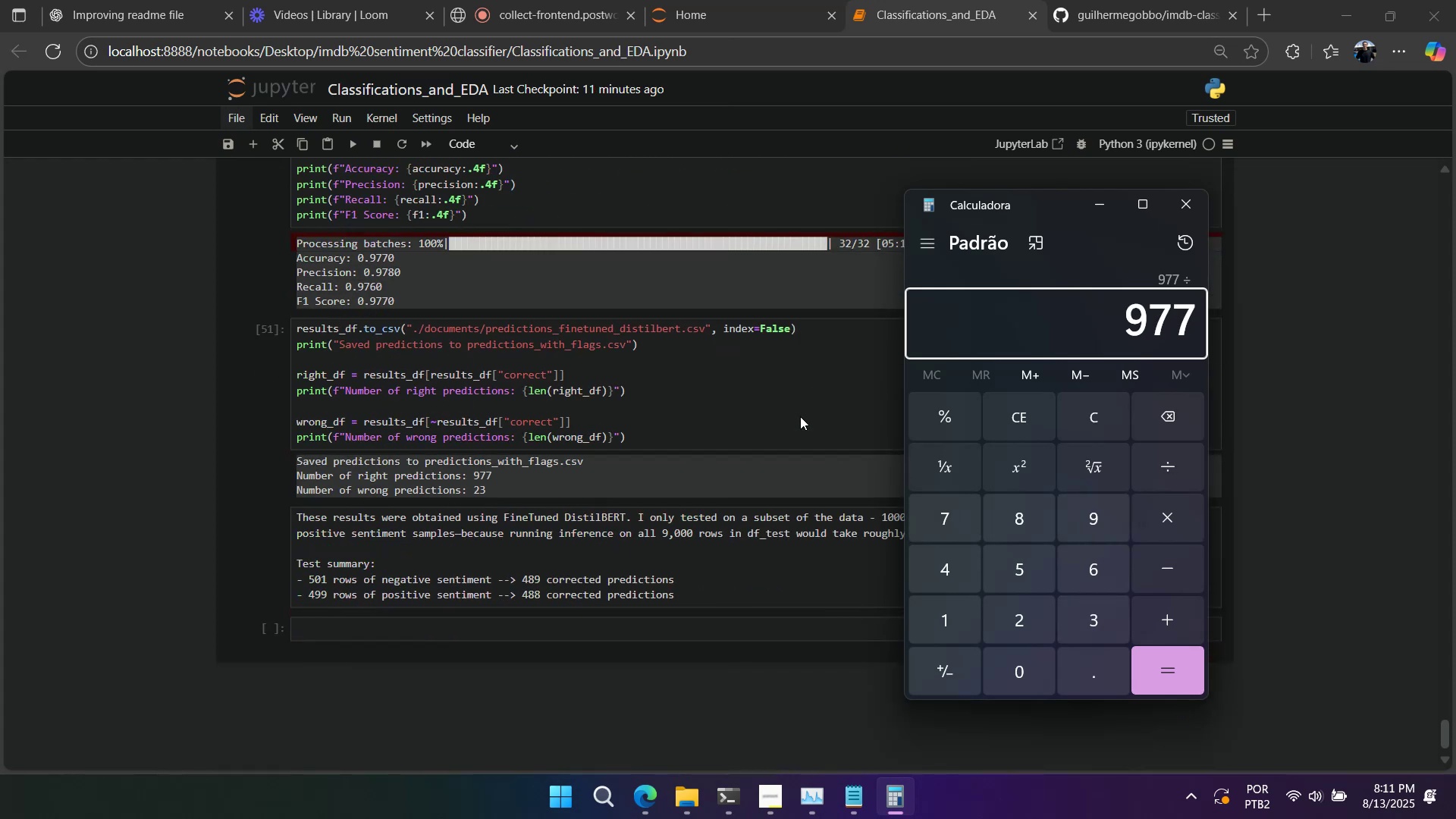 
key(Numpad2)
 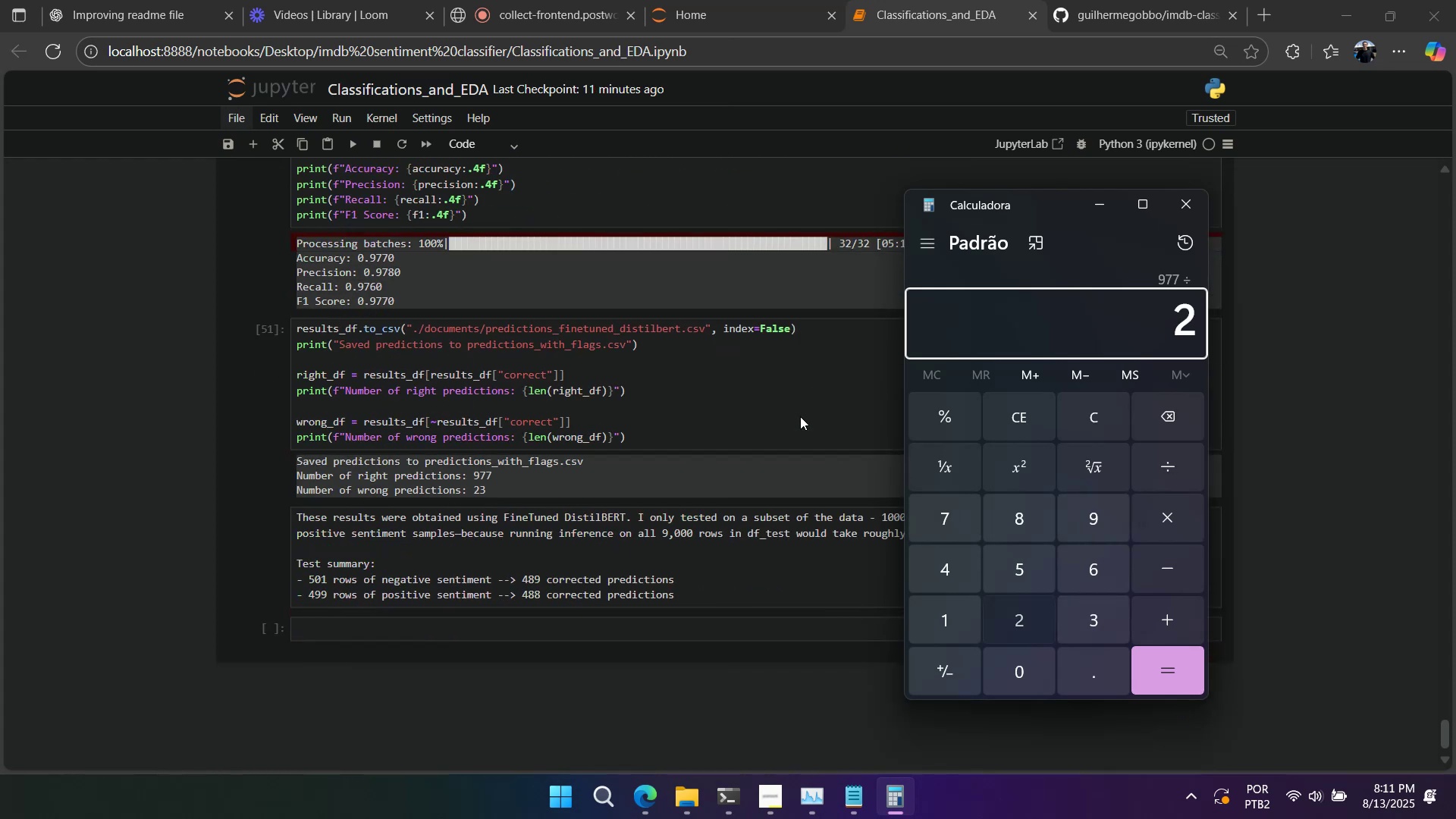 
key(Numpad3)
 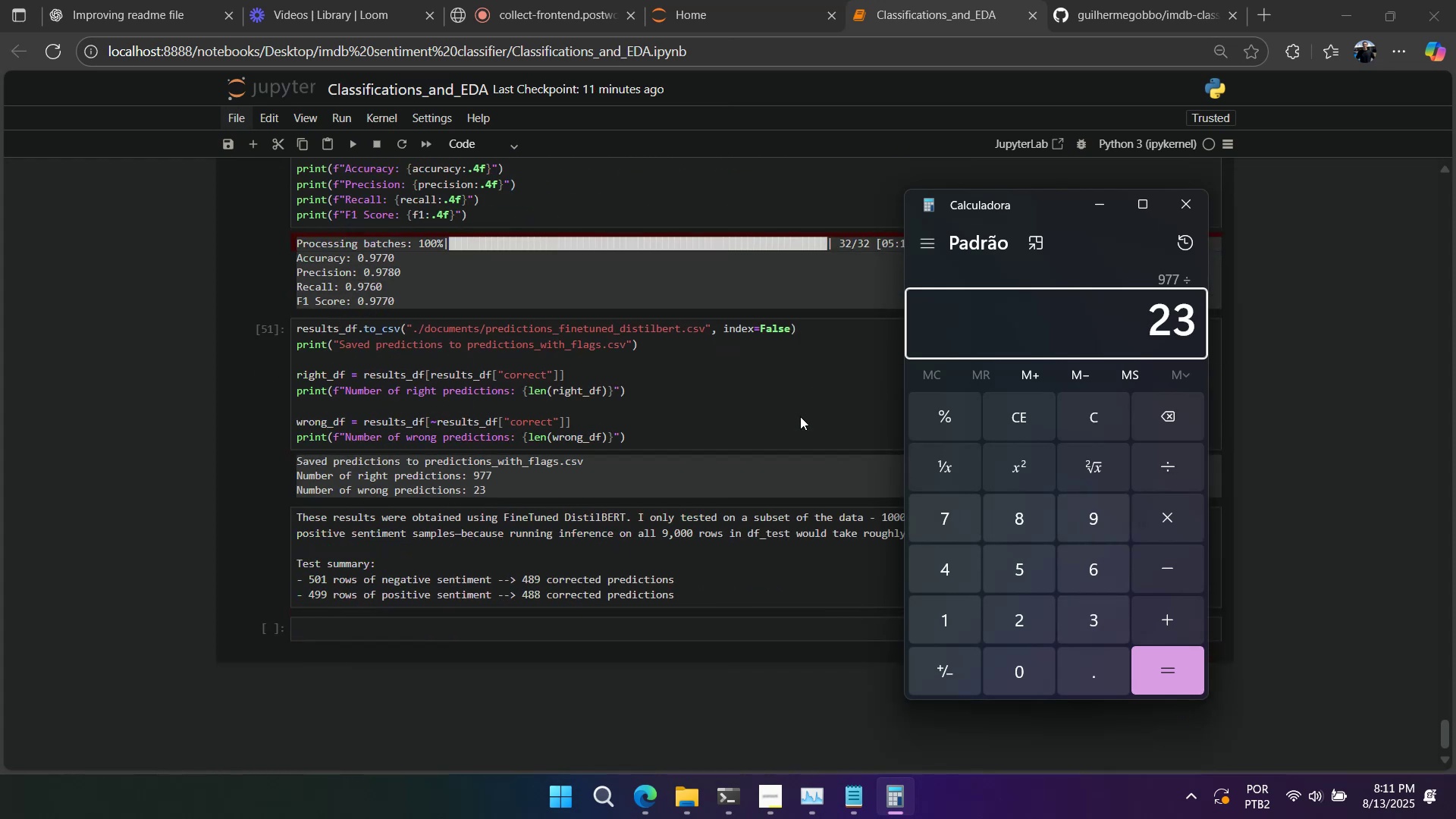 
key(Enter)
 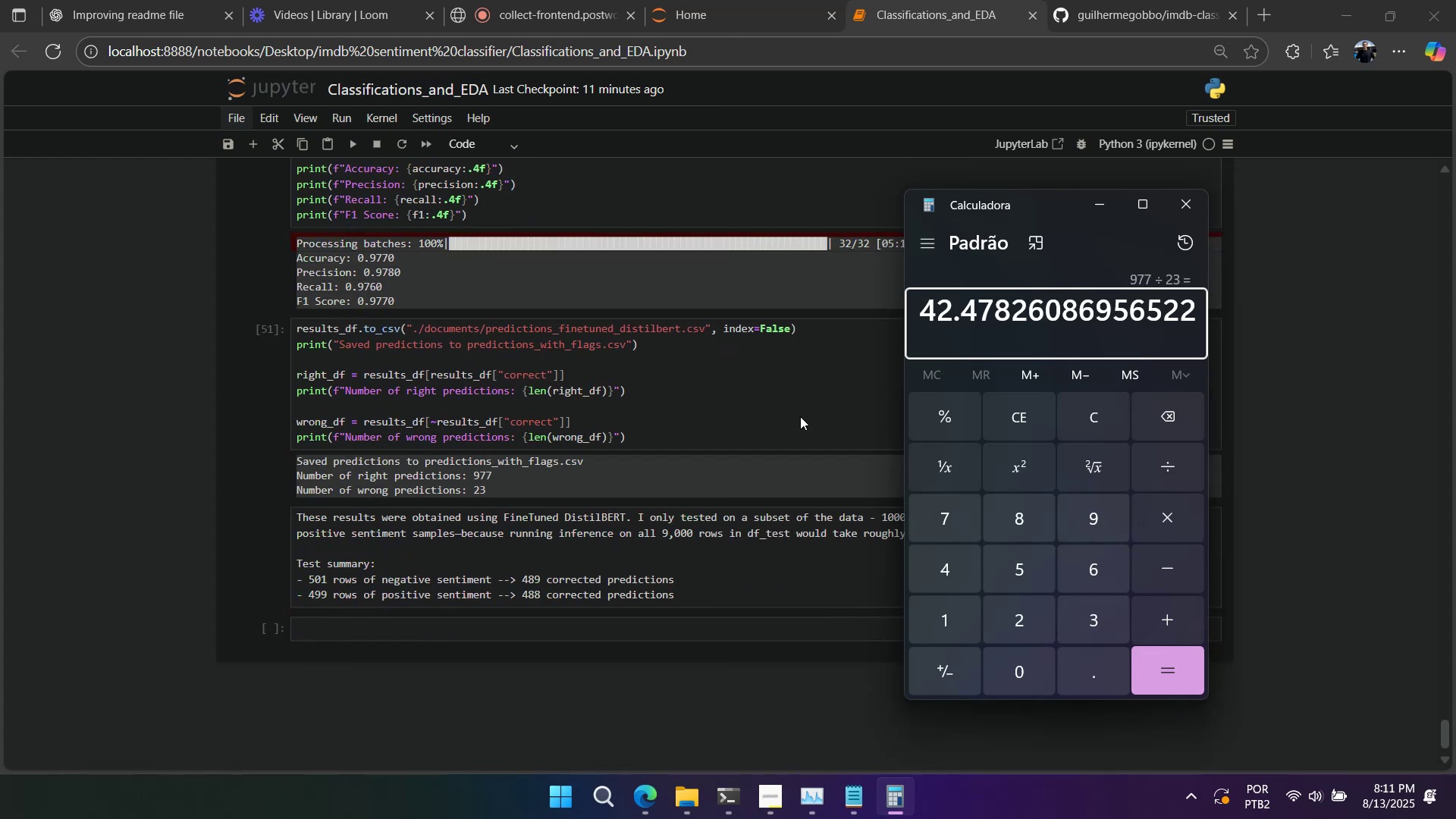 
key(Escape)
 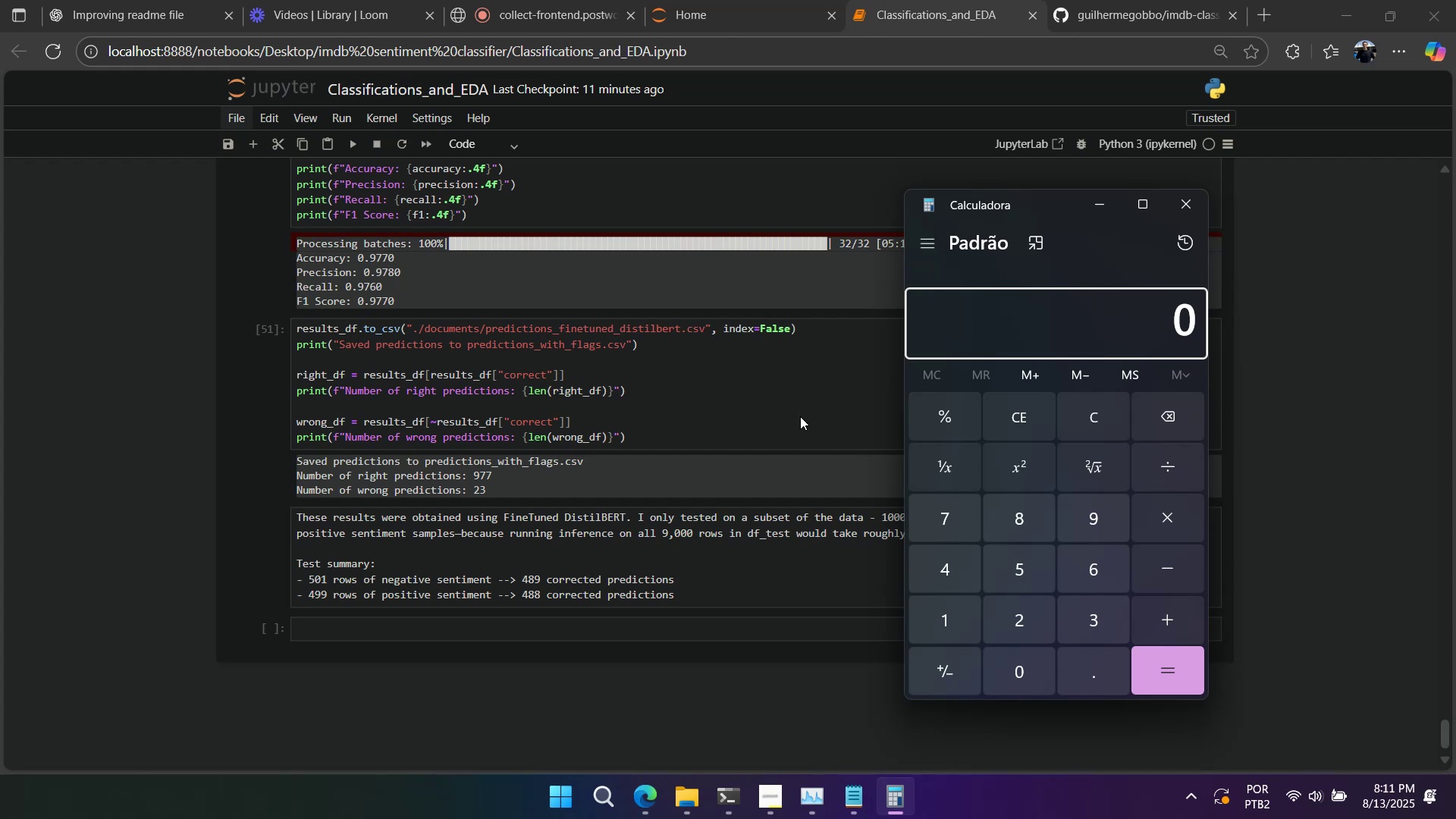 
wait(9.77)
 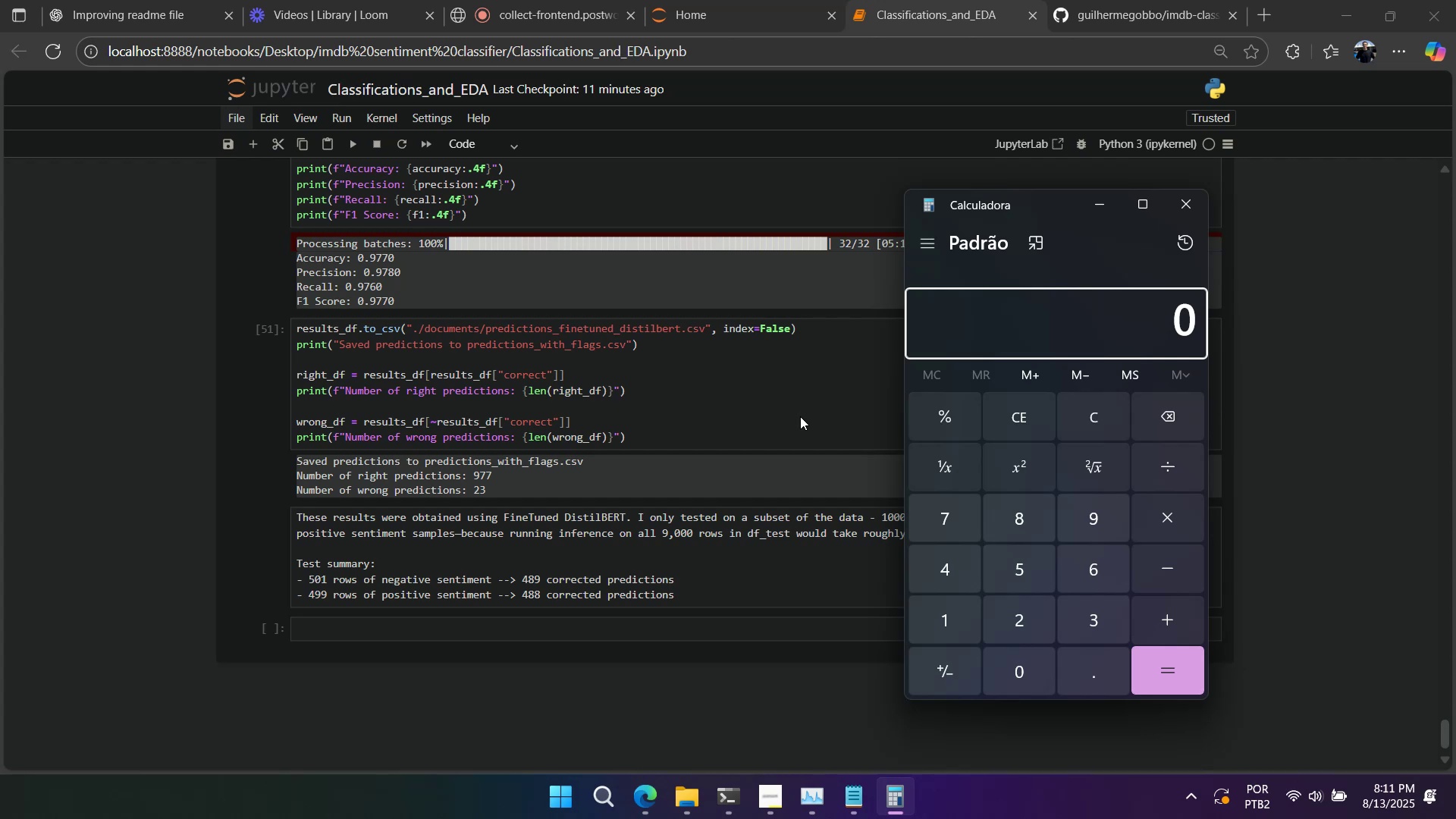 
left_click([795, 392])
 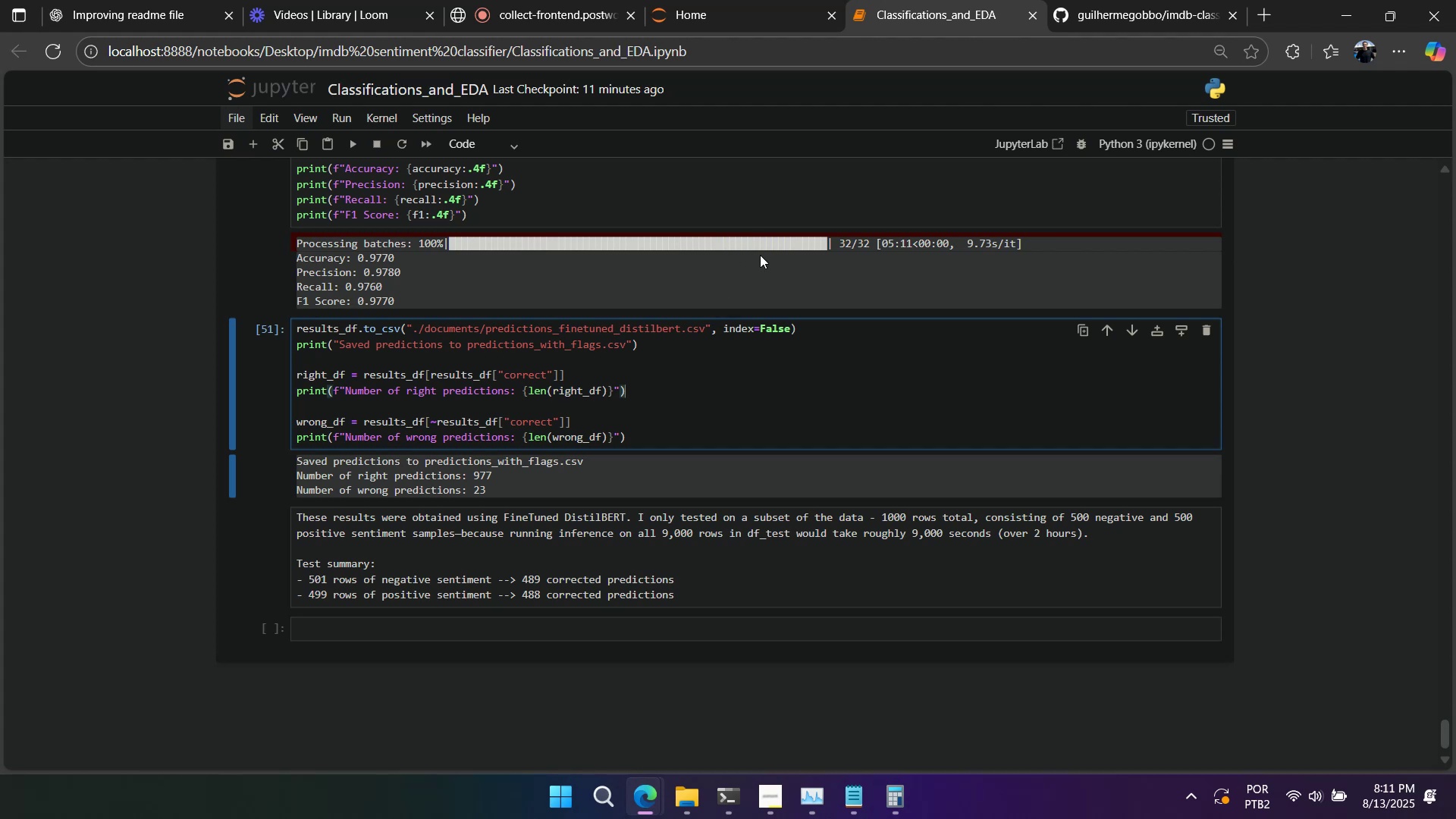 
left_click_drag(start_coordinate=[520, 485], to_coordinate=[299, 475])
 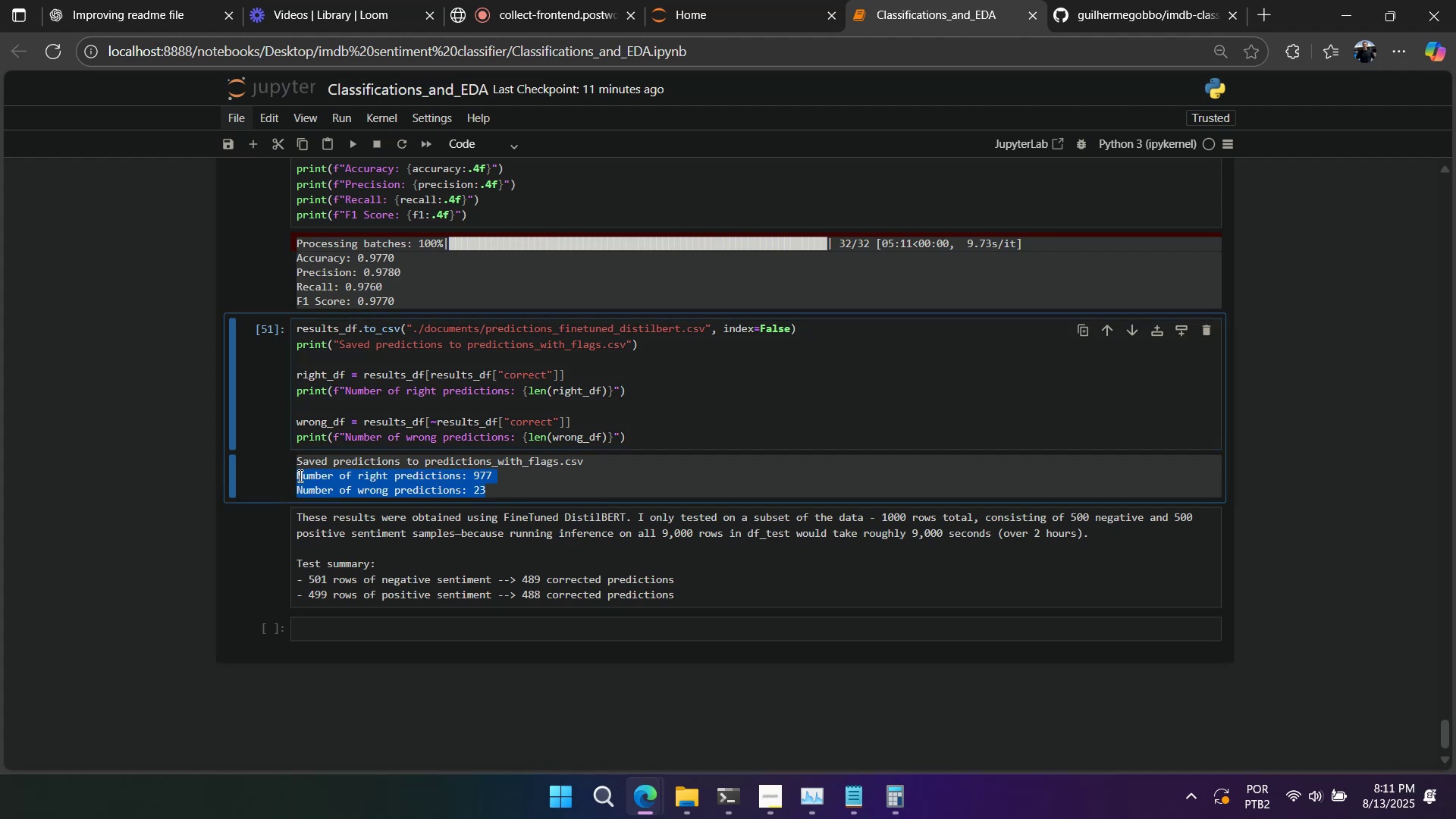 
key(Control+C)
 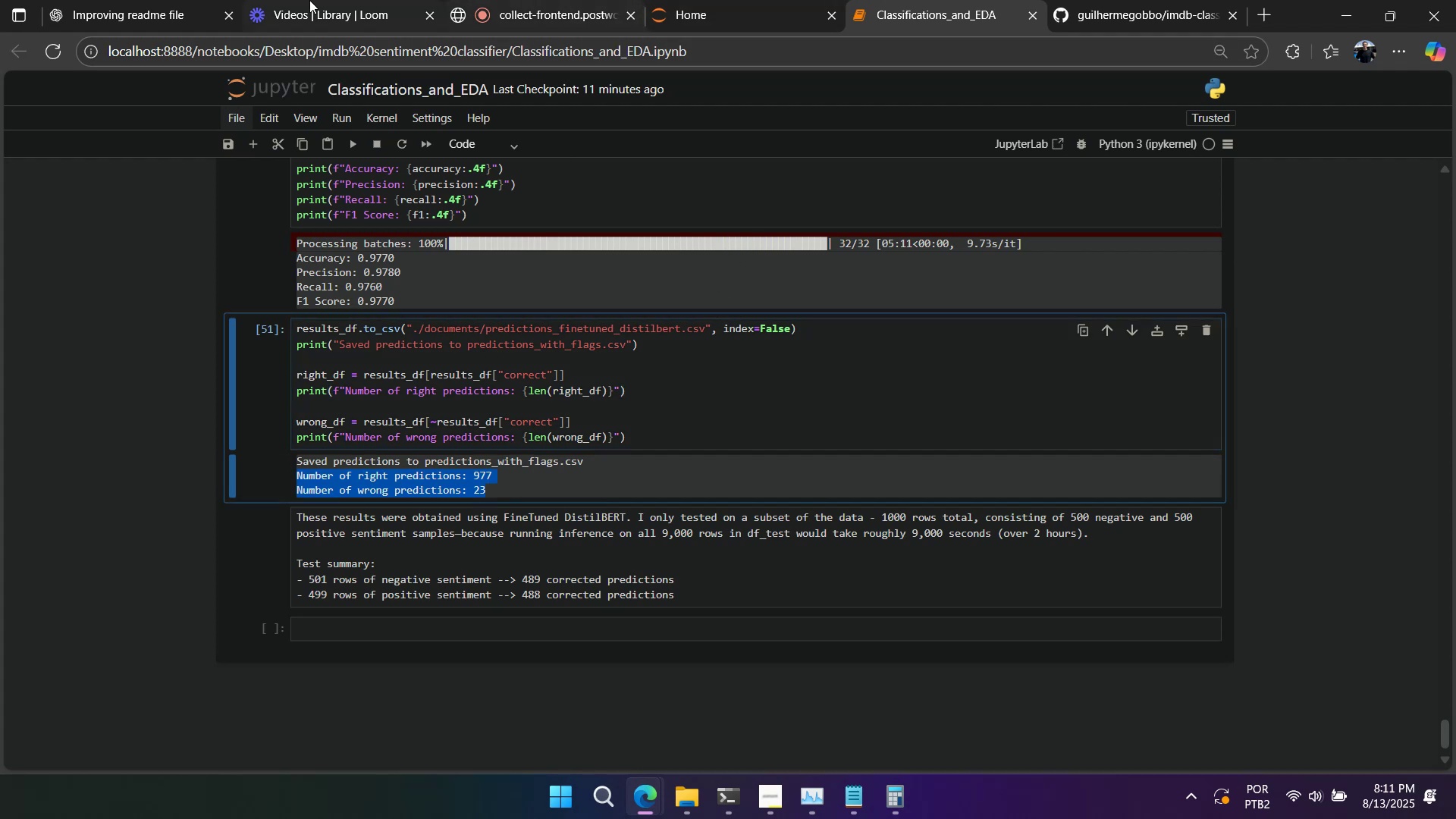 
left_click([162, 9])
 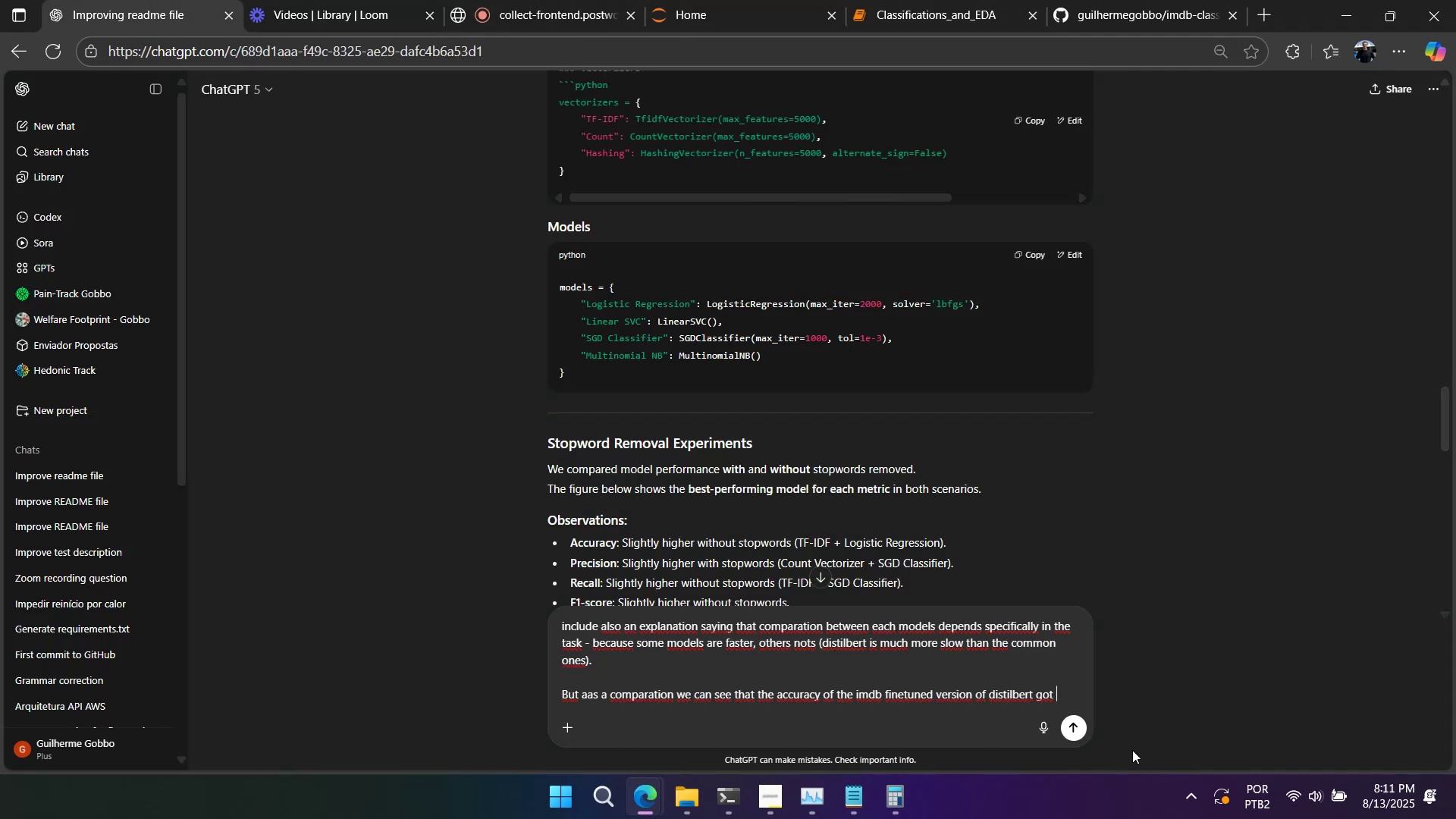 
hold_key(key=ShiftLeft, duration=0.49)
 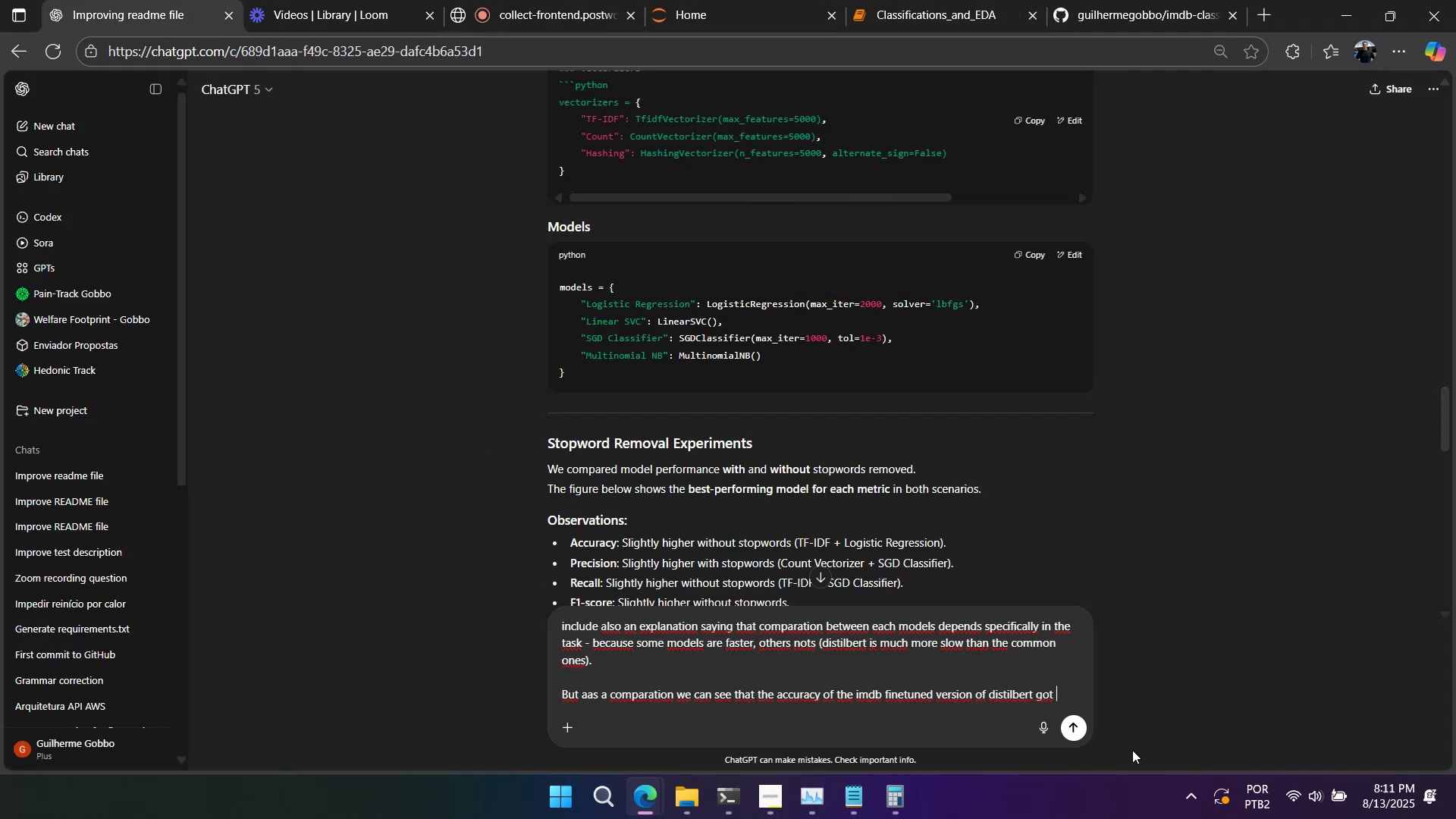 
type(these results?)
 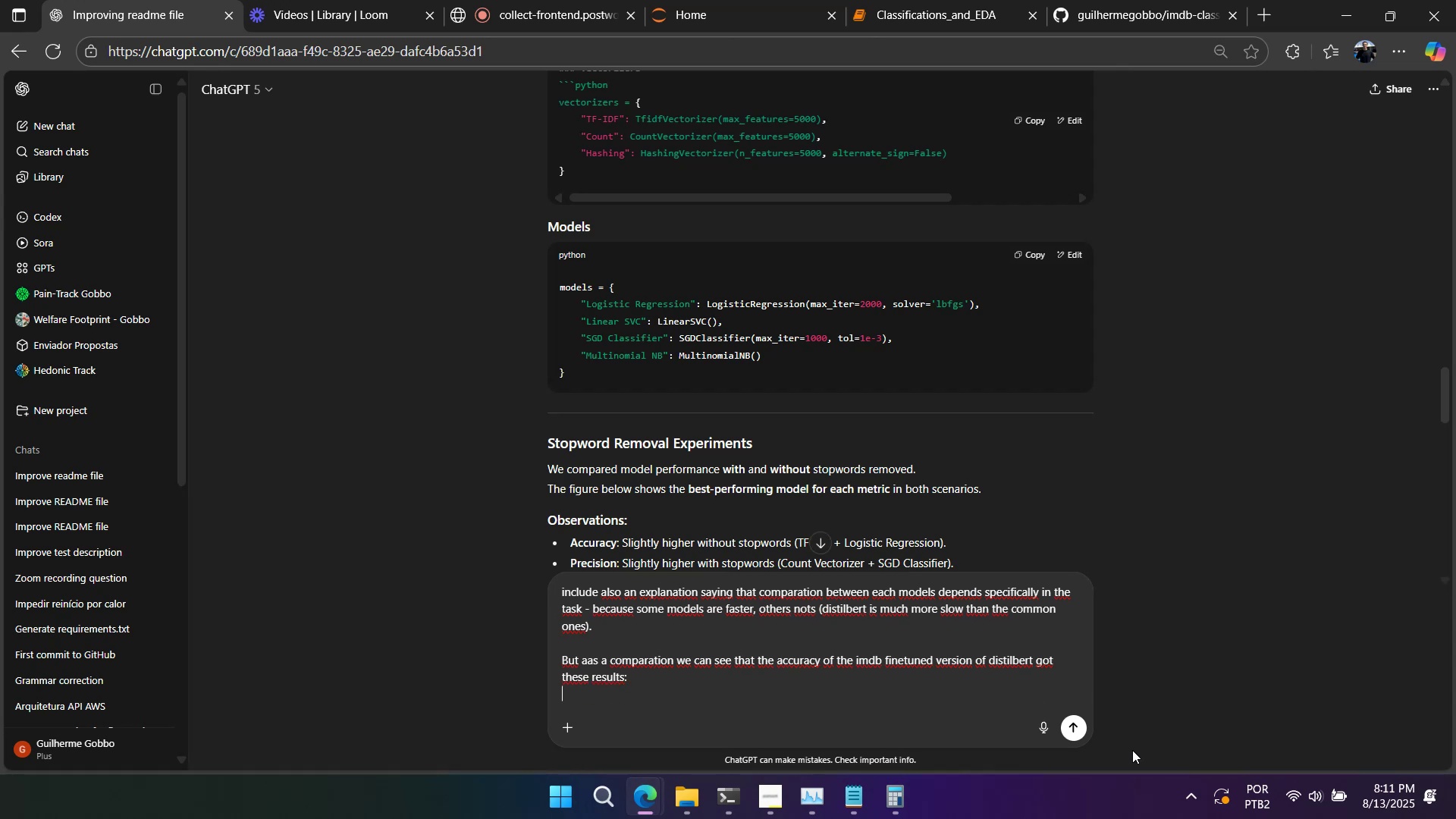 
key(Shift+Enter)
 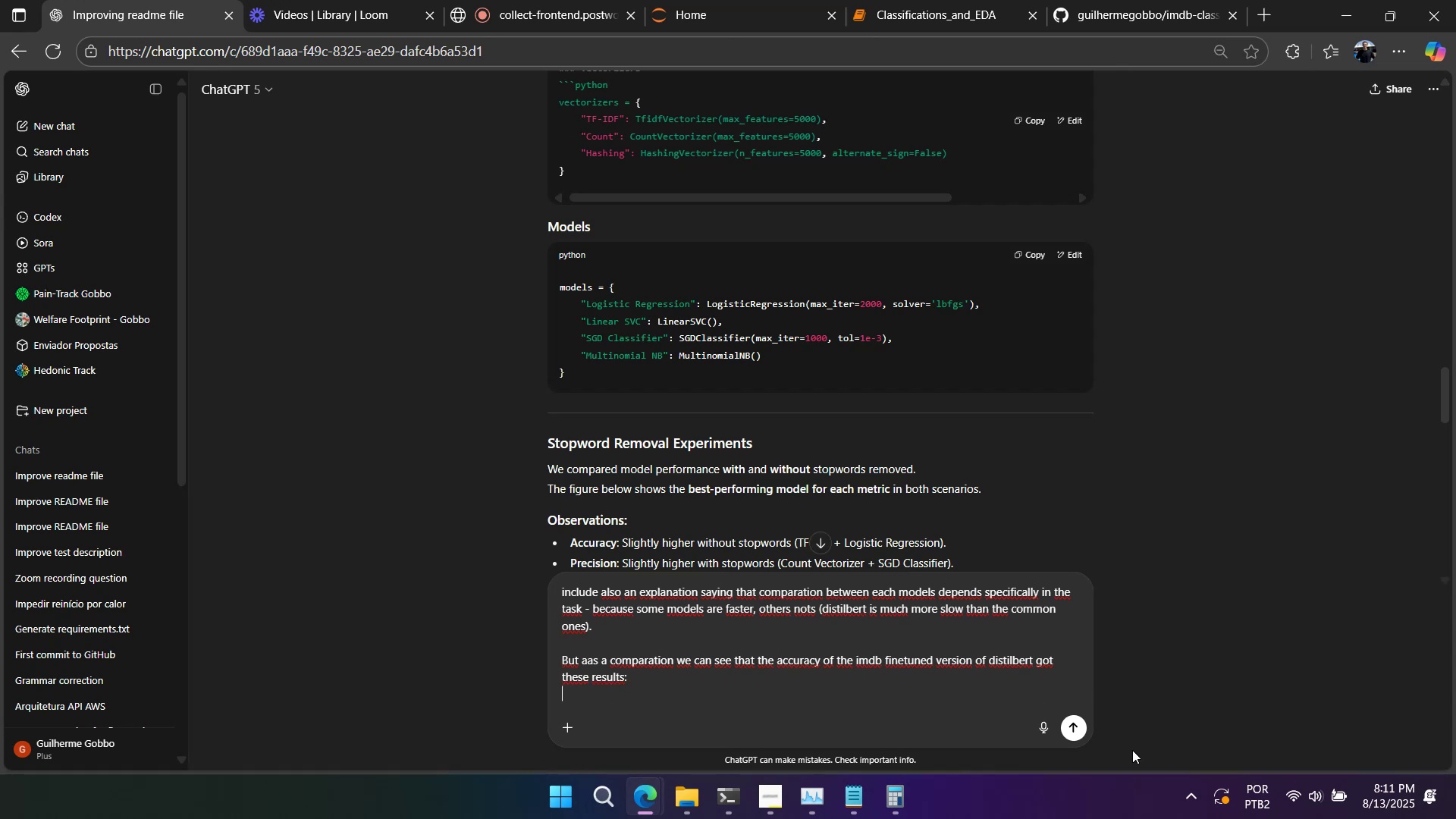 
key(Control+V)
 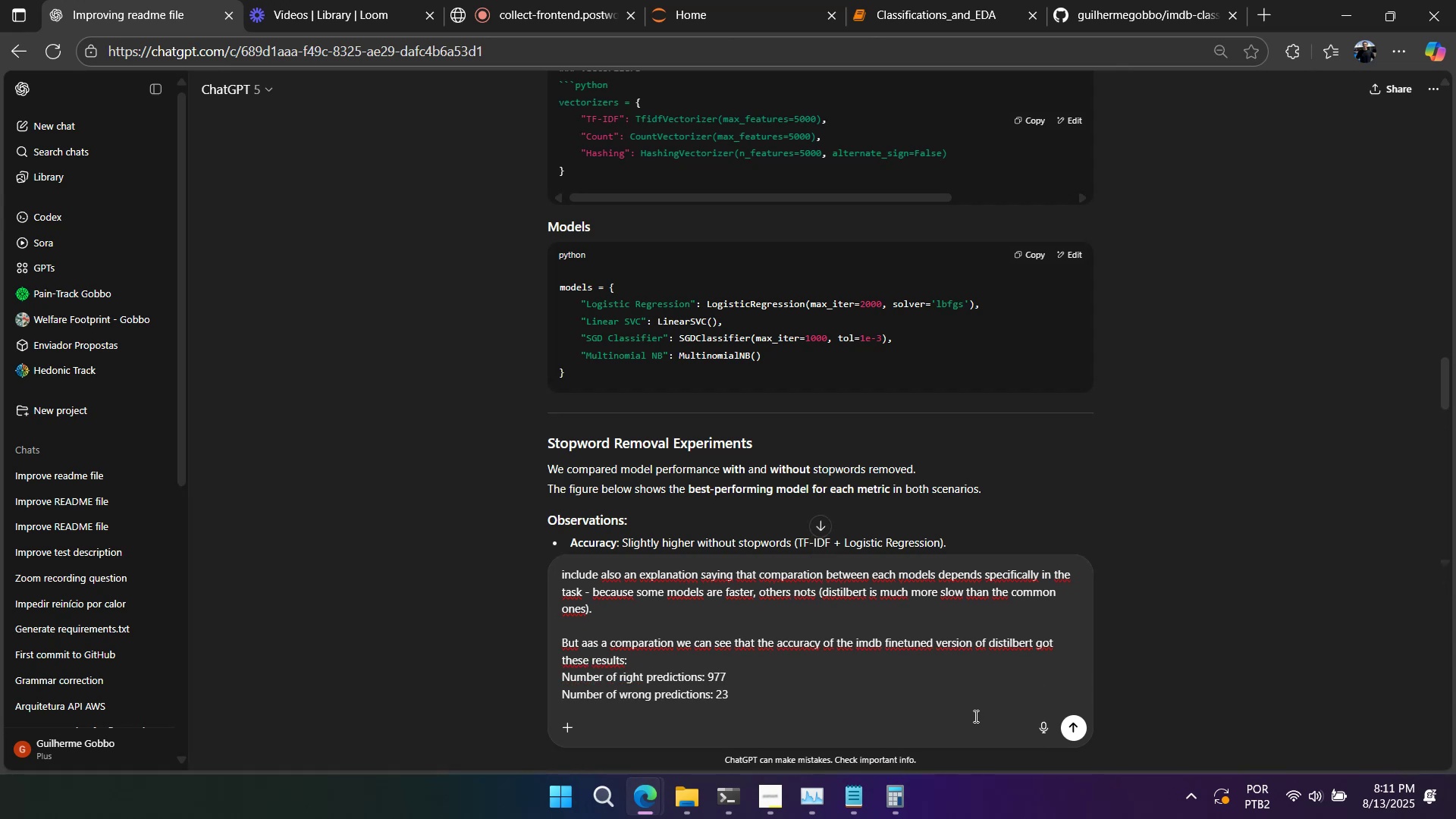 
key(Shift+Enter)
 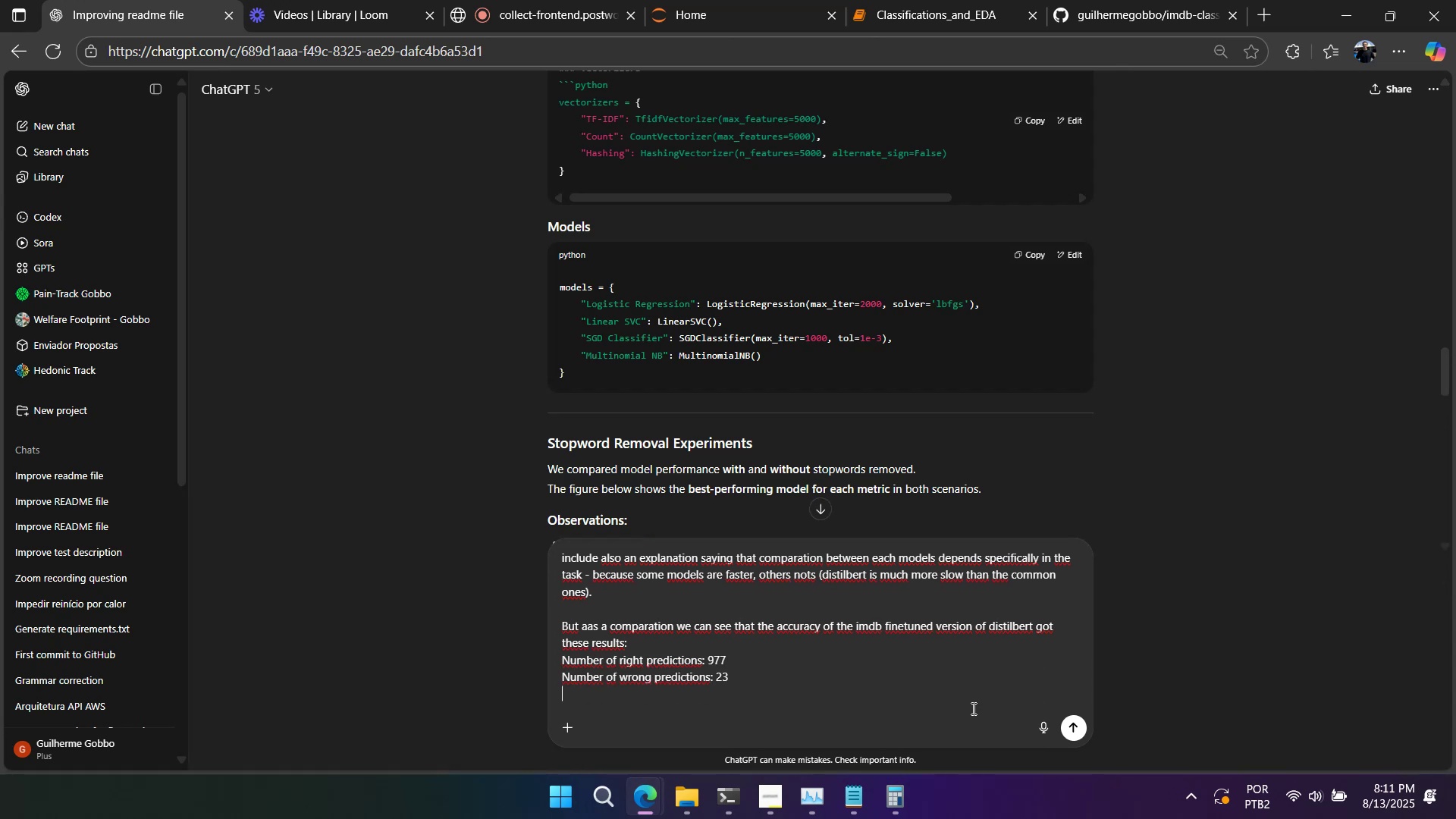 
key(Shift+Enter)
 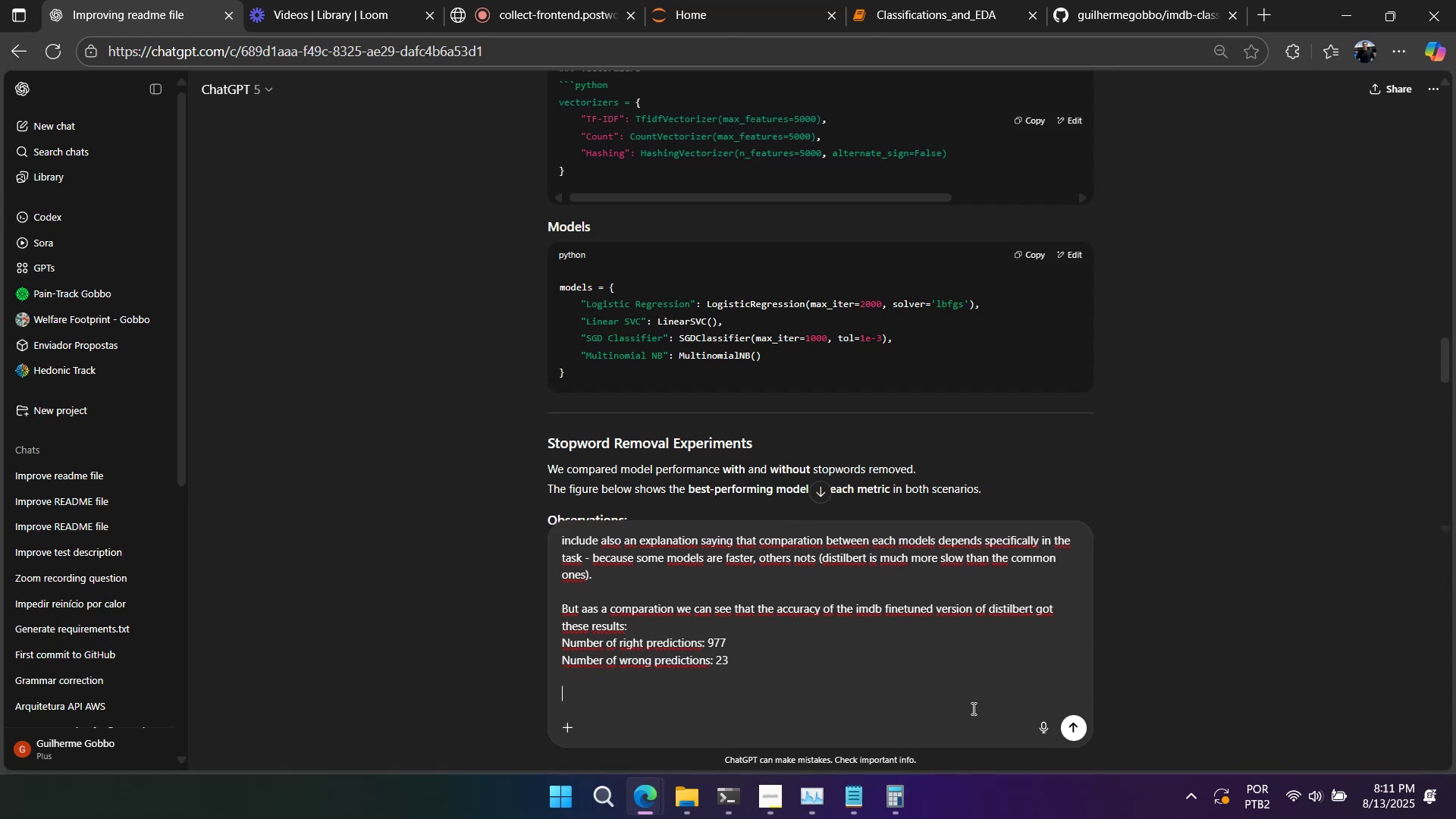 
type(calculate the accuracy)
 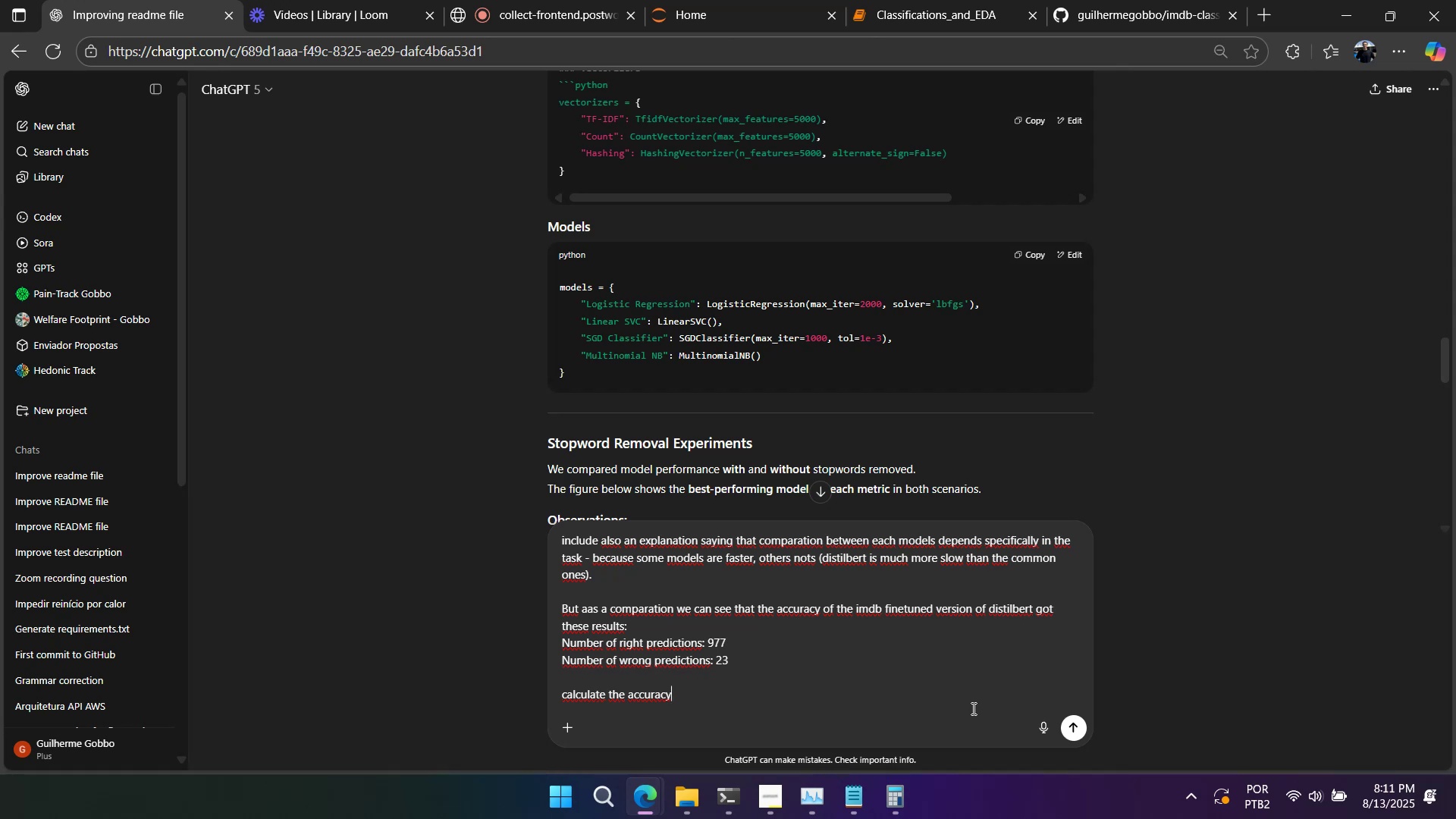 
wait(7.52)
 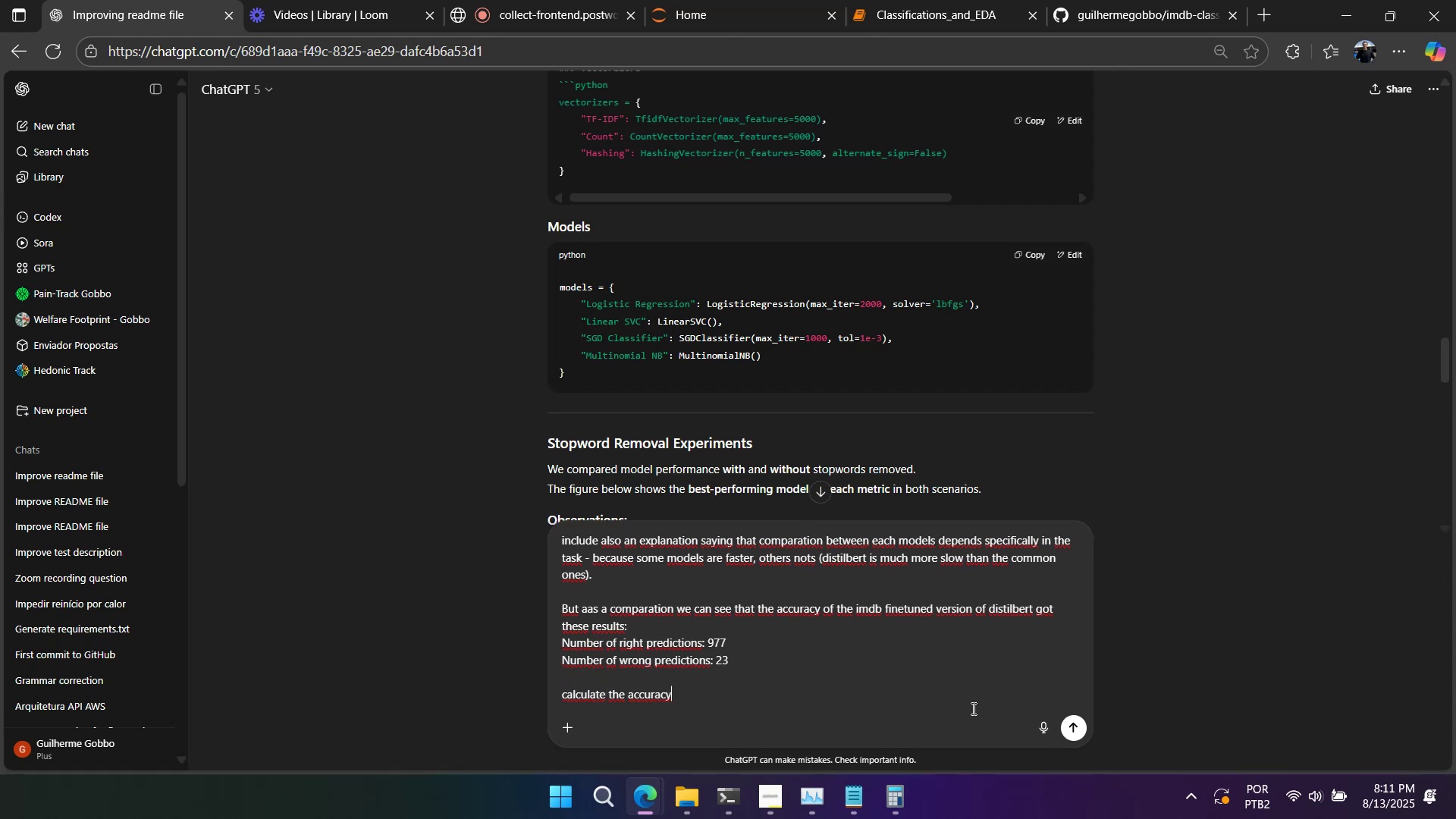 
left_click_drag(start_coordinate=[968, 717], to_coordinate=[522, 676])
 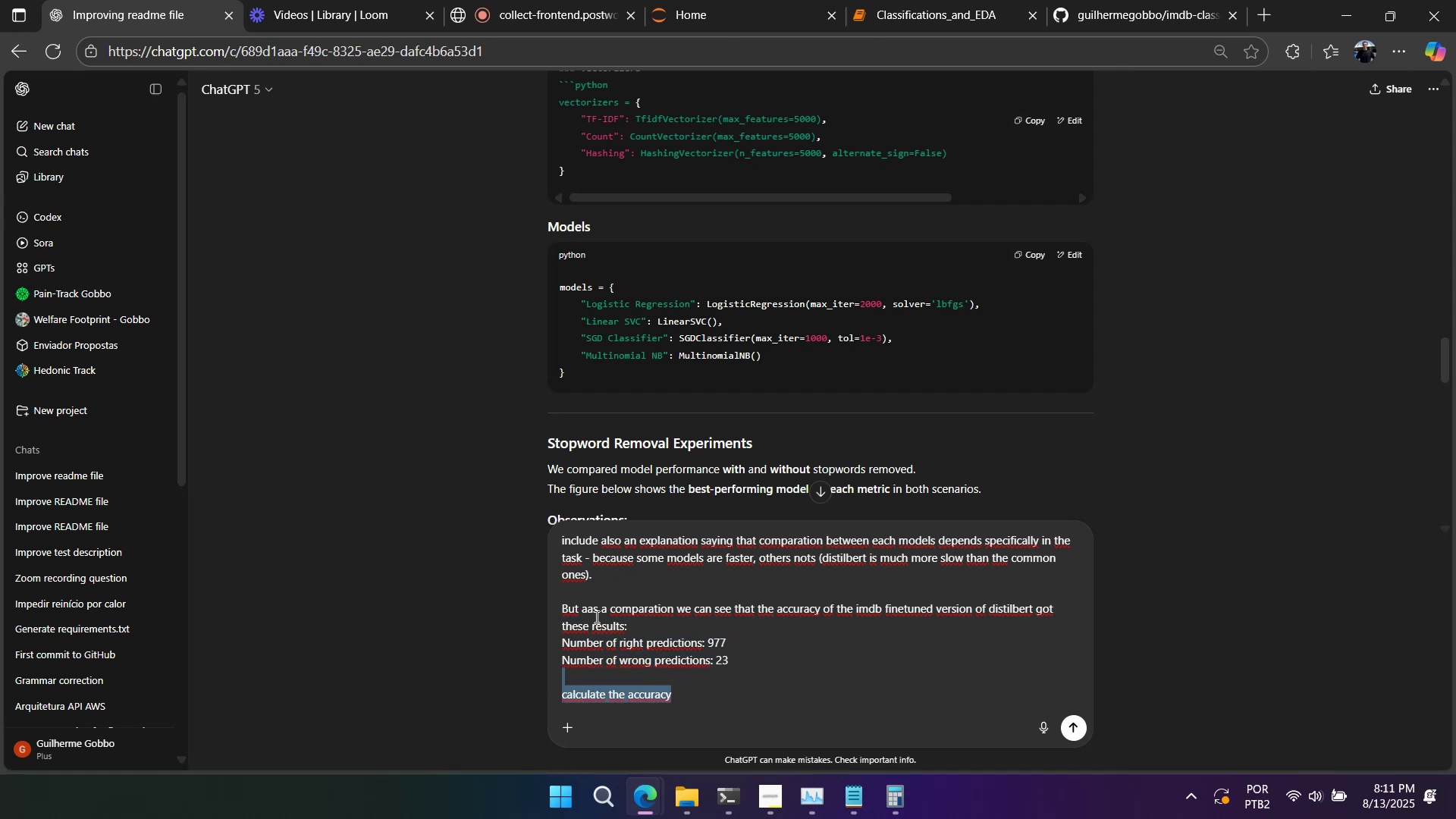 
left_click([595, 612])
 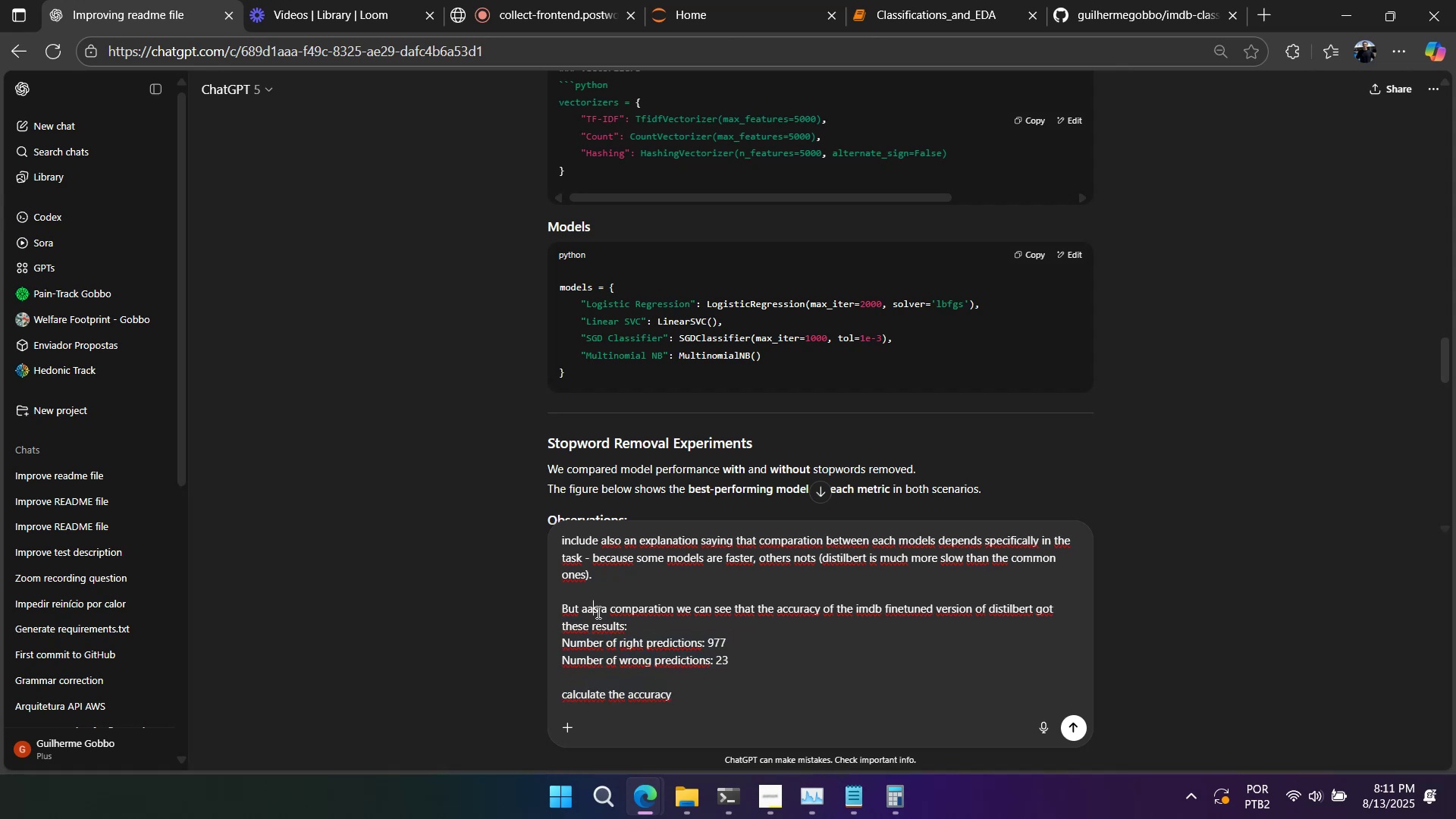 
key(Backspace)
 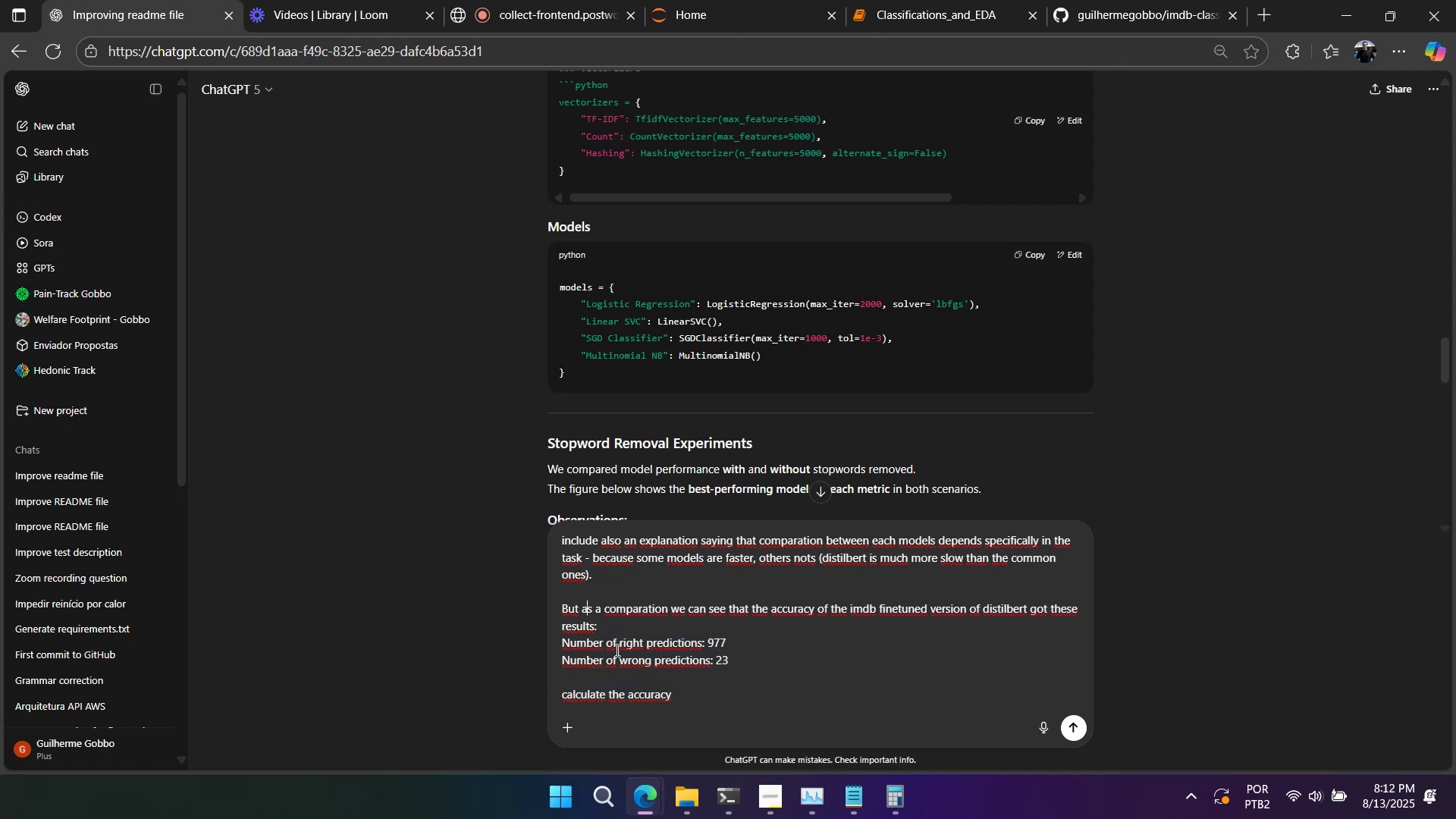 
left_click_drag(start_coordinate=[619, 624], to_coordinate=[732, 744])
 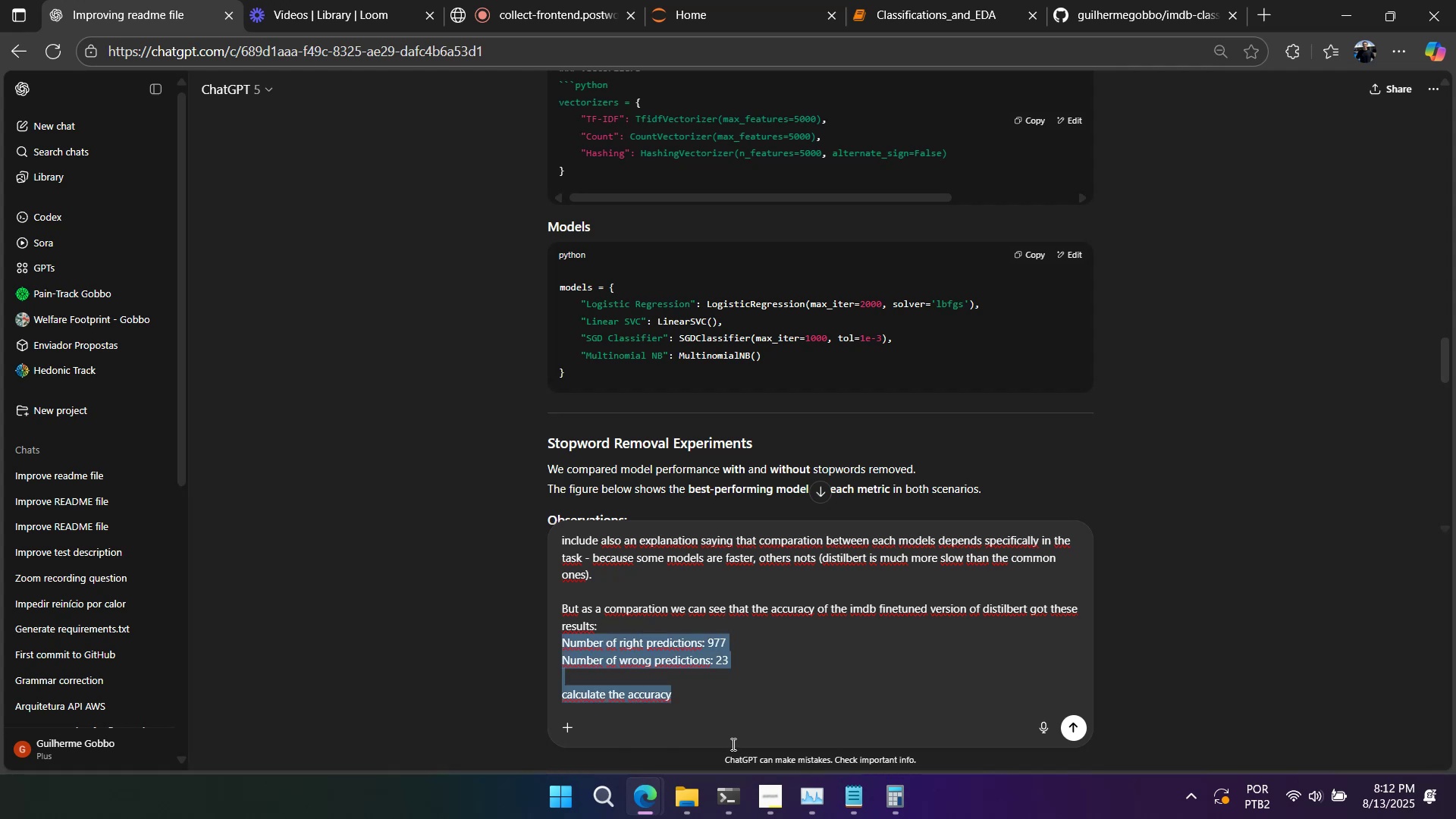 
key(Backspace)
 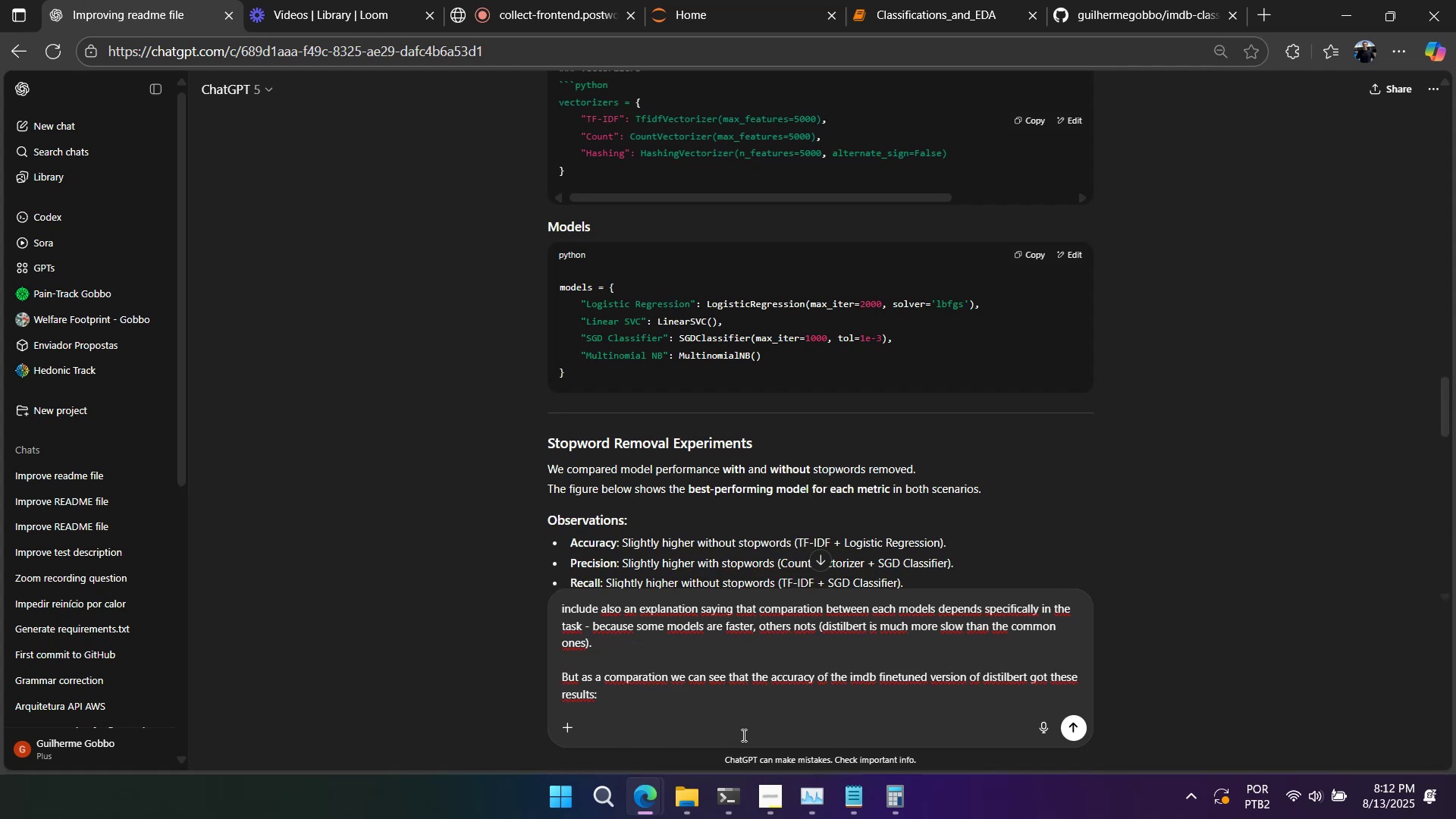 
key(Shift+Enter)
 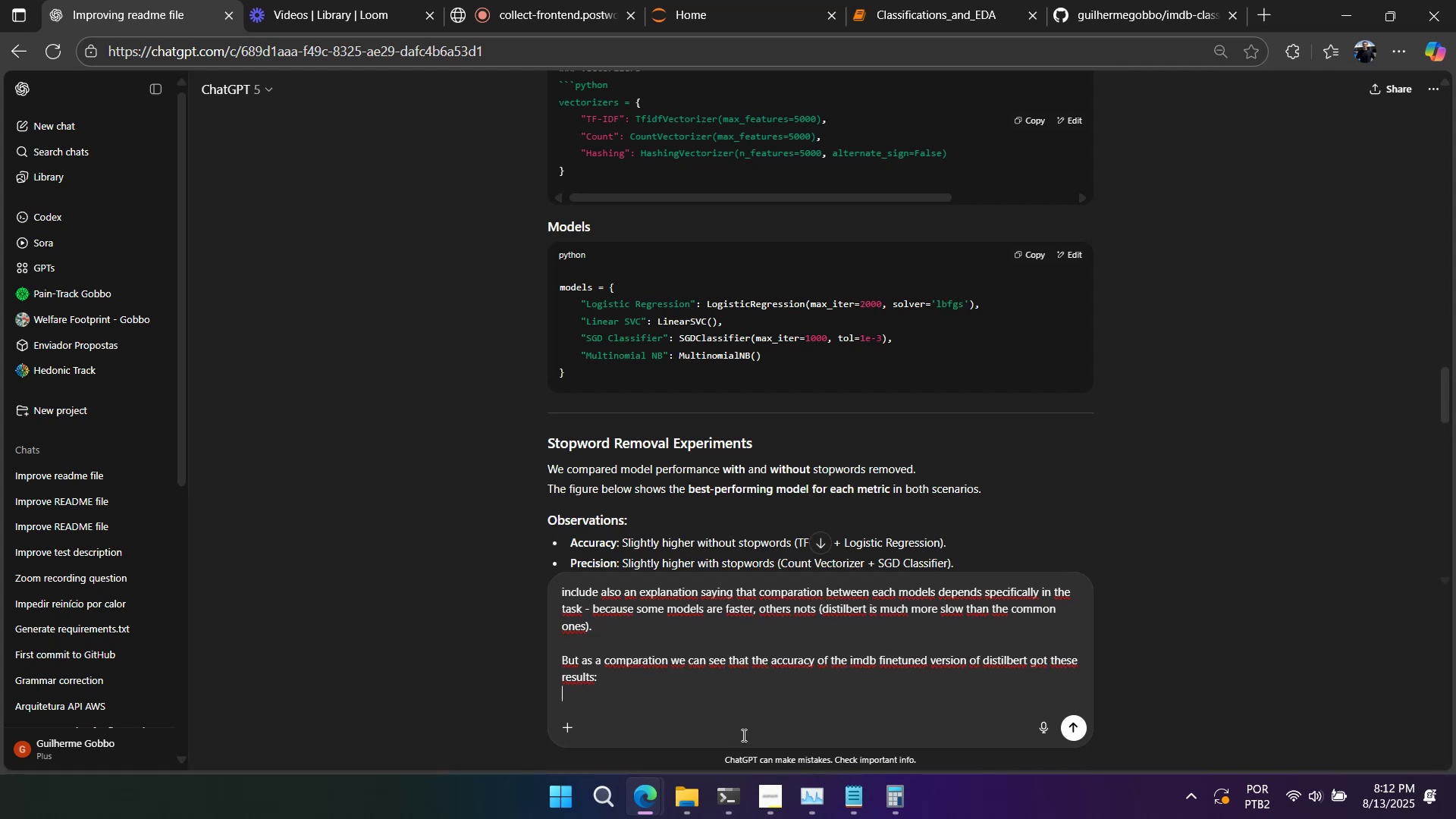 
key(Shift+Enter)
 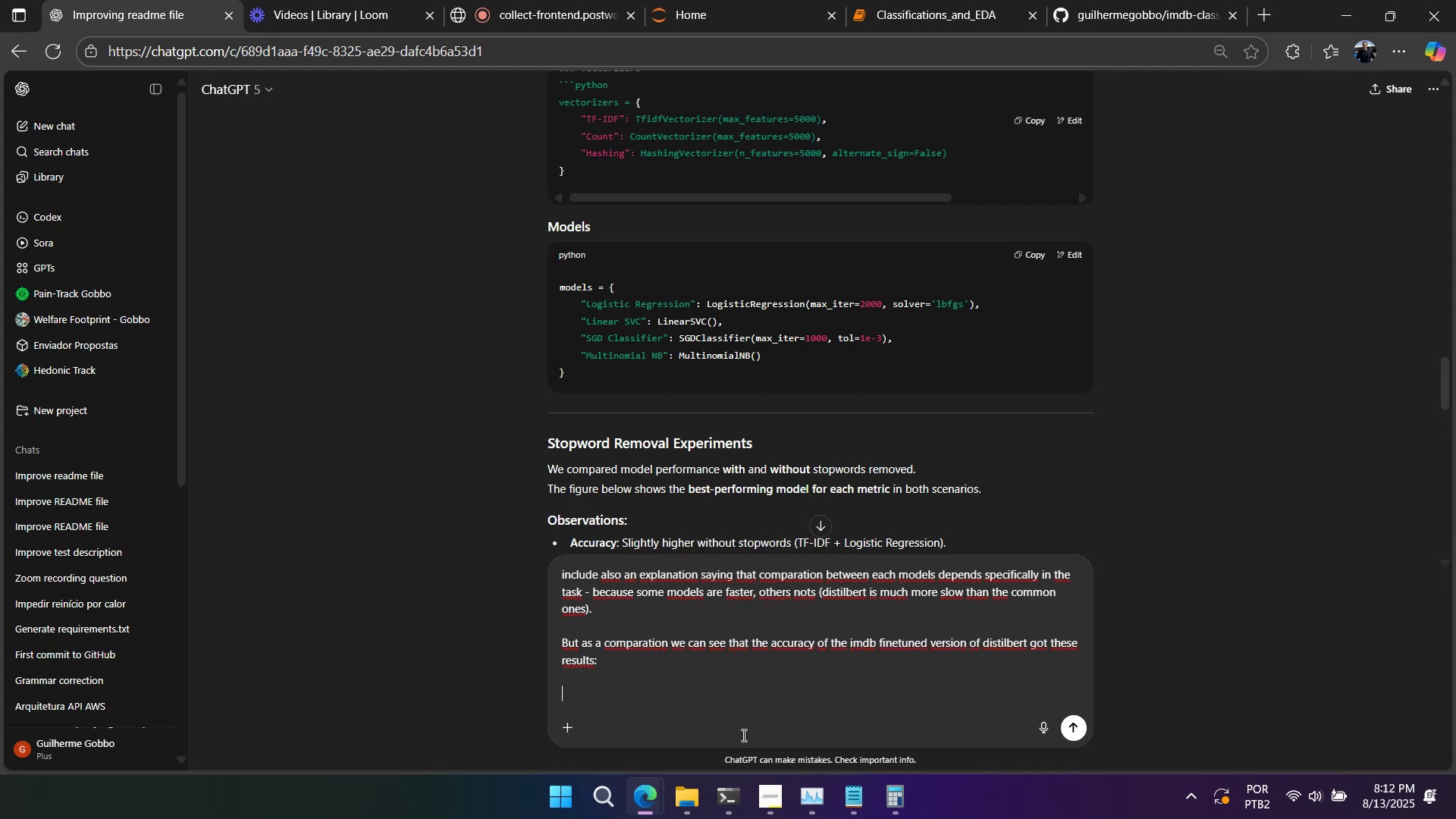 
key(Control+A)
 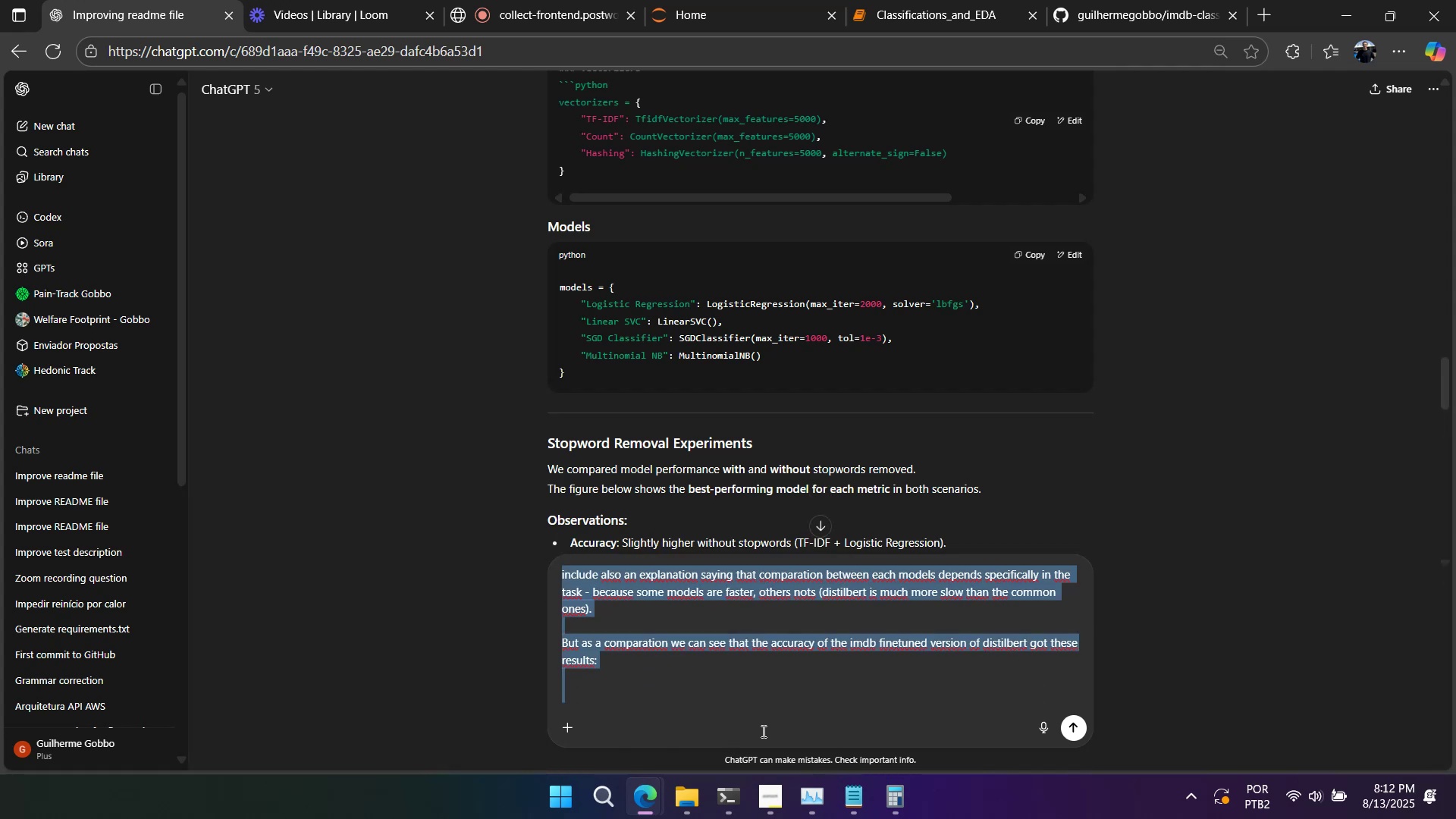 
key(Control+C)
 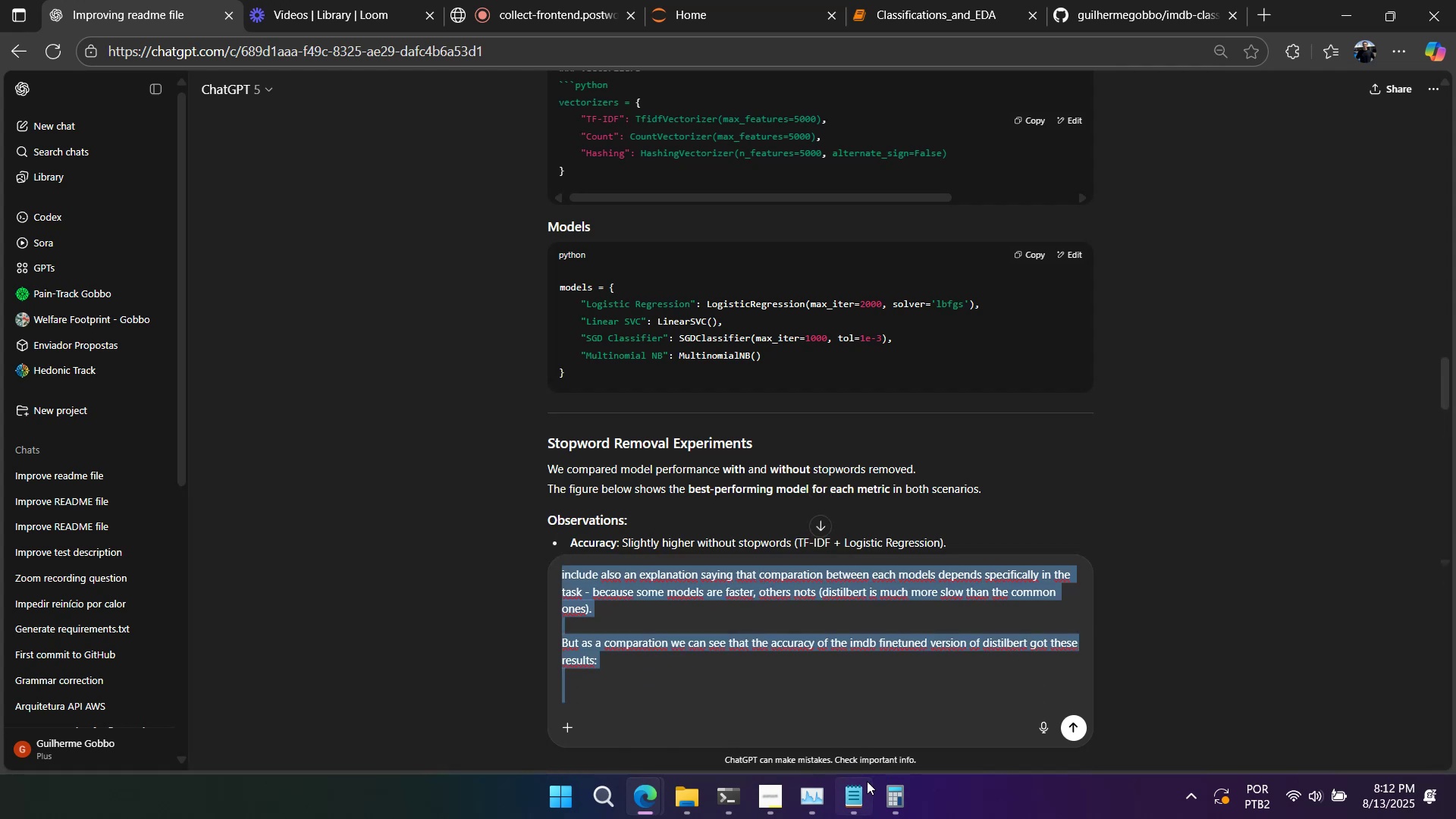 
left_click([861, 788])
 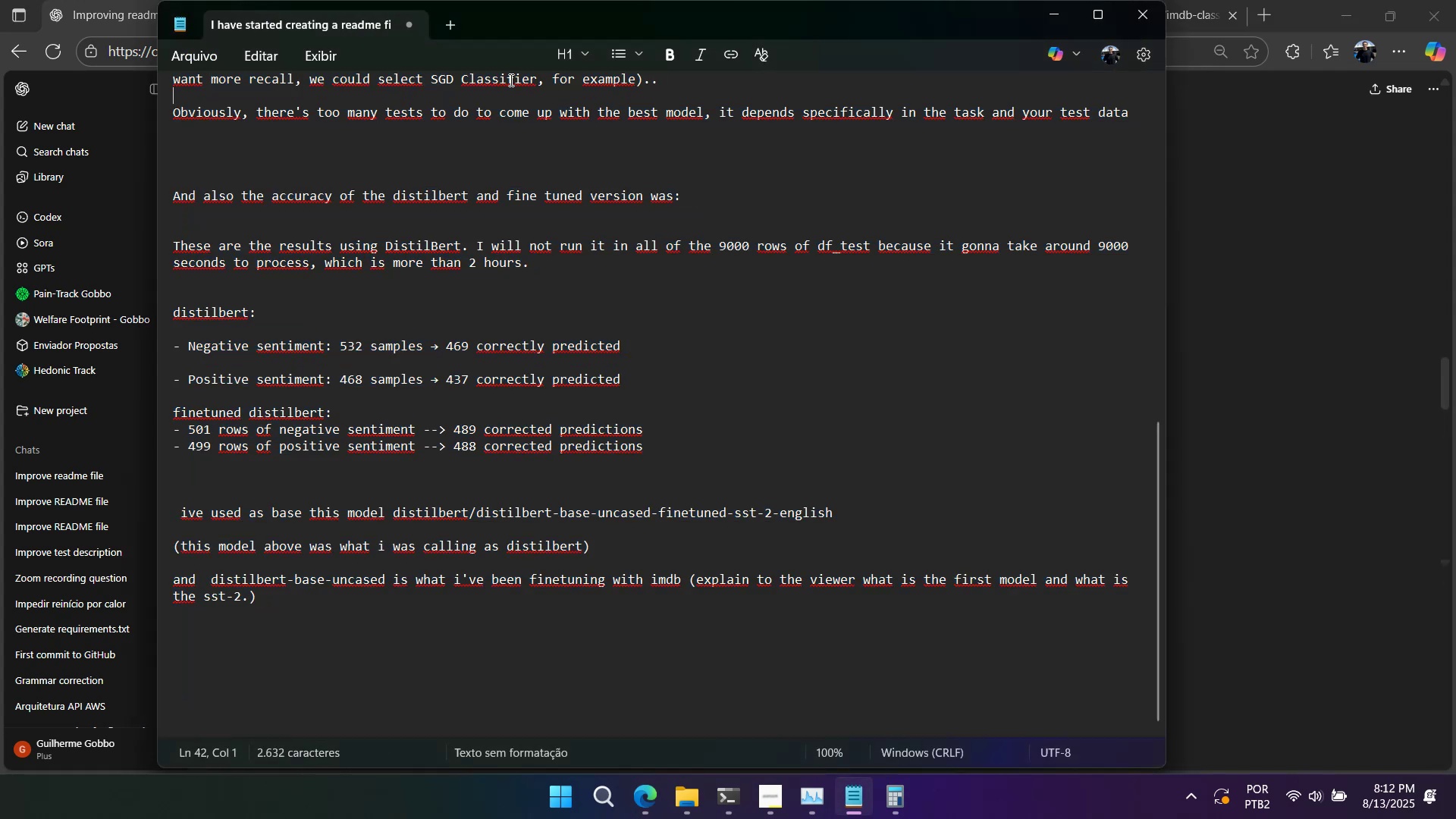 
double_click([455, 27])
 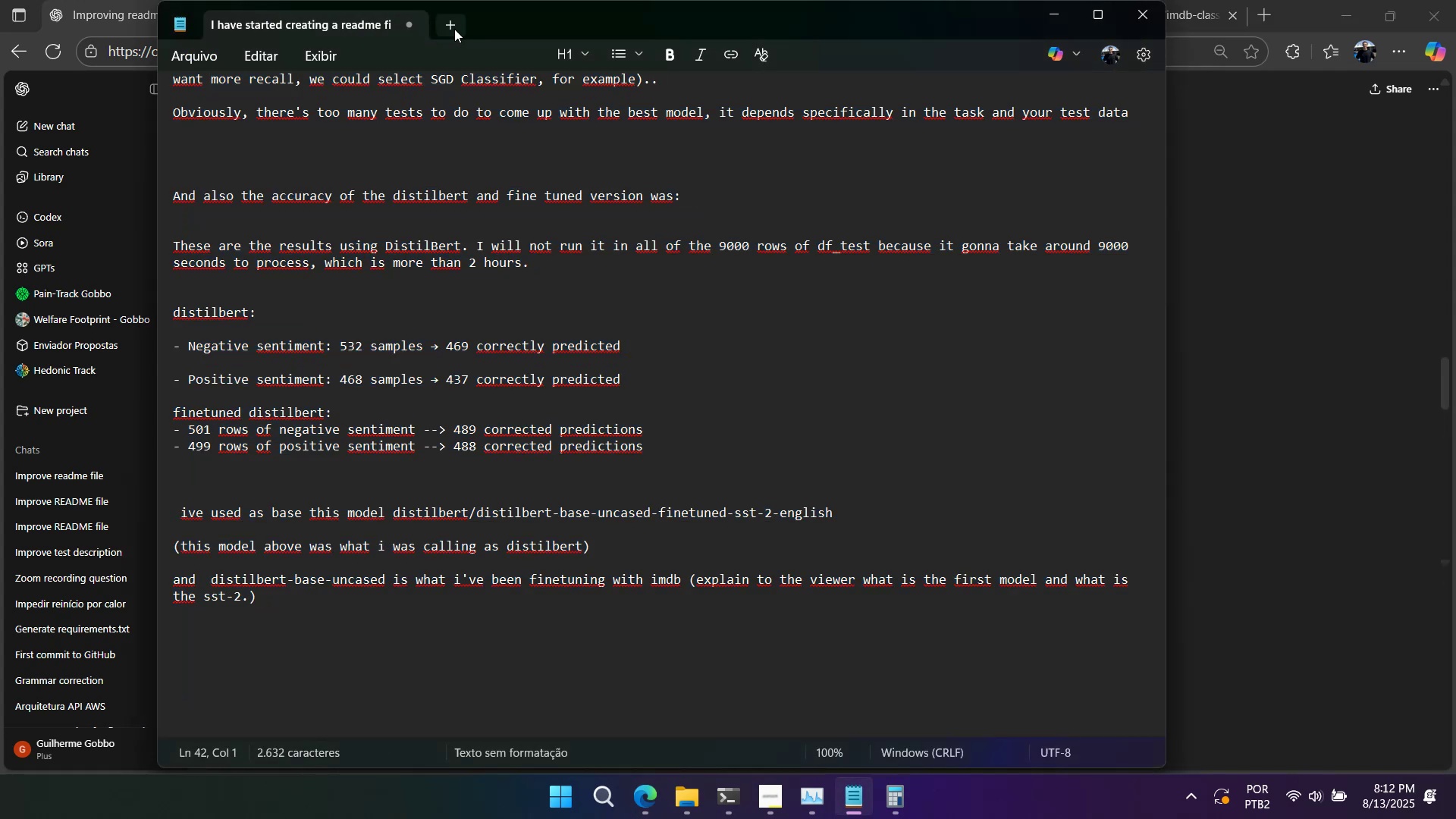 
key(Control+V)
 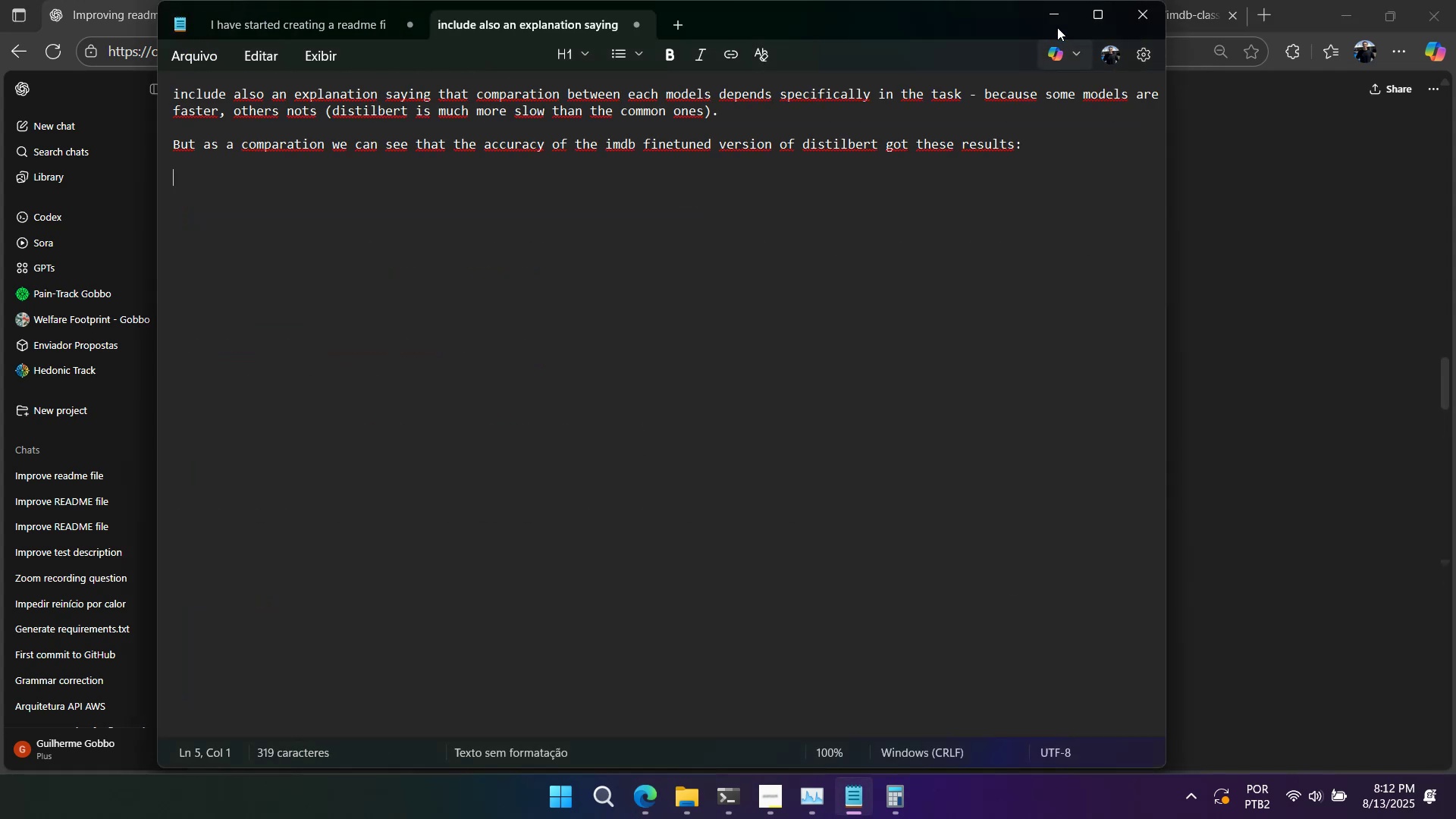 
left_click([1059, 23])
 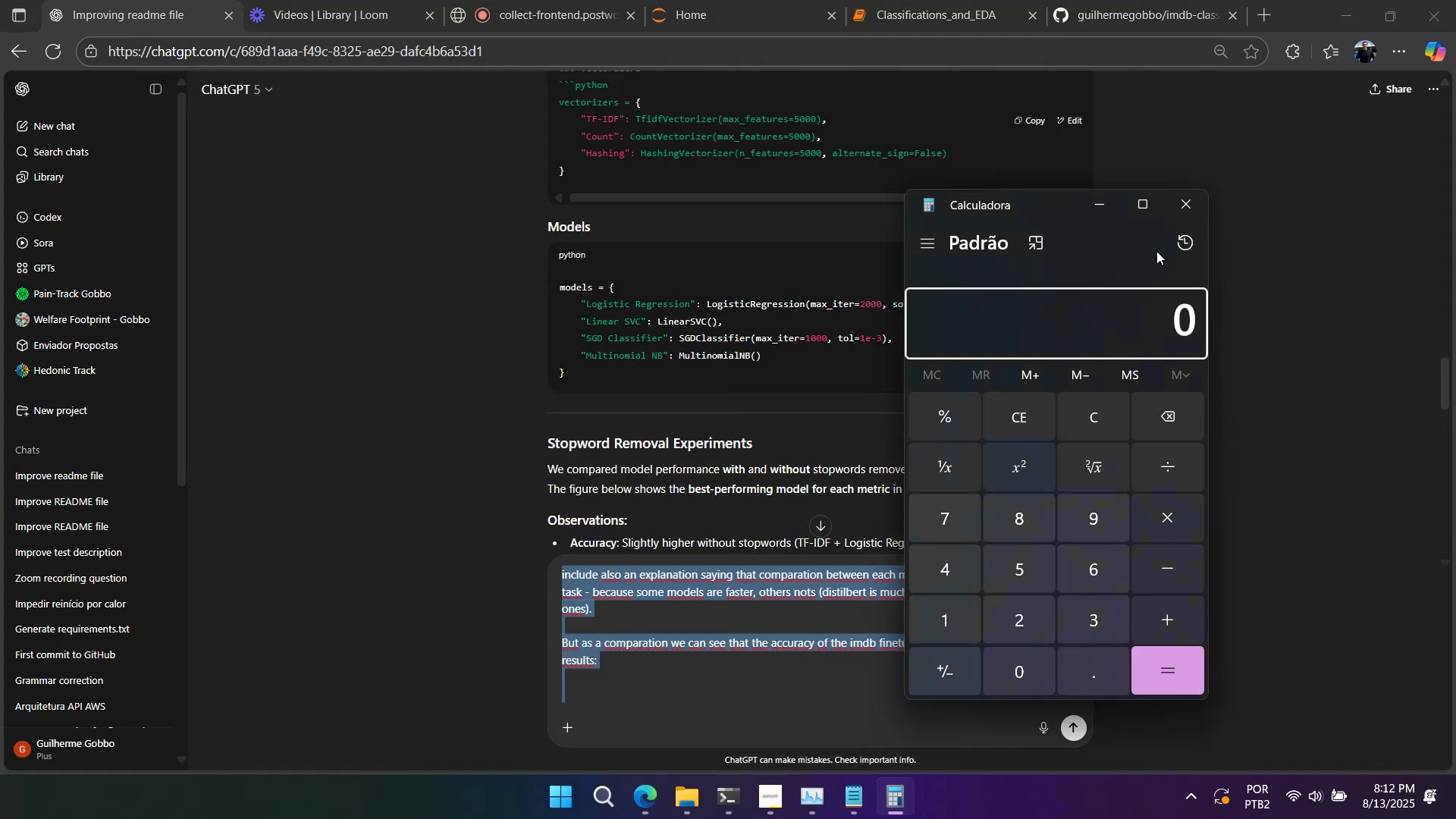 
left_click([1184, 214])
 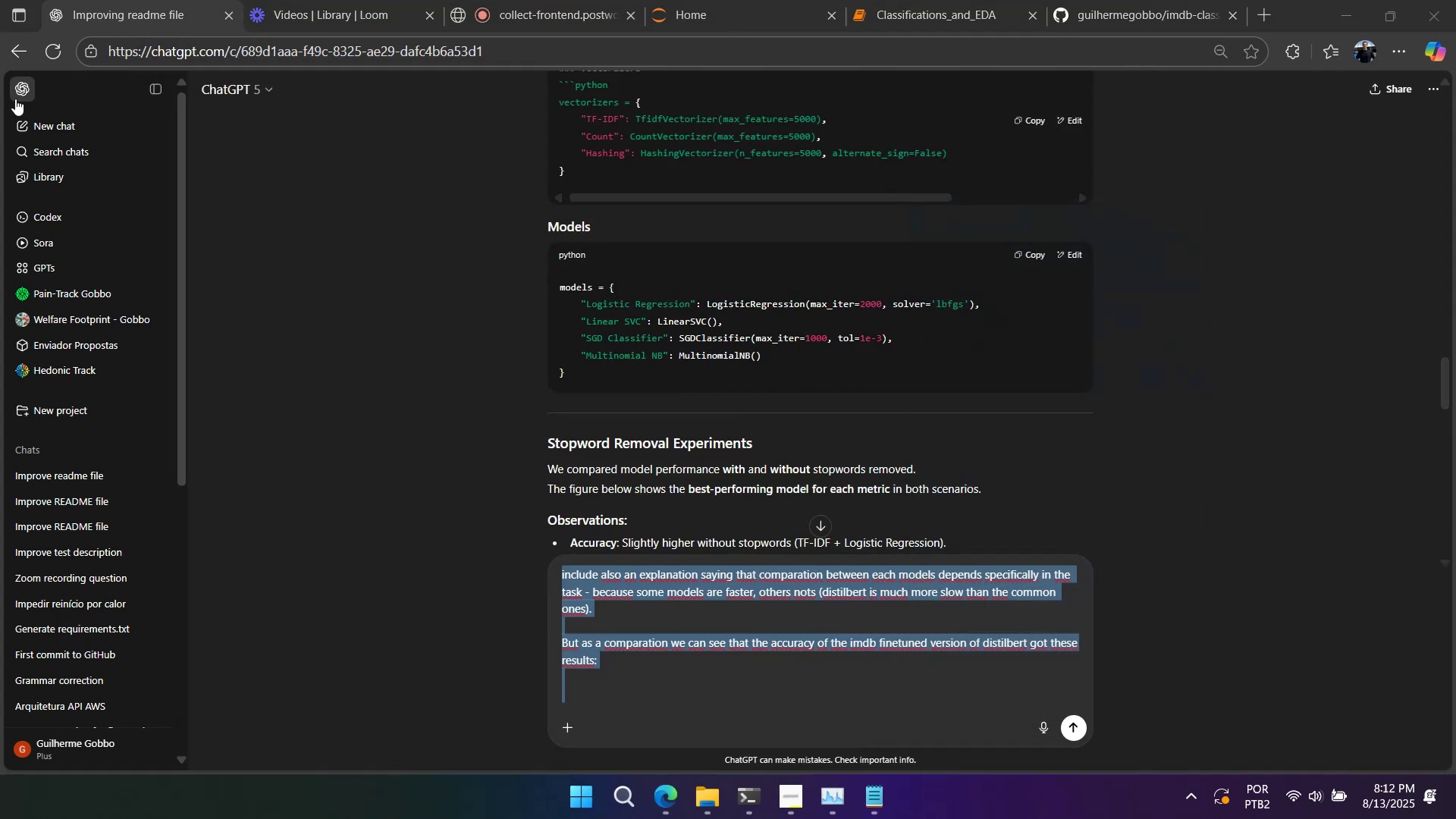 
left_click([39, 121])
 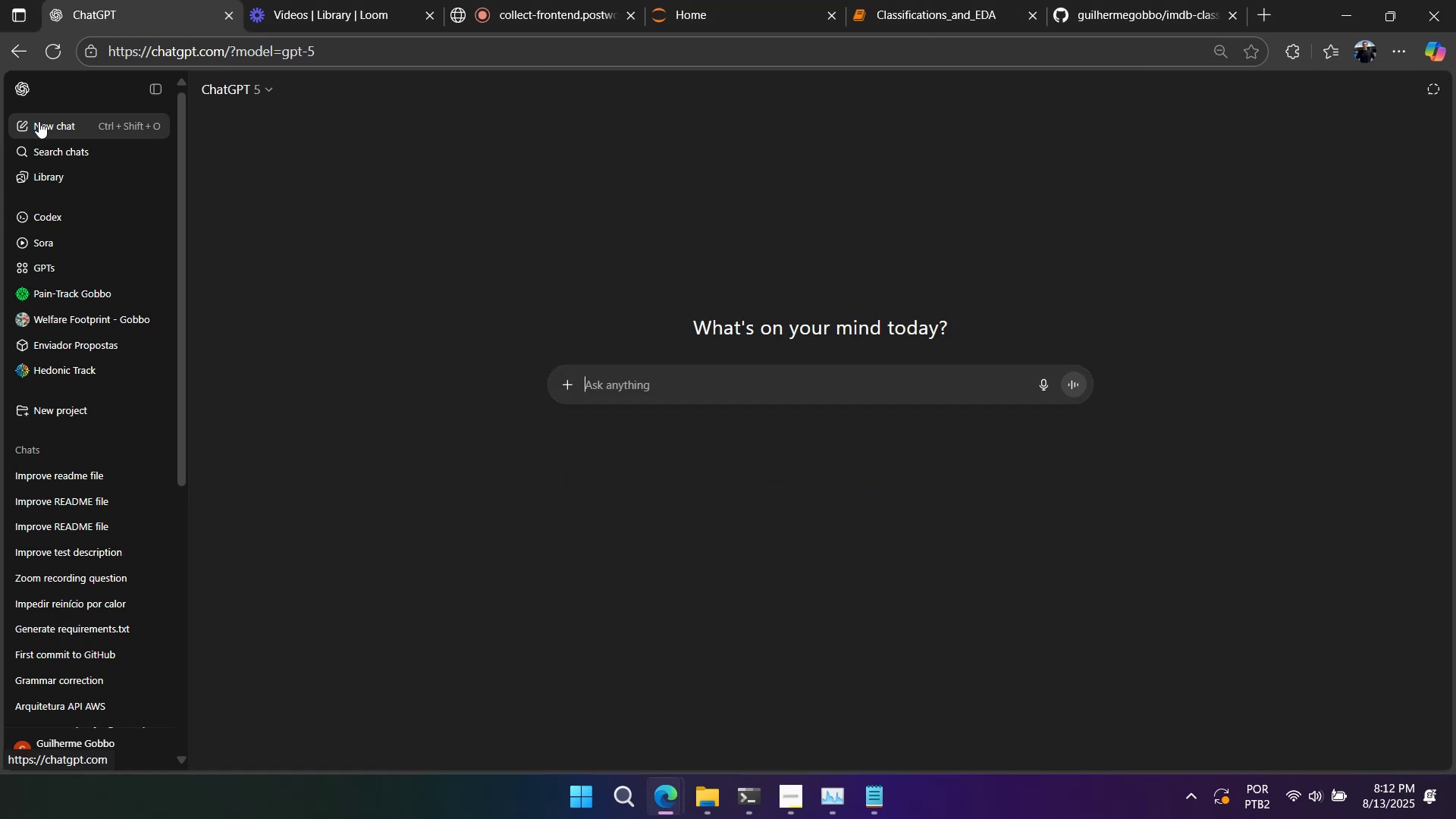 
wait(9.74)
 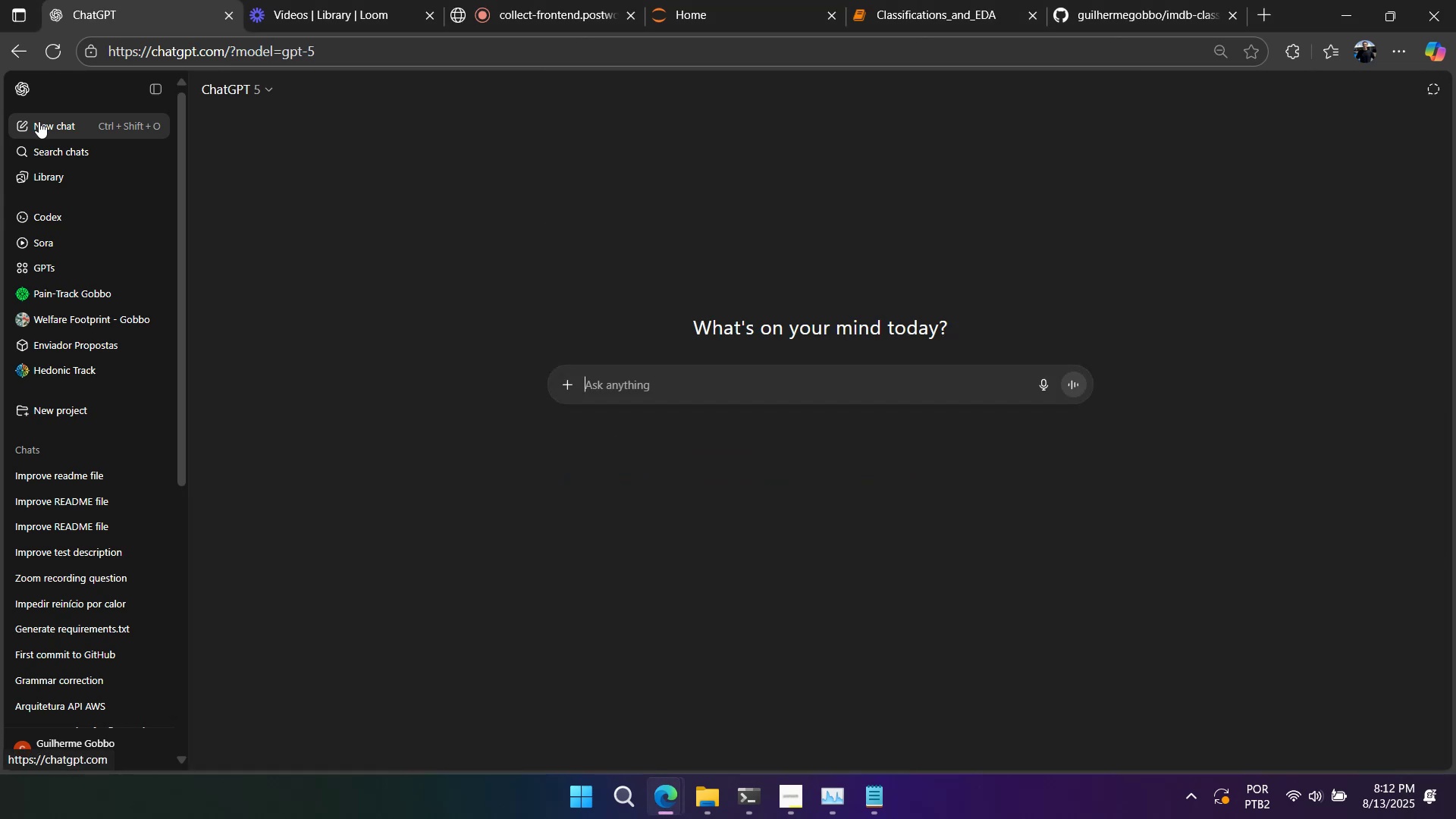 
left_click([701, 795])
 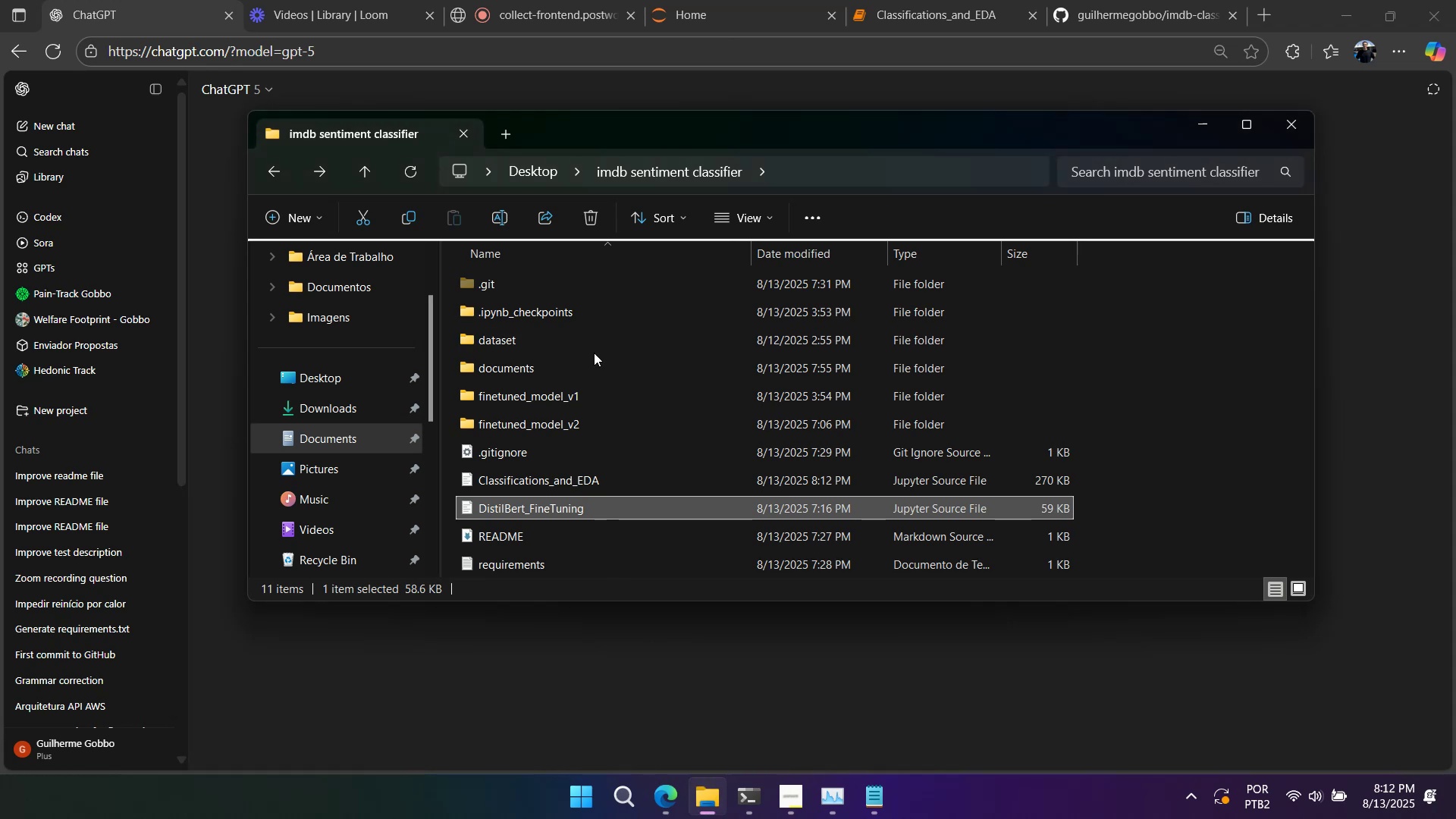 
double_click([594, 339])
 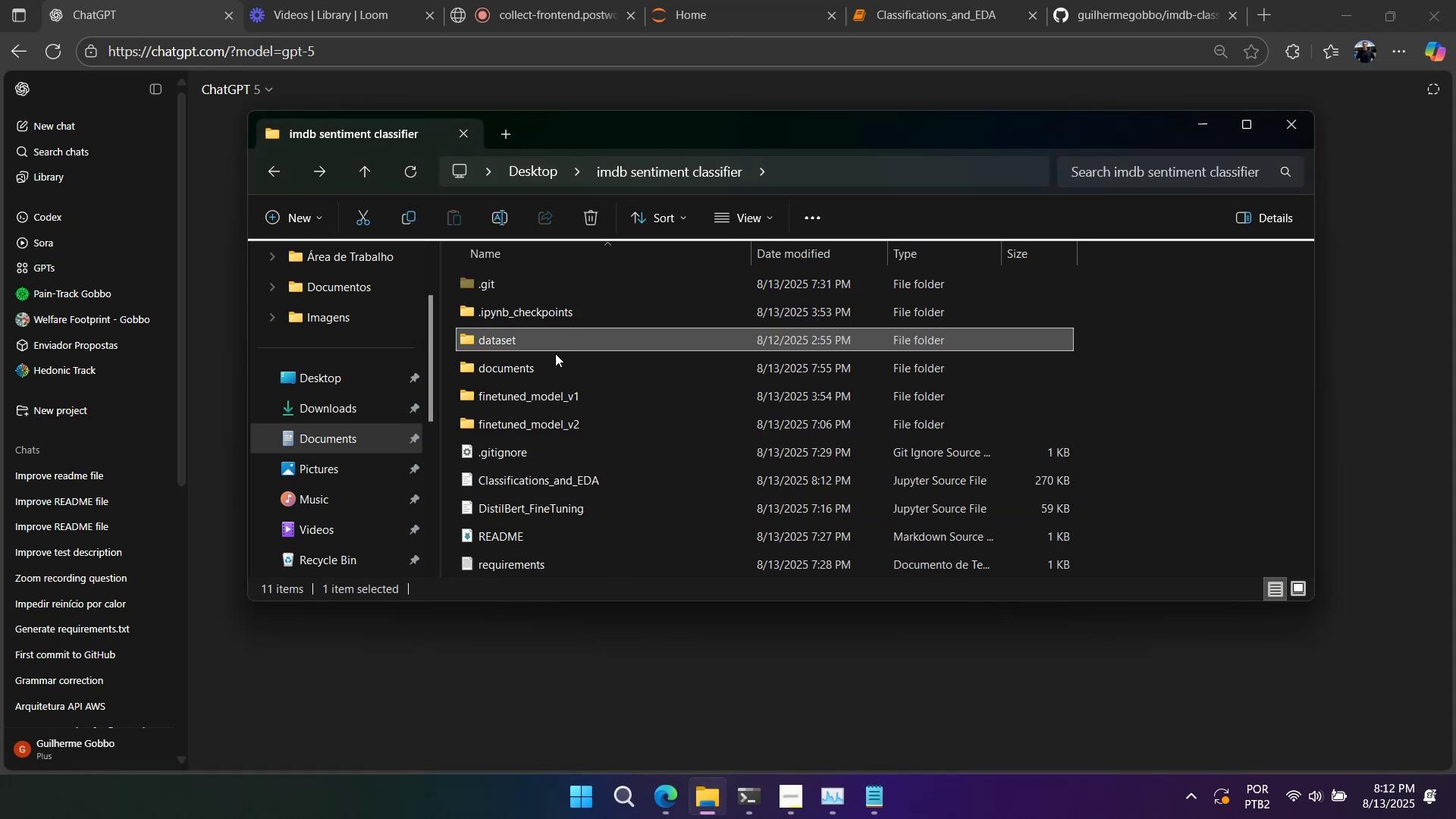 
double_click([559, 369])
 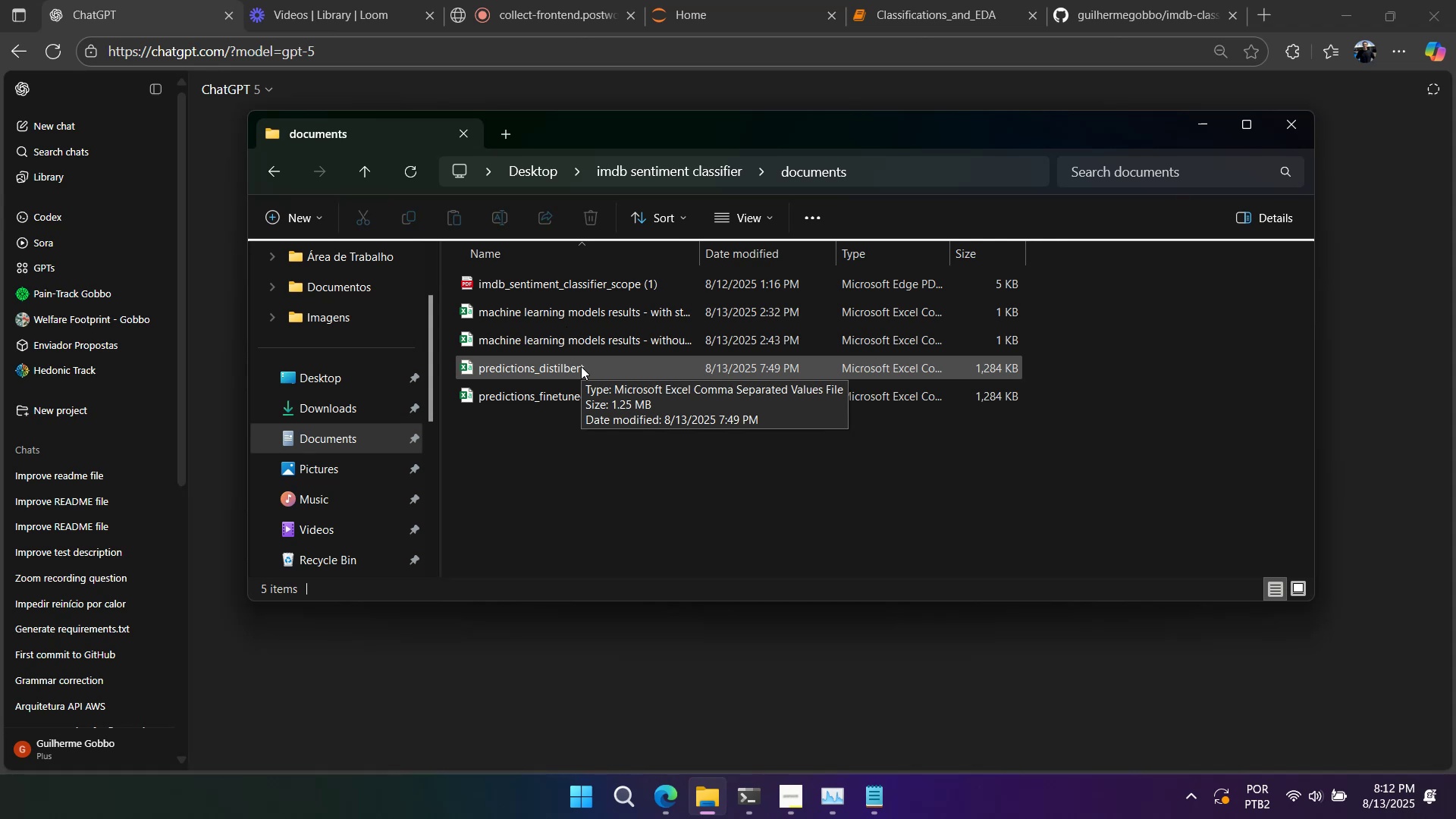 
wait(10.81)
 